 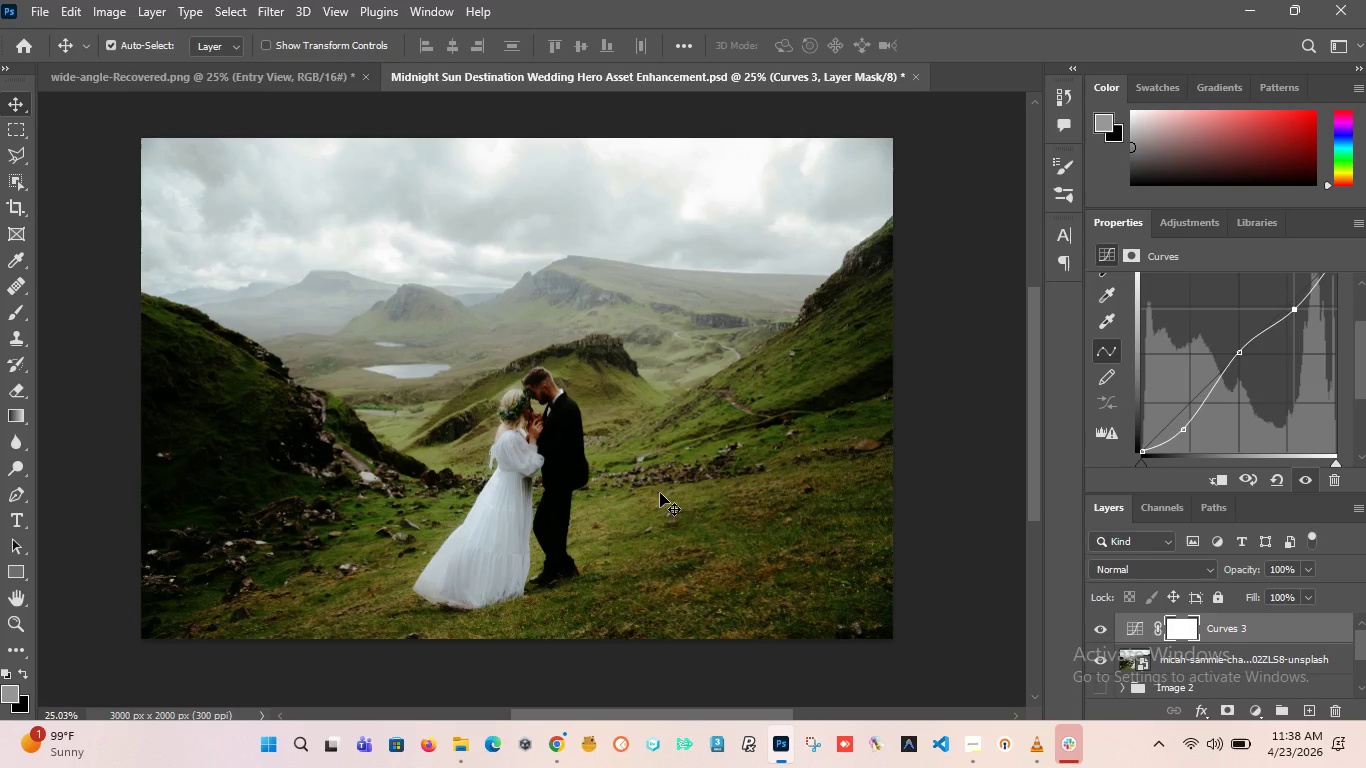 
scroll: coordinate [535, 406], scroll_direction: none, amount: 0.0
 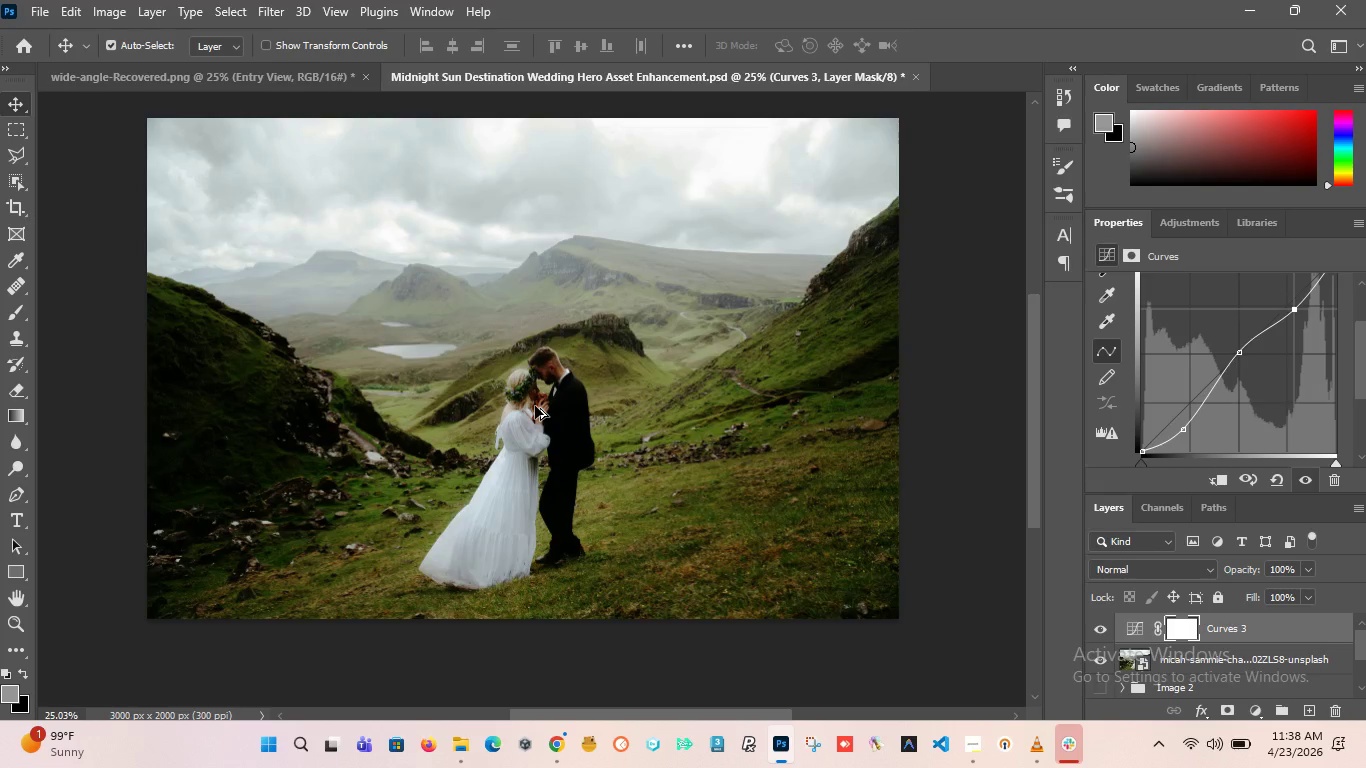 
scroll: coordinate [535, 406], scroll_direction: down, amount: 1.0
 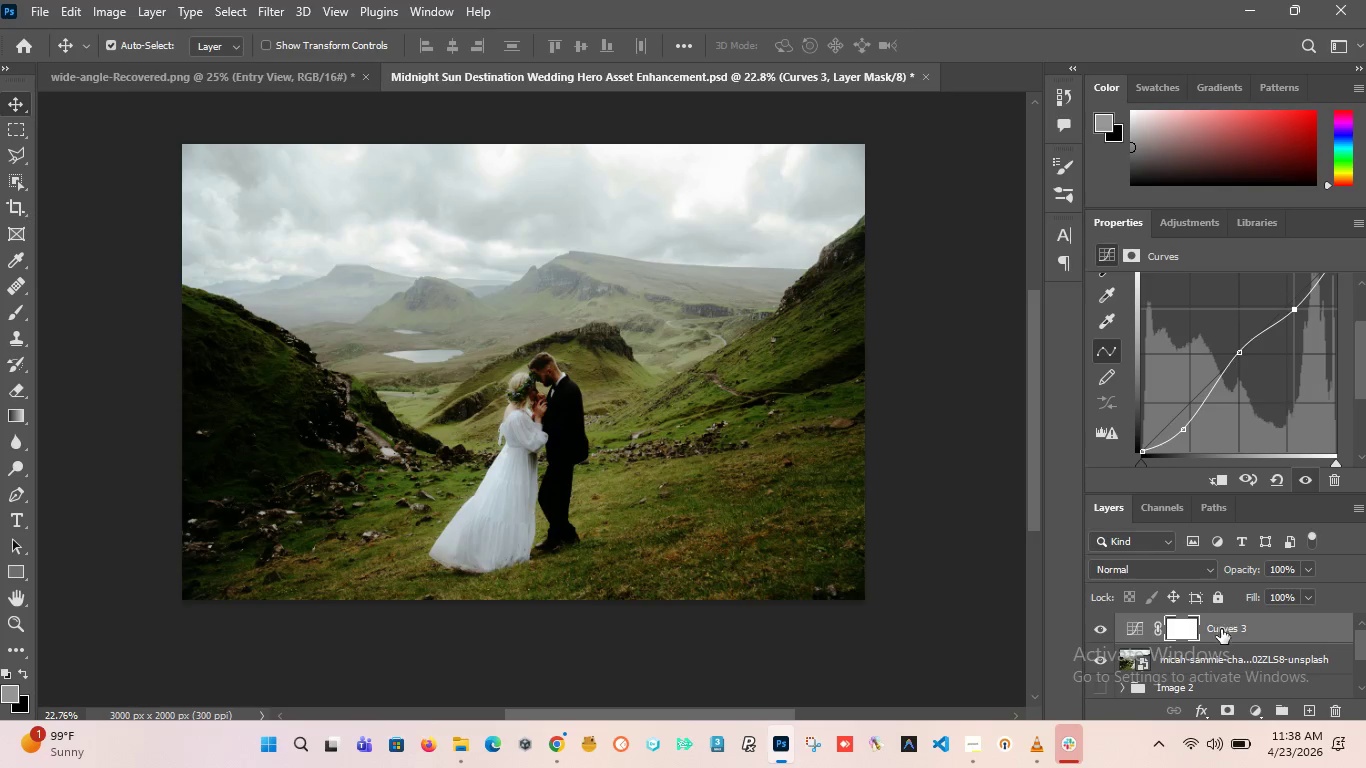 
wait(10.94)
 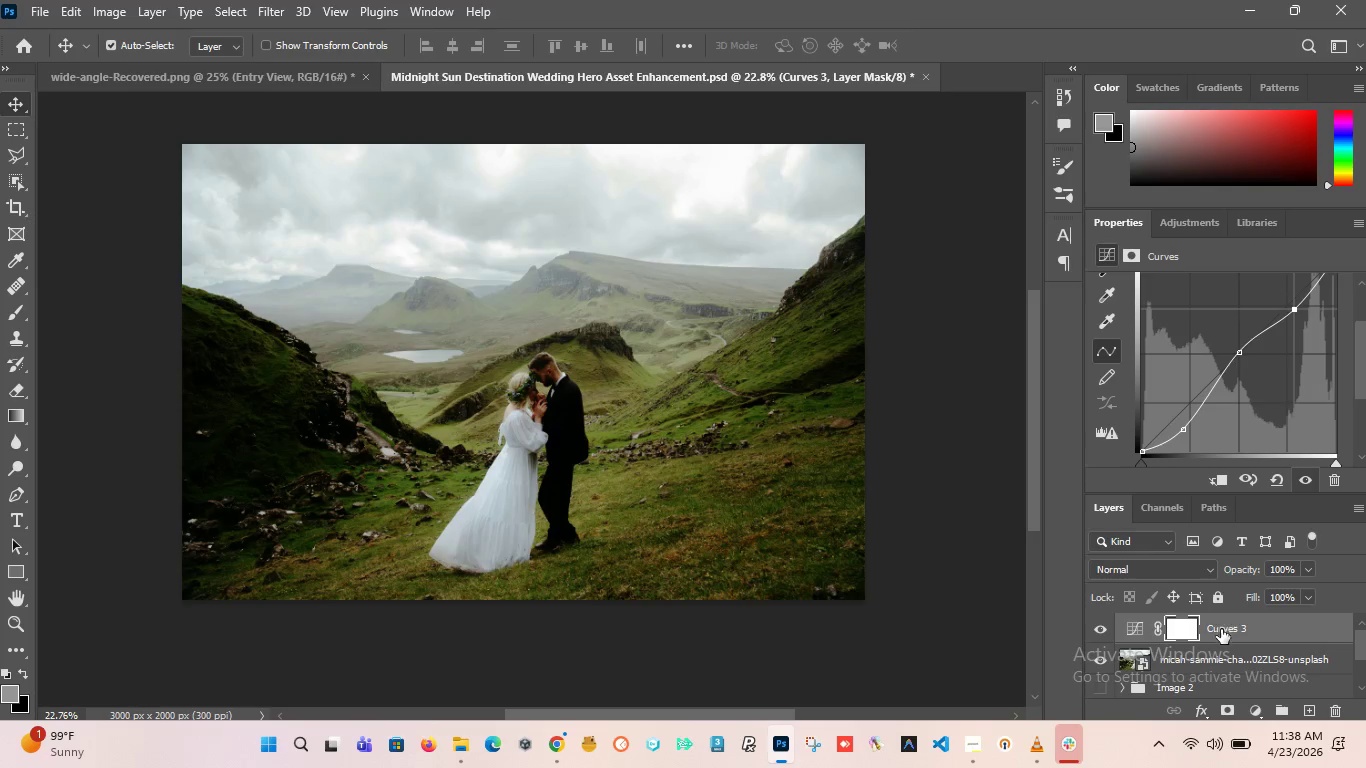 
left_click([1259, 706])
 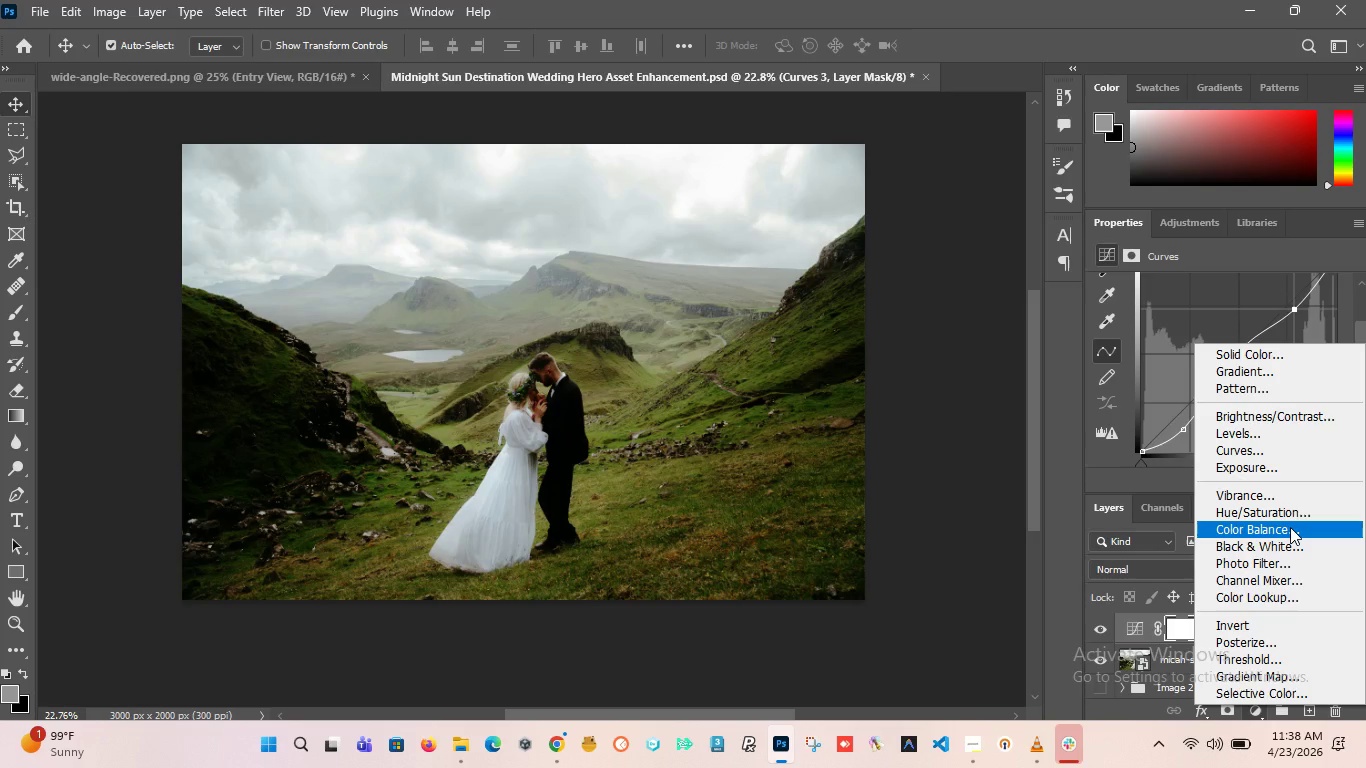 
wait(27.38)
 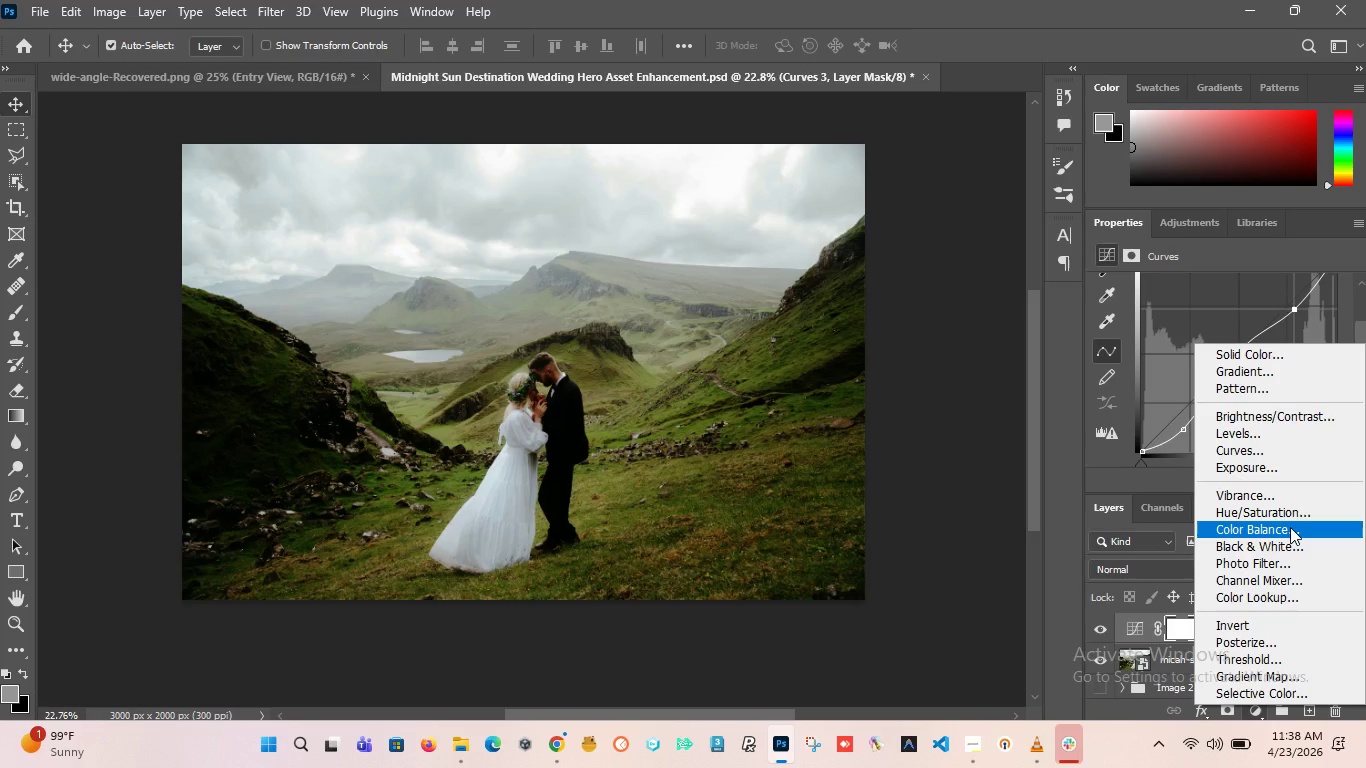 
left_click([1207, 293])
 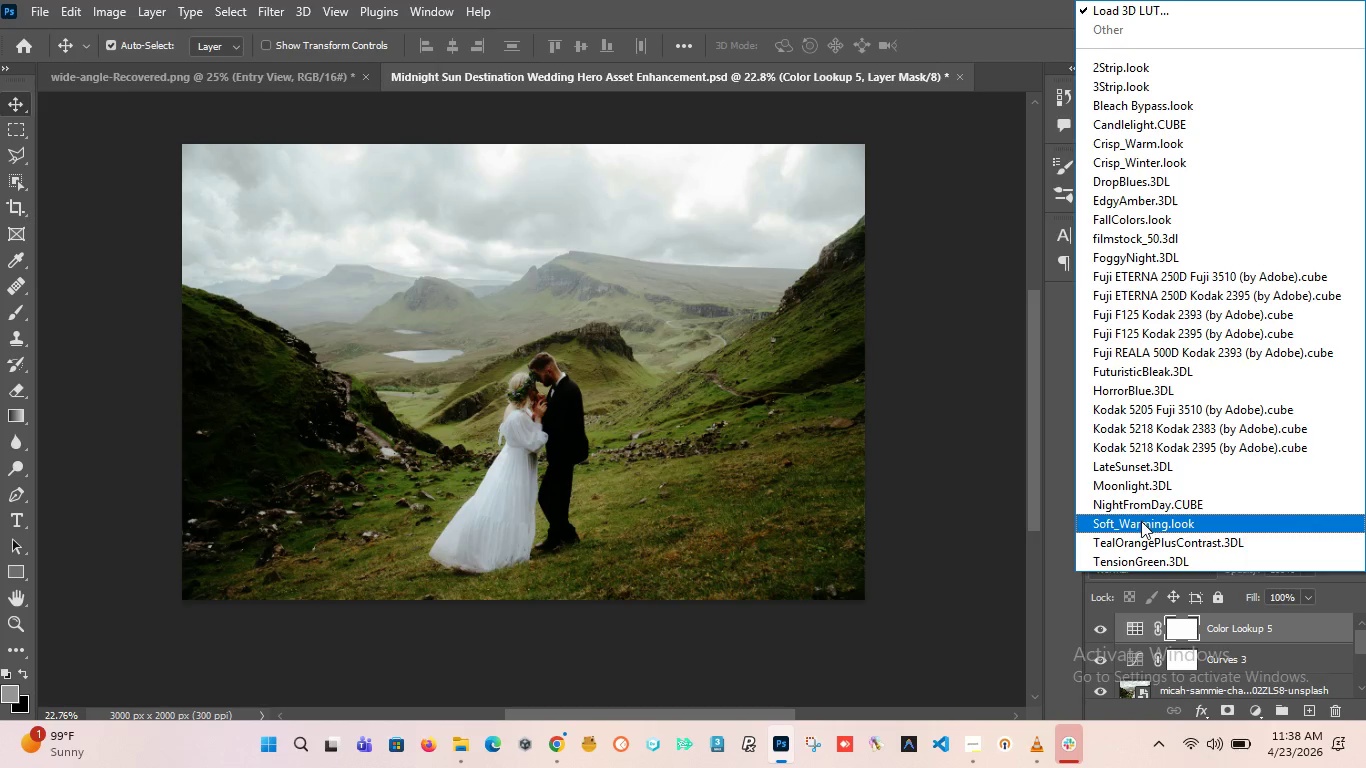 
left_click([1146, 556])
 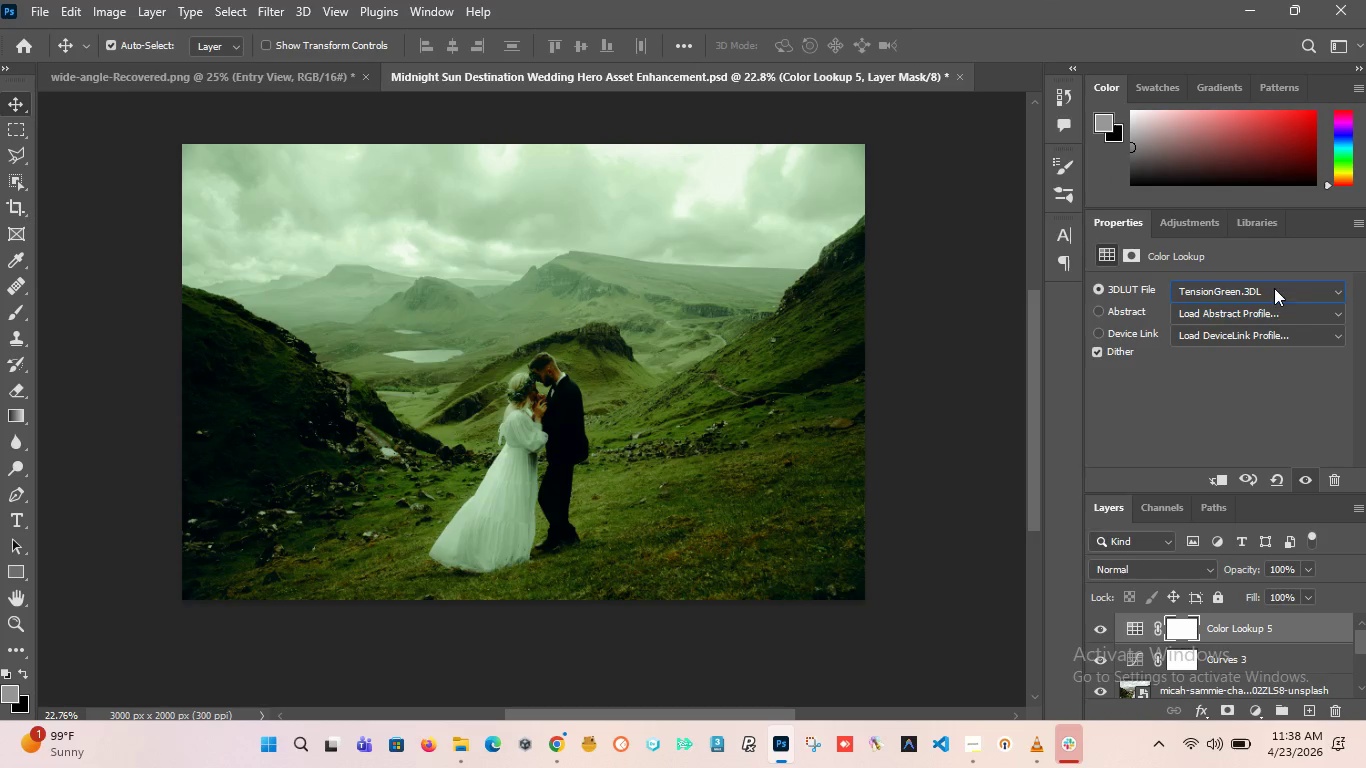 
left_click([1265, 289])
 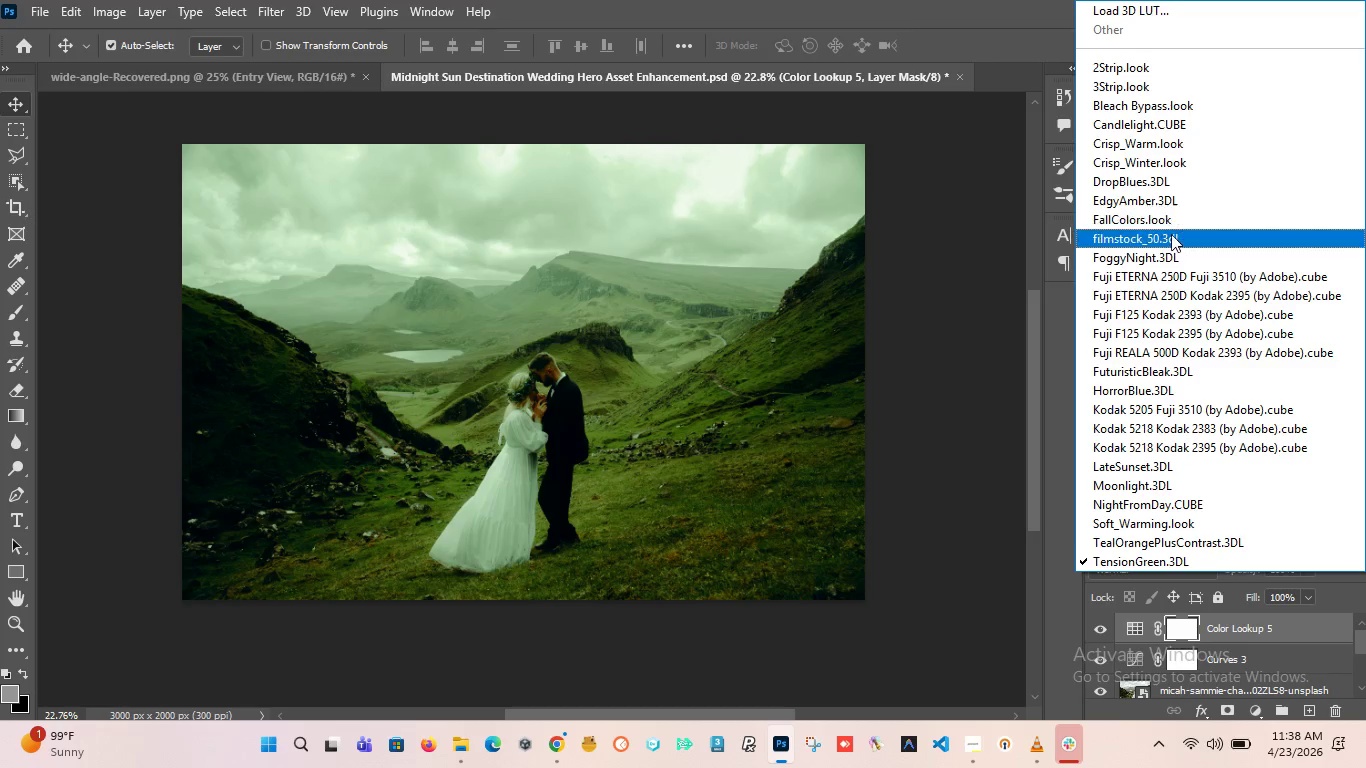 
left_click([1171, 224])
 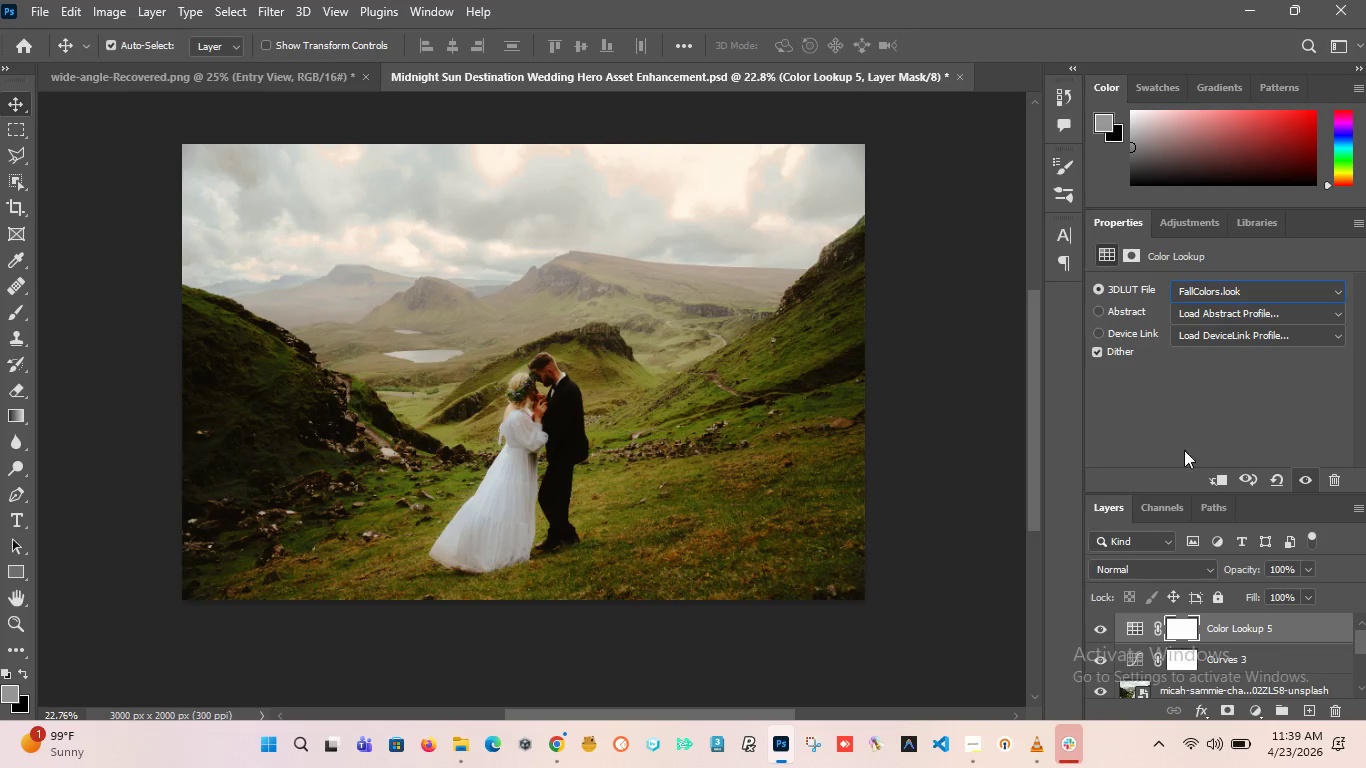 
wait(7.2)
 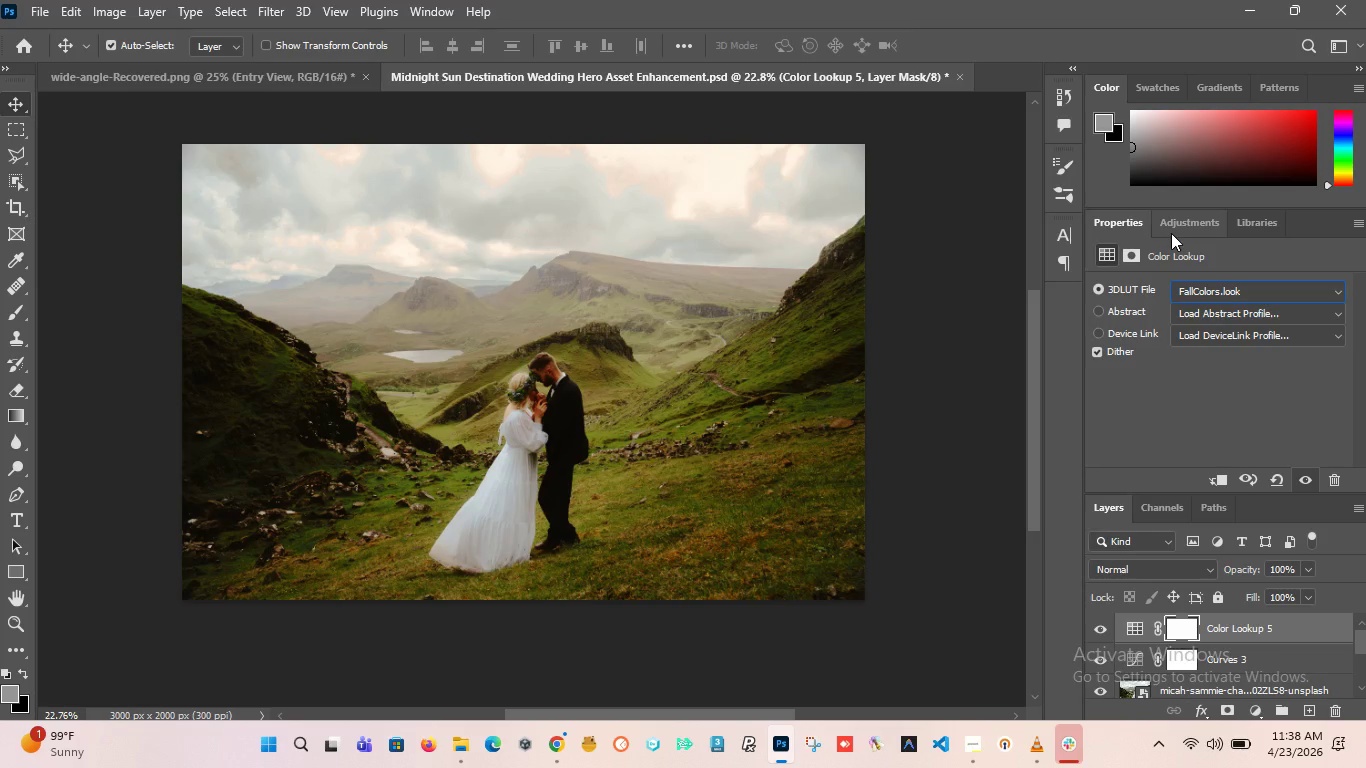 
left_click([1232, 284])
 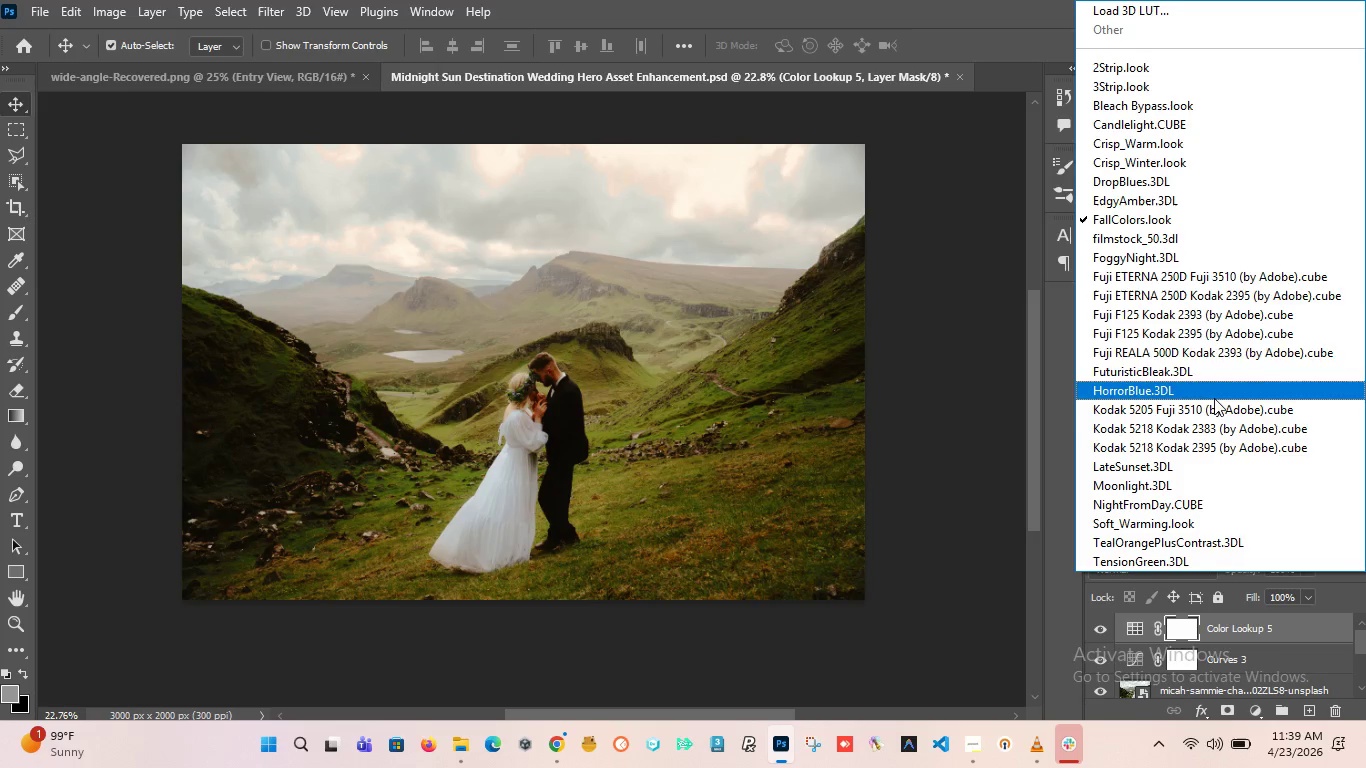 
left_click([1193, 149])
 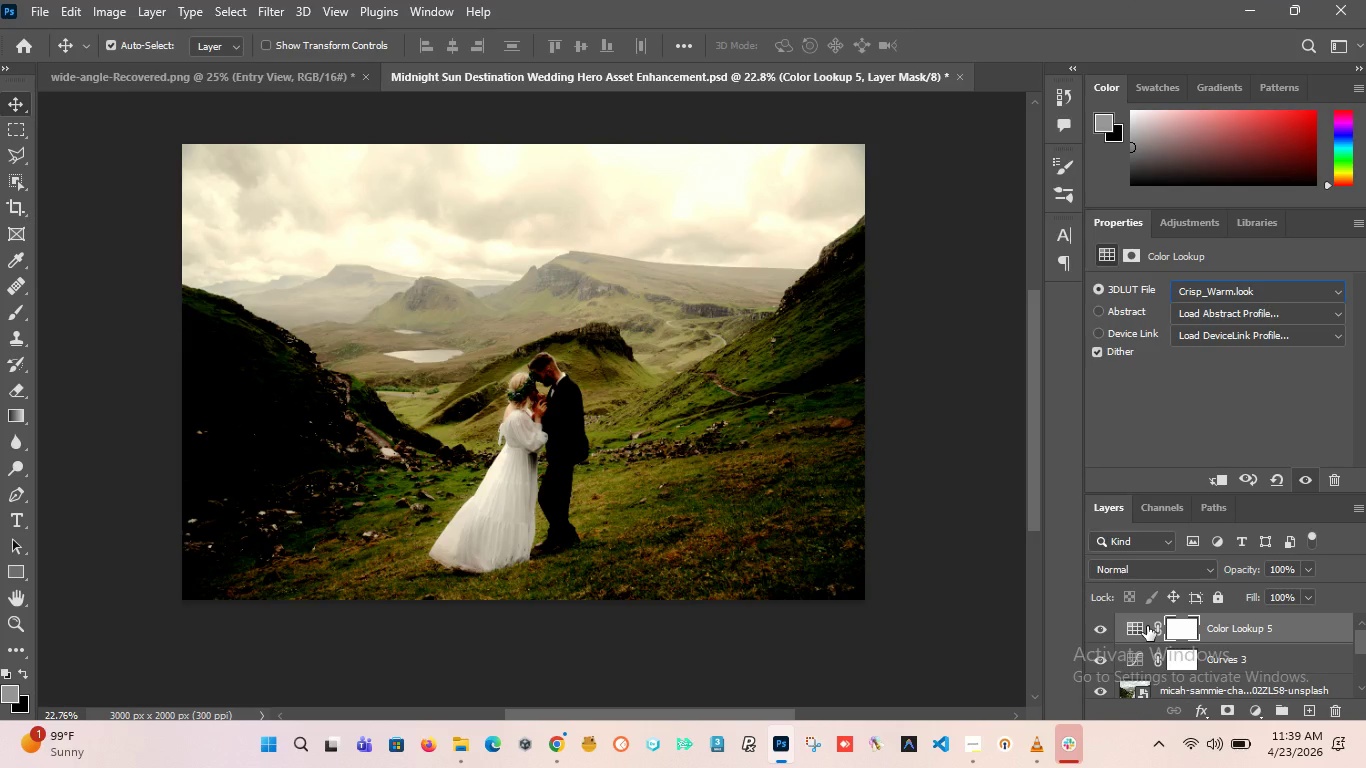 
left_click([1096, 626])
 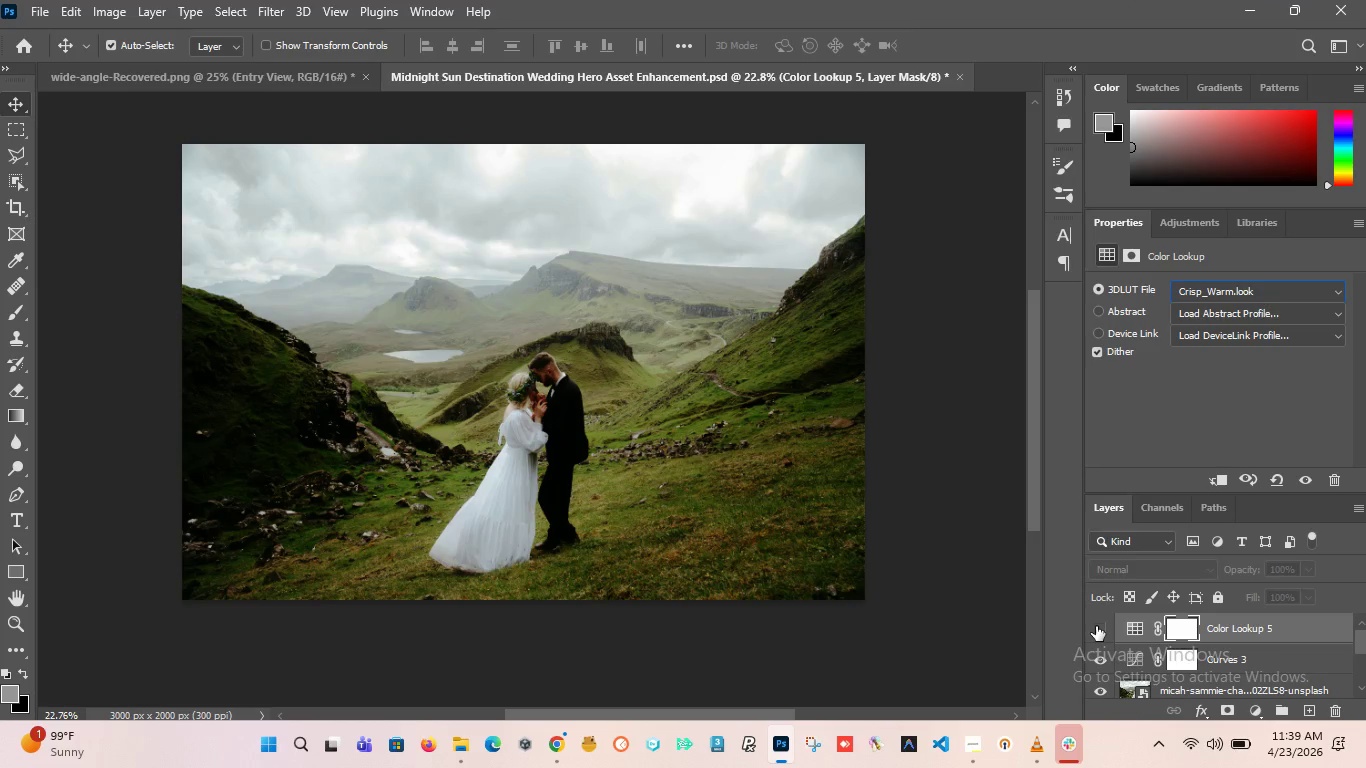 
left_click([1096, 626])
 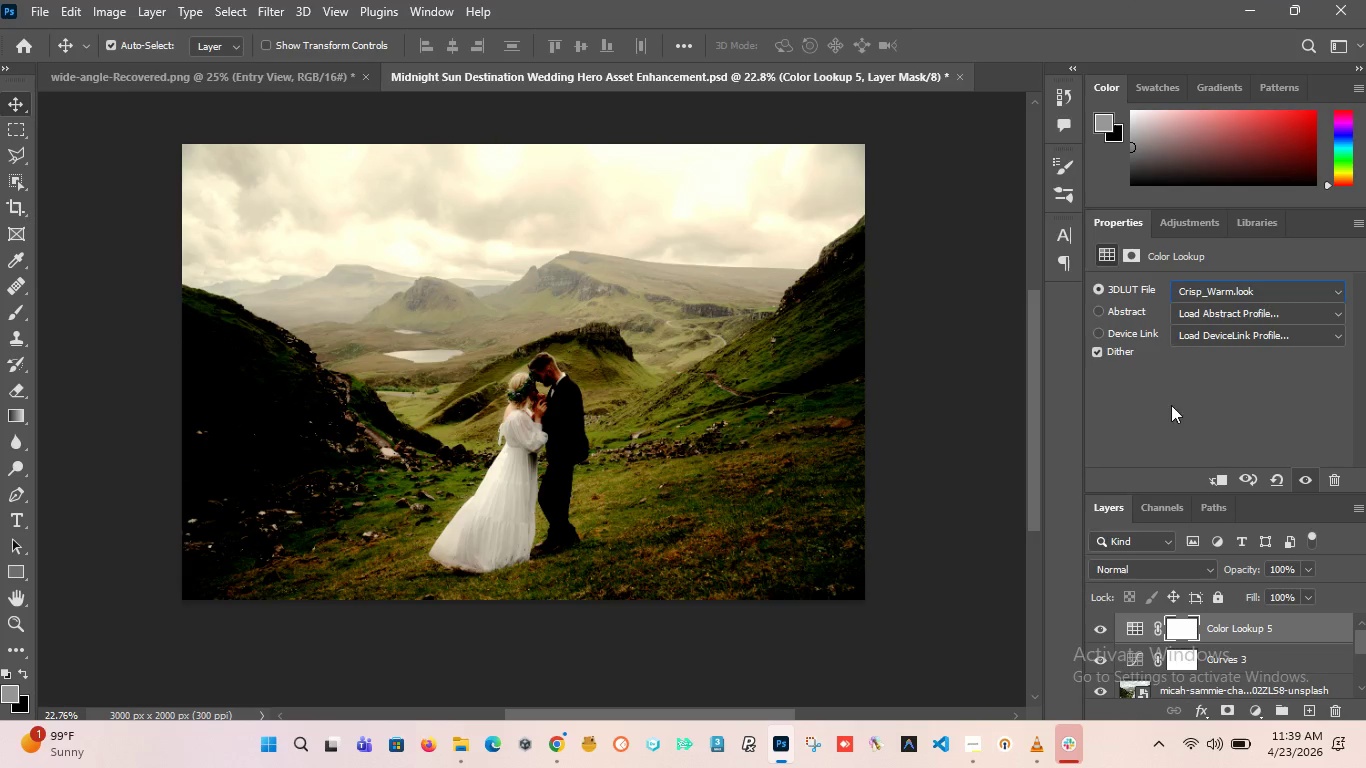 
left_click([1193, 284])
 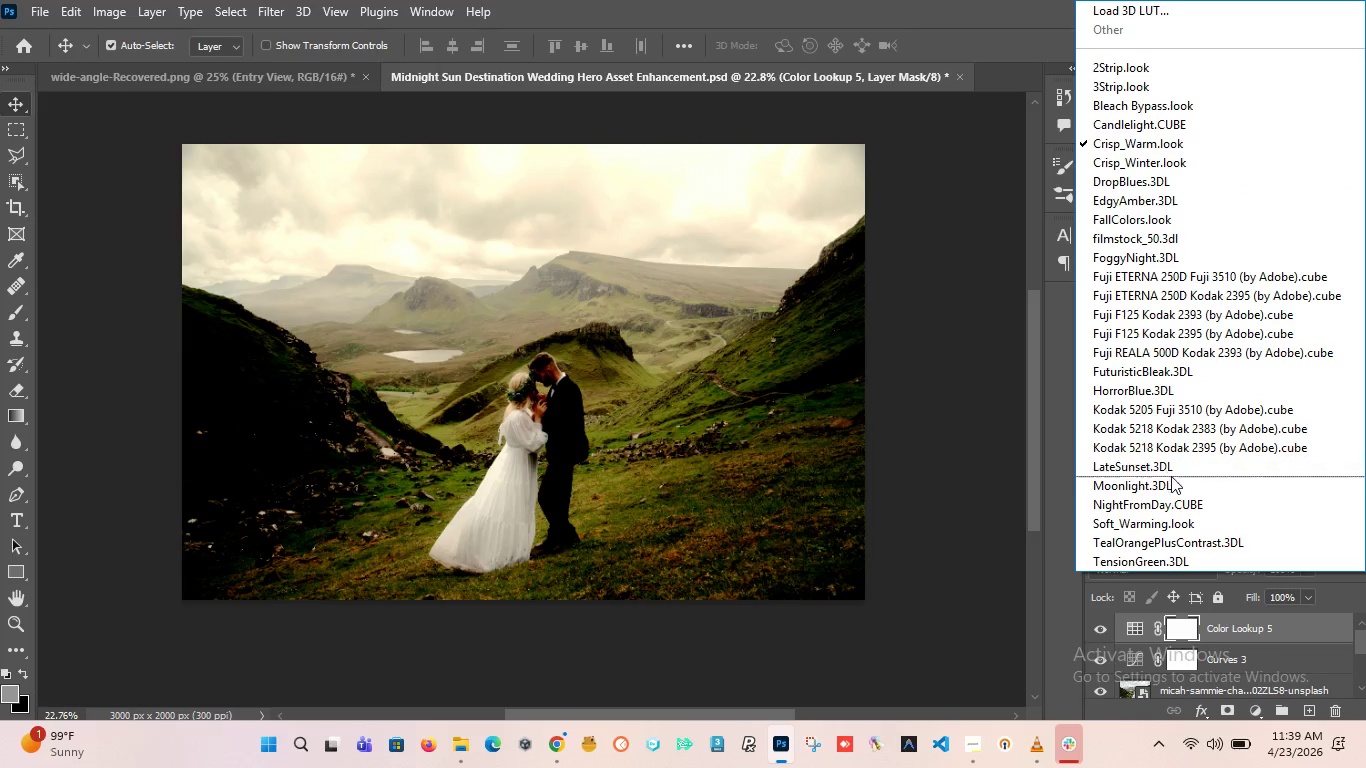 
wait(7.19)
 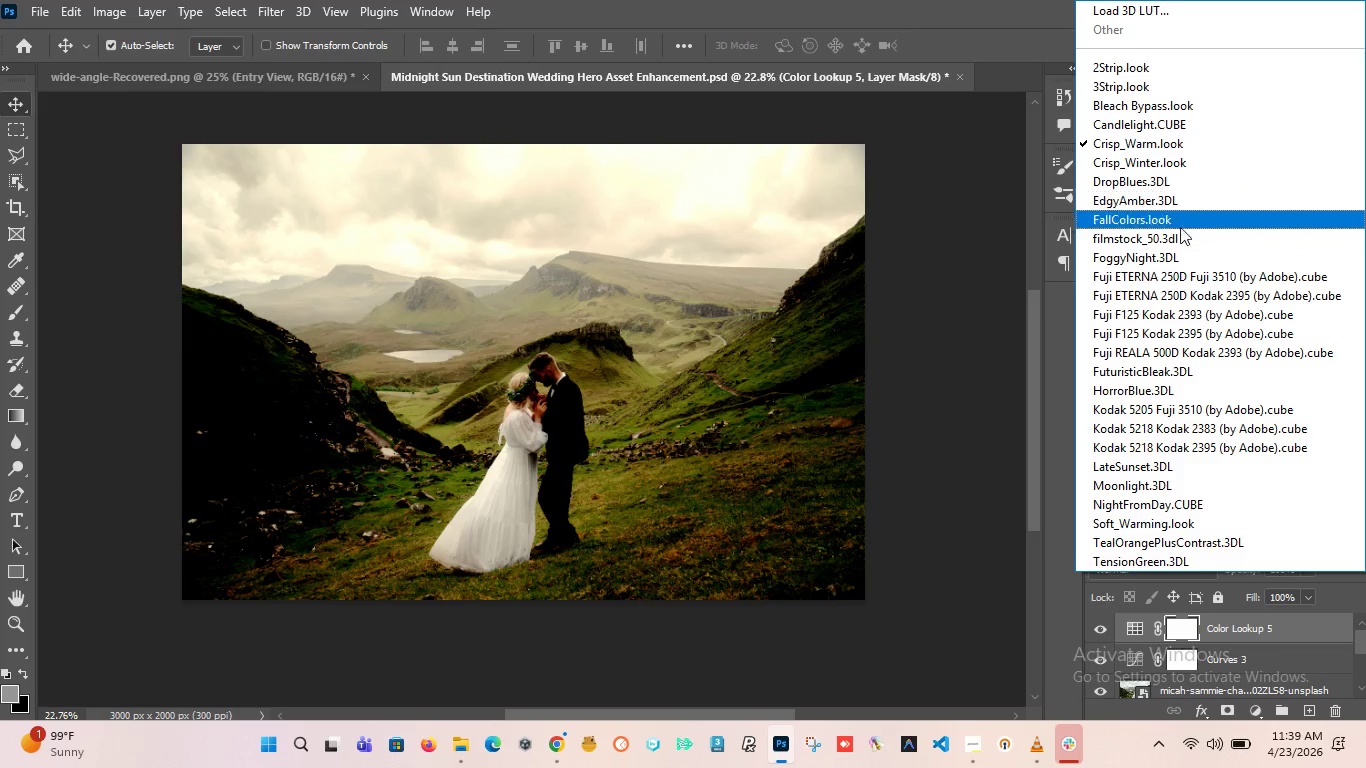 
left_click([1173, 468])
 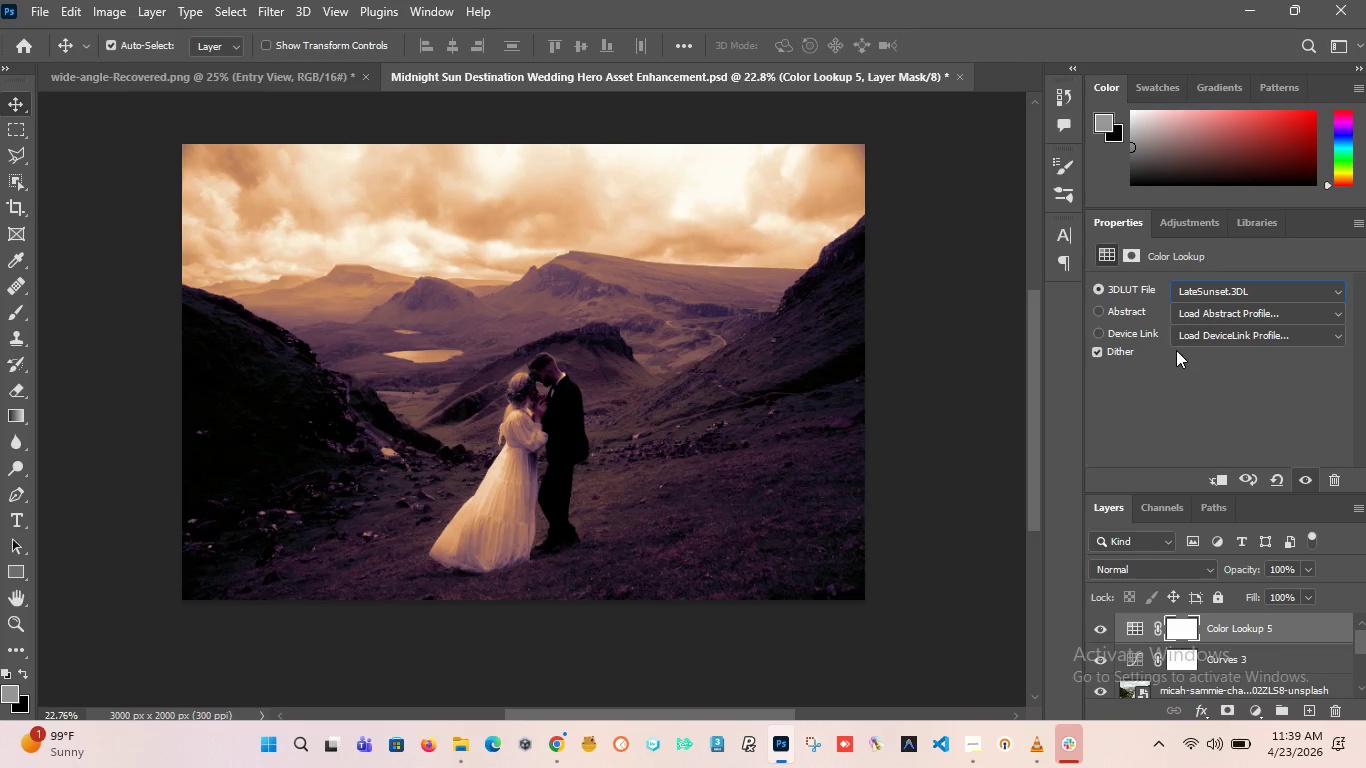 
wait(7.2)
 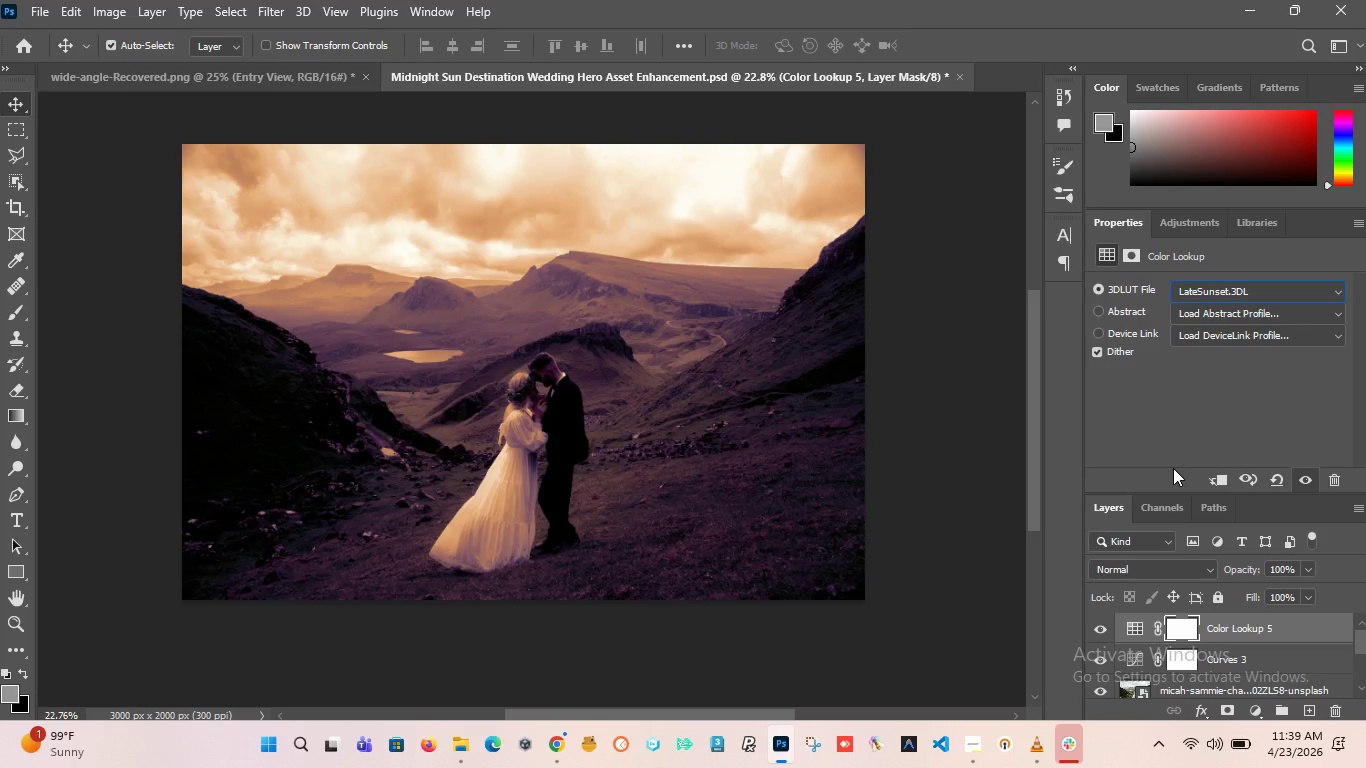 
left_click([1101, 628])
 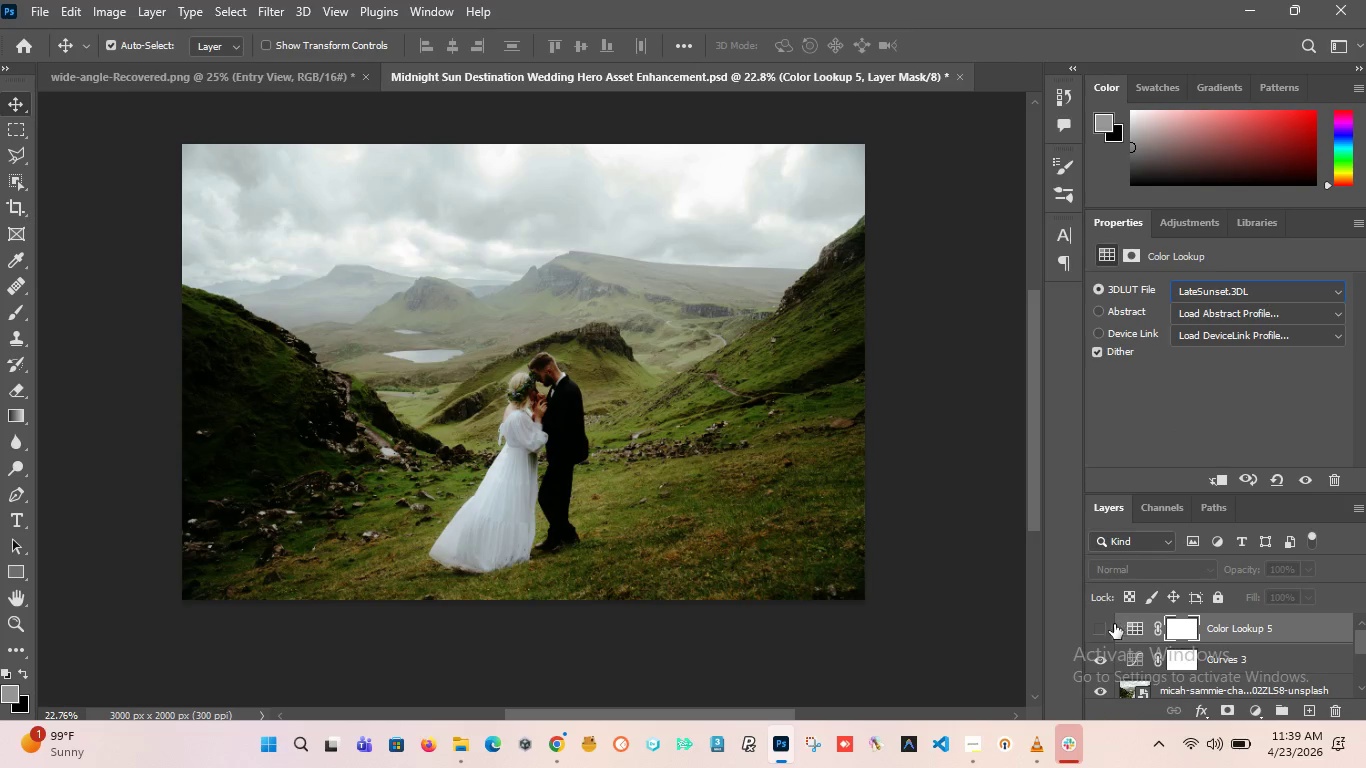 
left_click([1099, 628])
 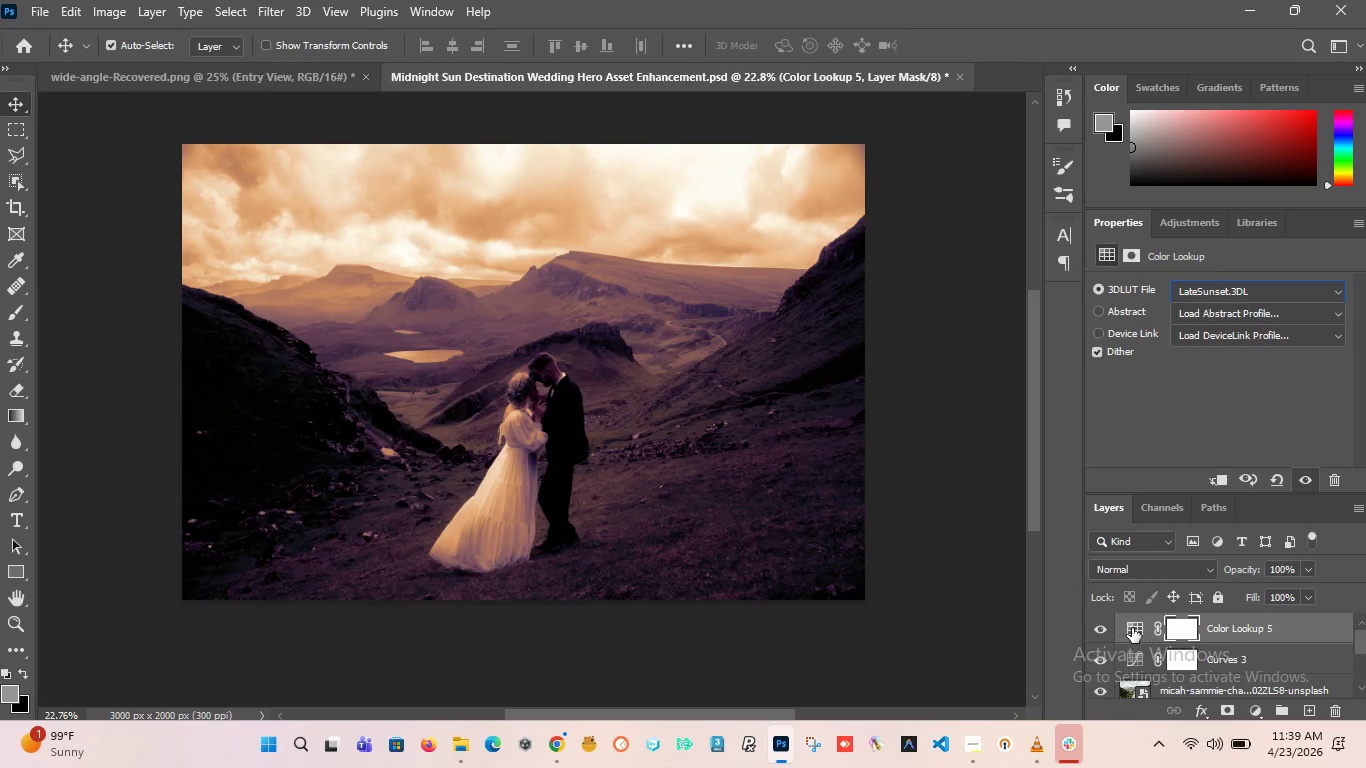 
left_click([1132, 628])
 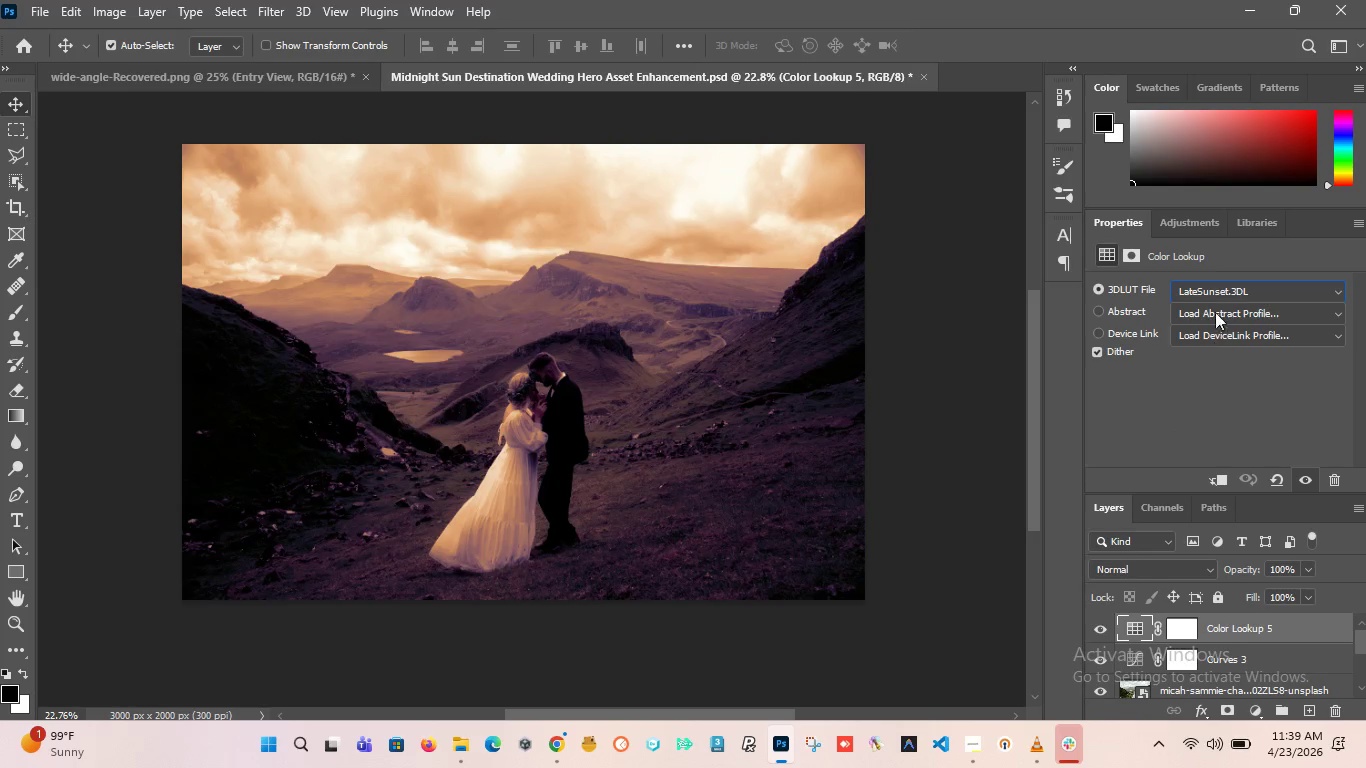 
left_click([1218, 287])
 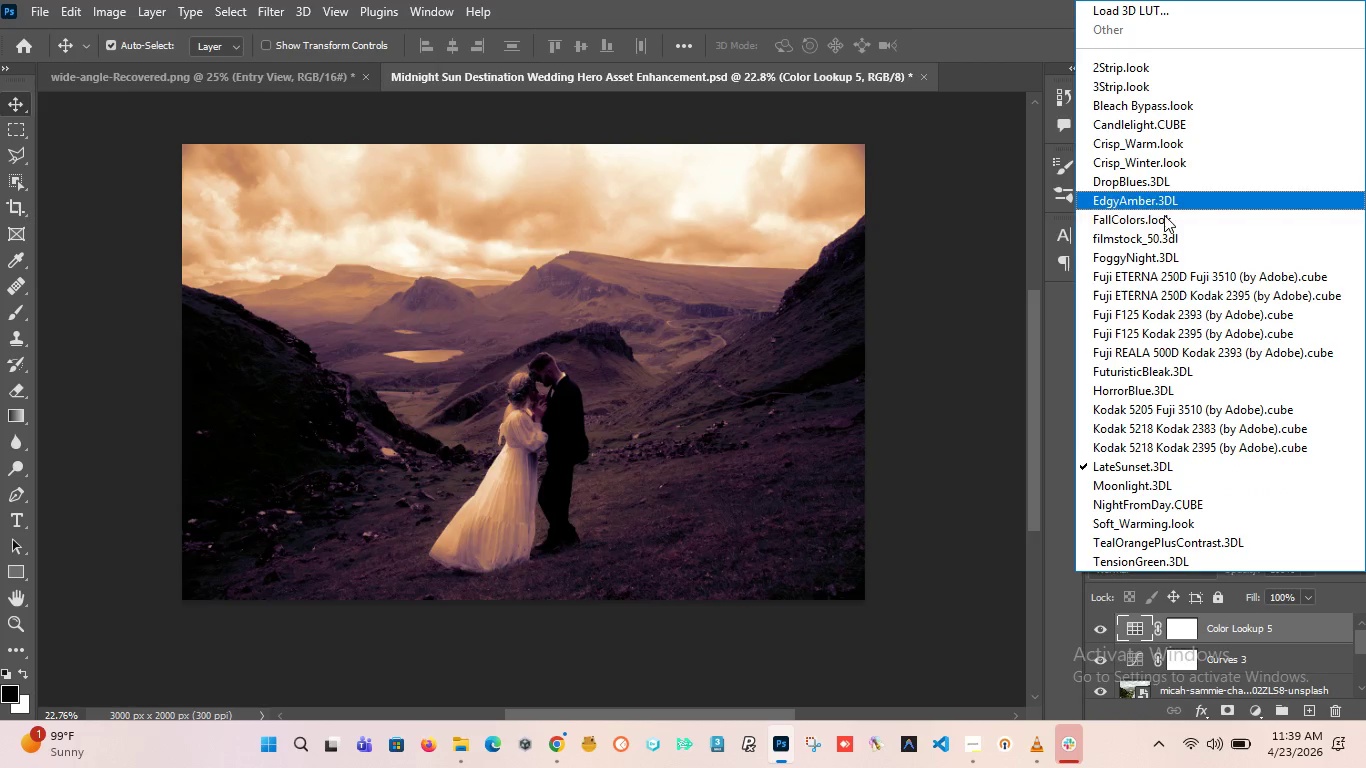 
left_click([1163, 220])
 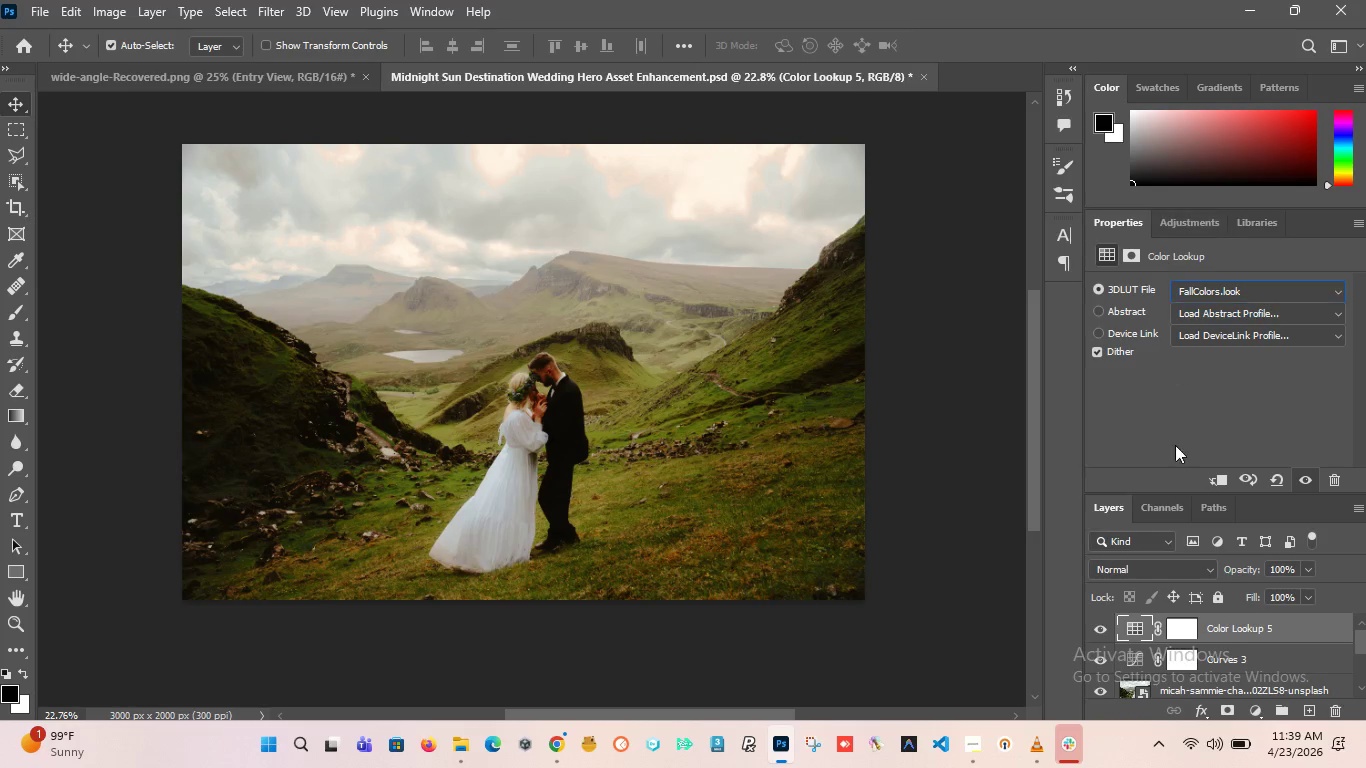 
left_click([1101, 630])
 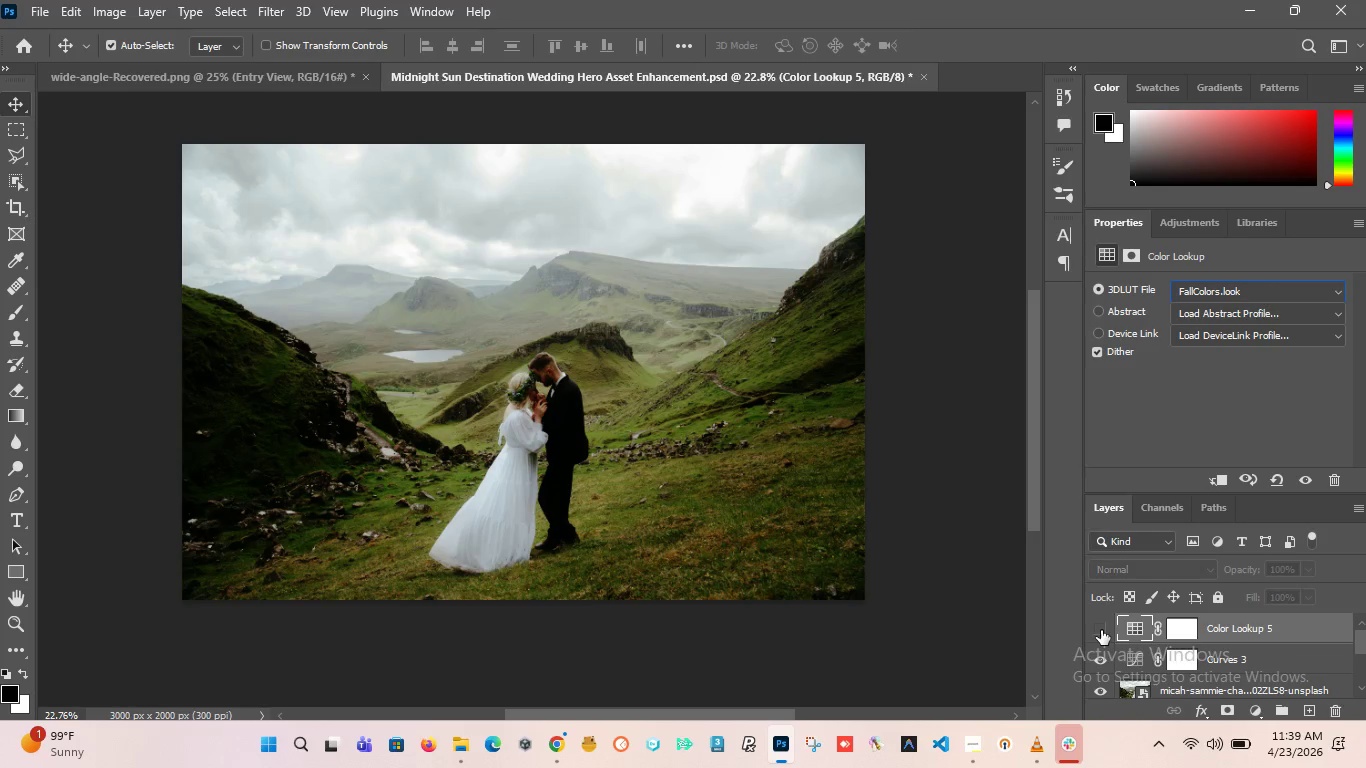 
left_click([1101, 630])
 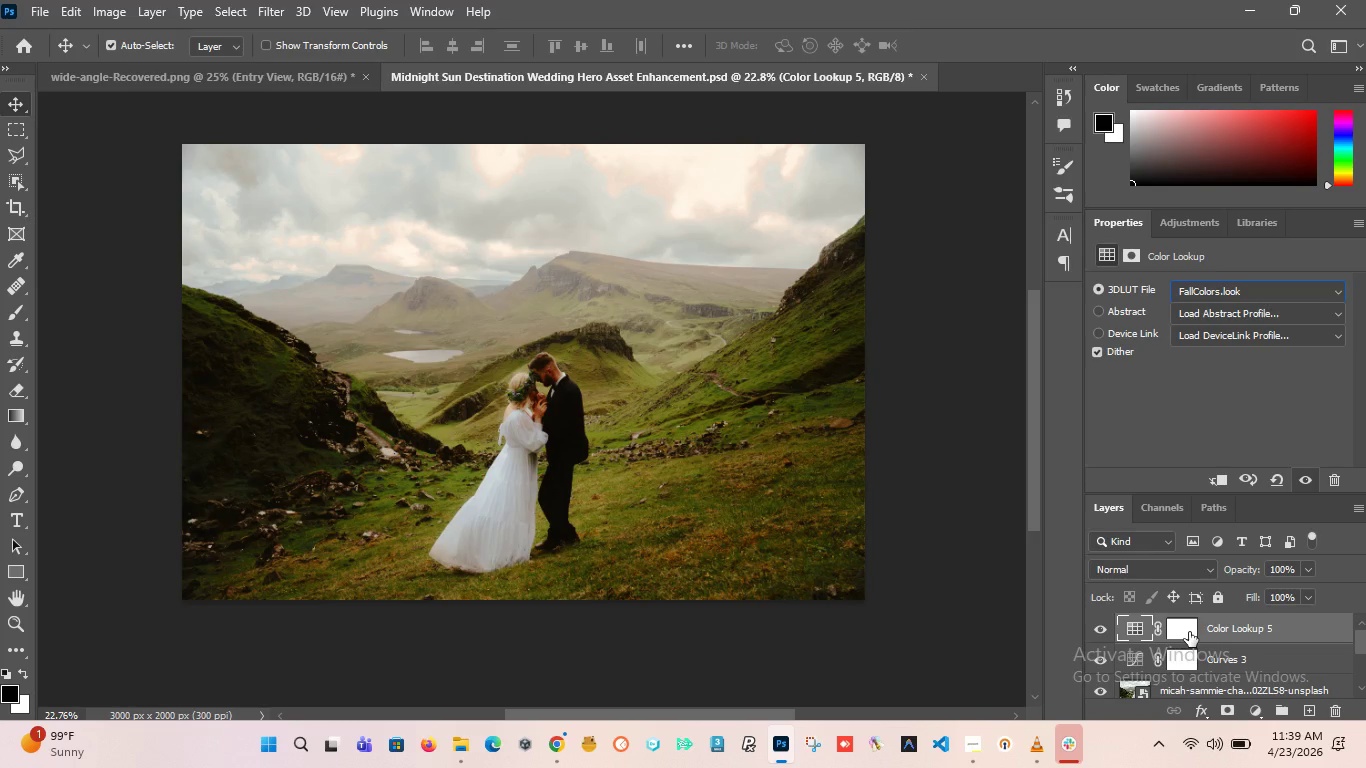 
key(Control+J)
 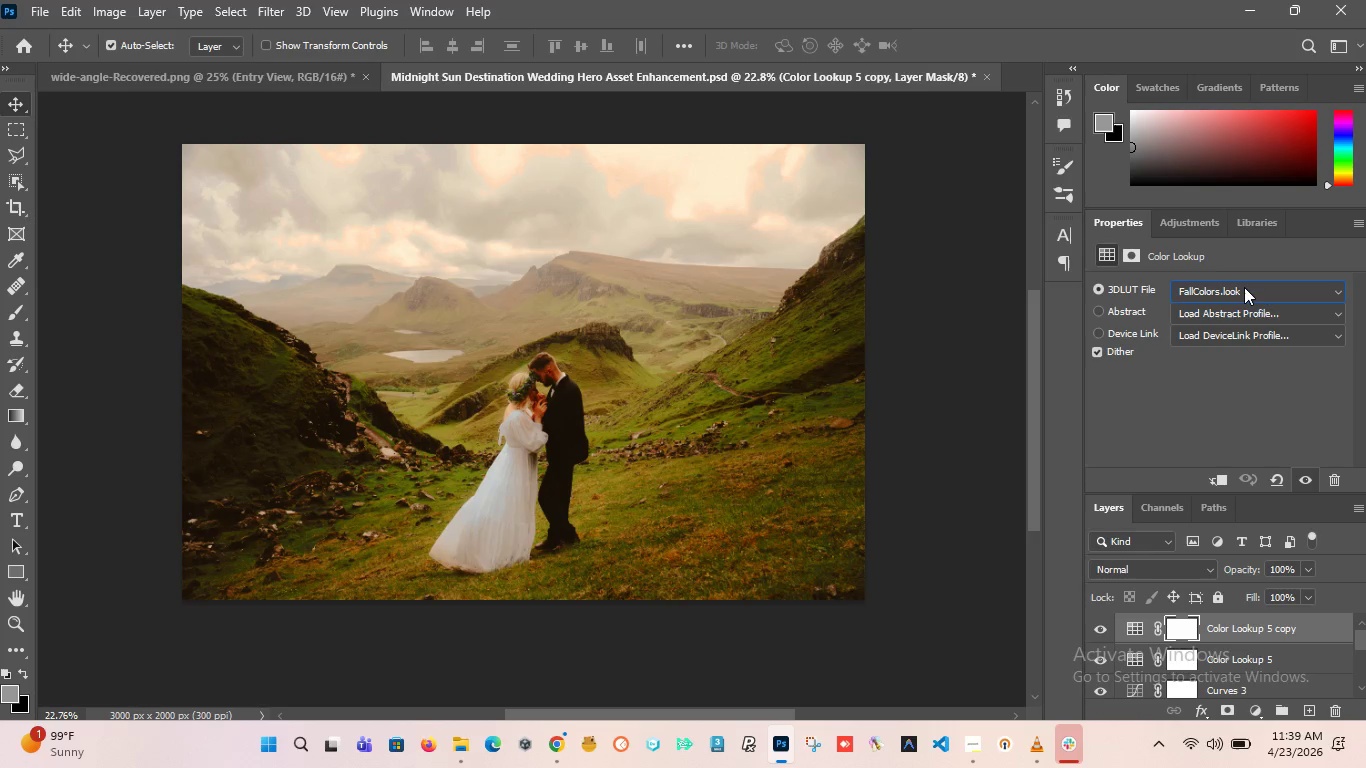 
left_click([1241, 291])
 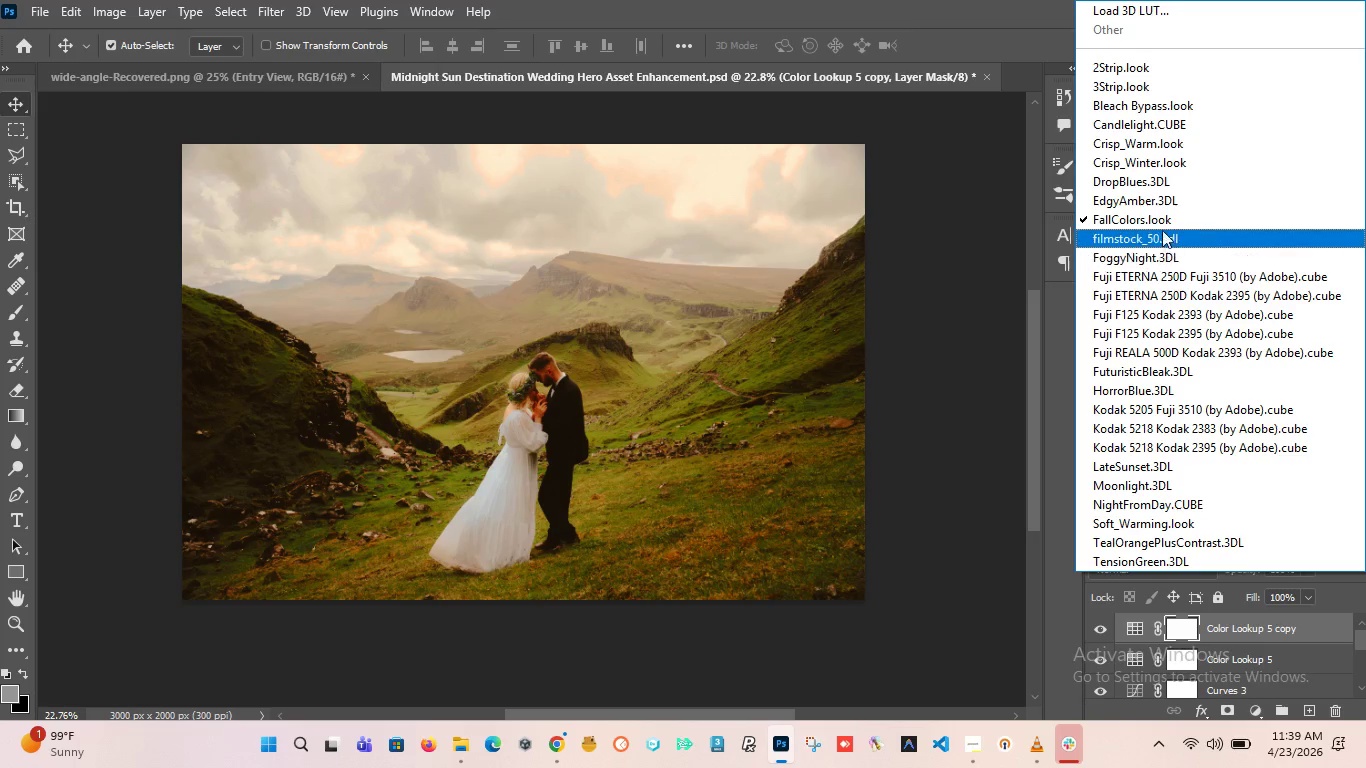 
wait(11.09)
 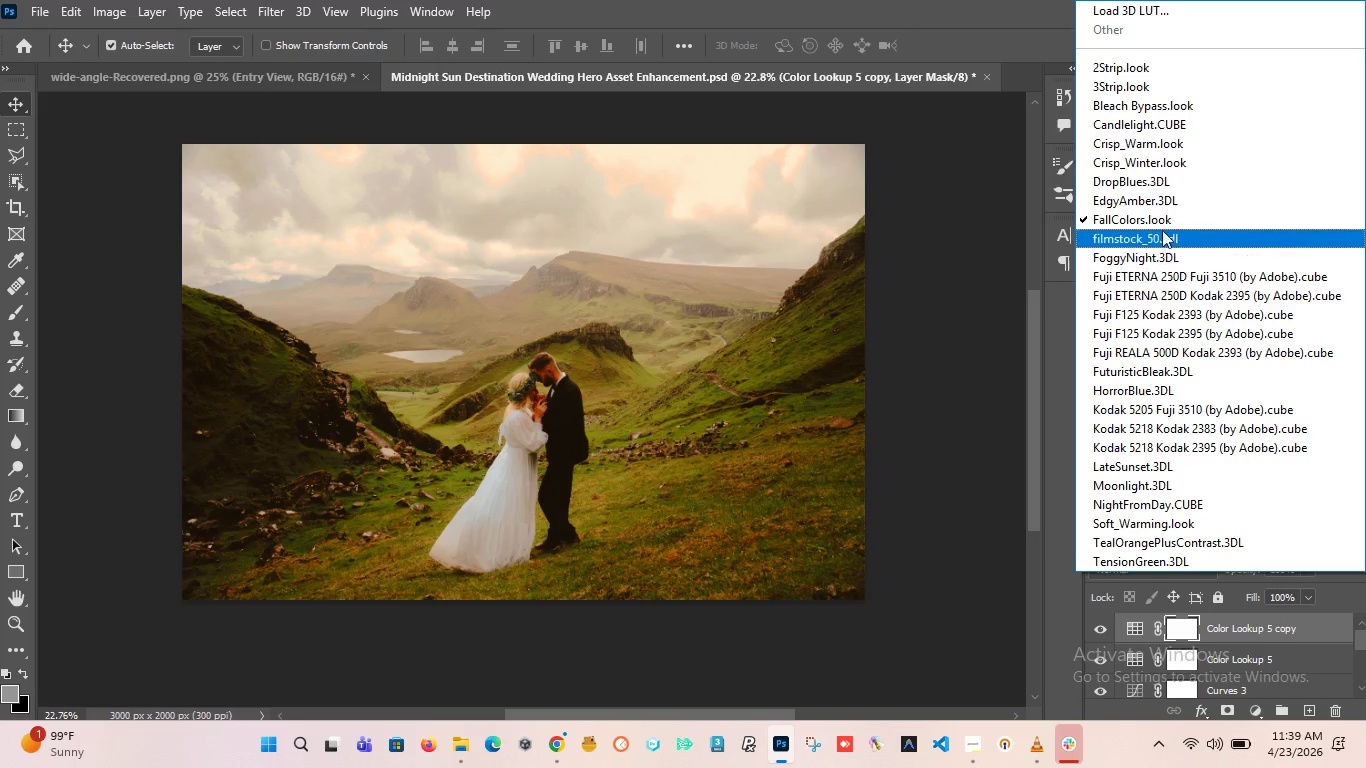 
left_click([1155, 465])
 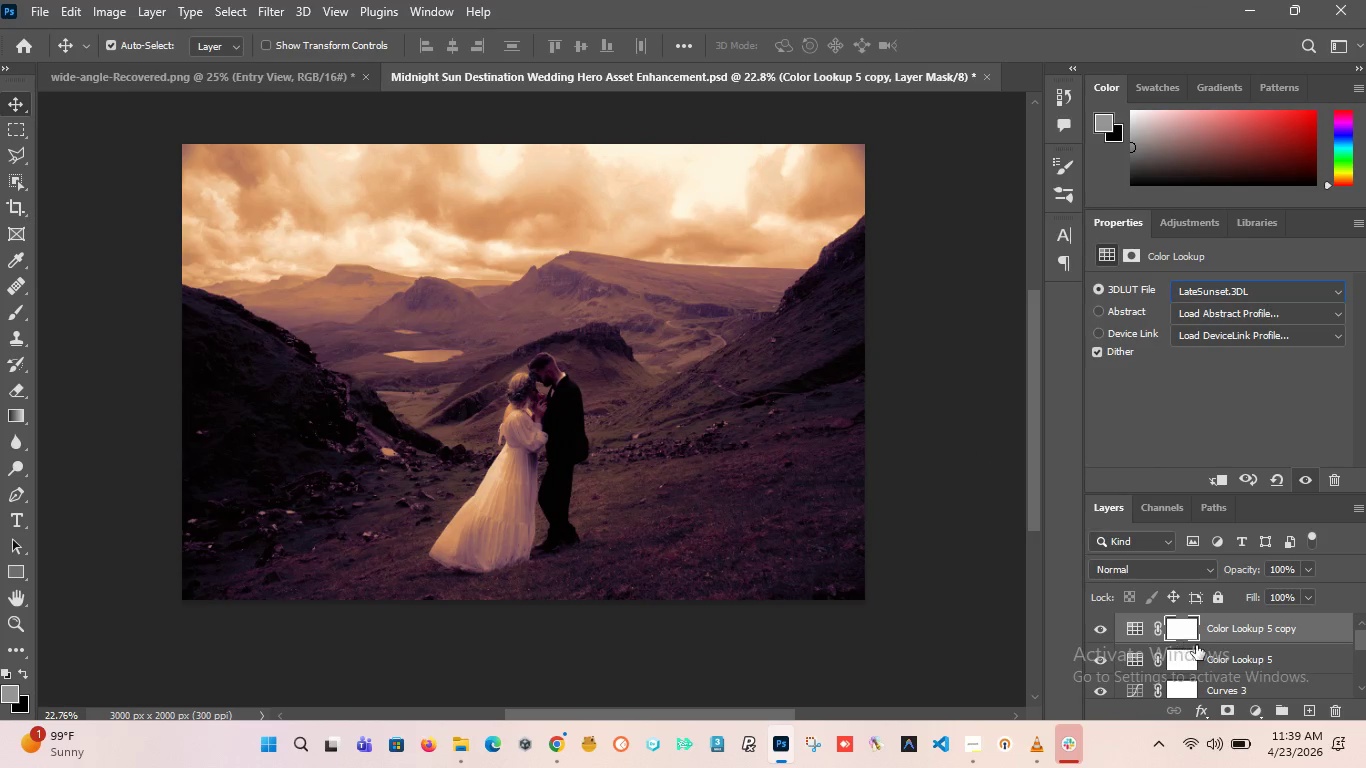 
key(Control+I)
 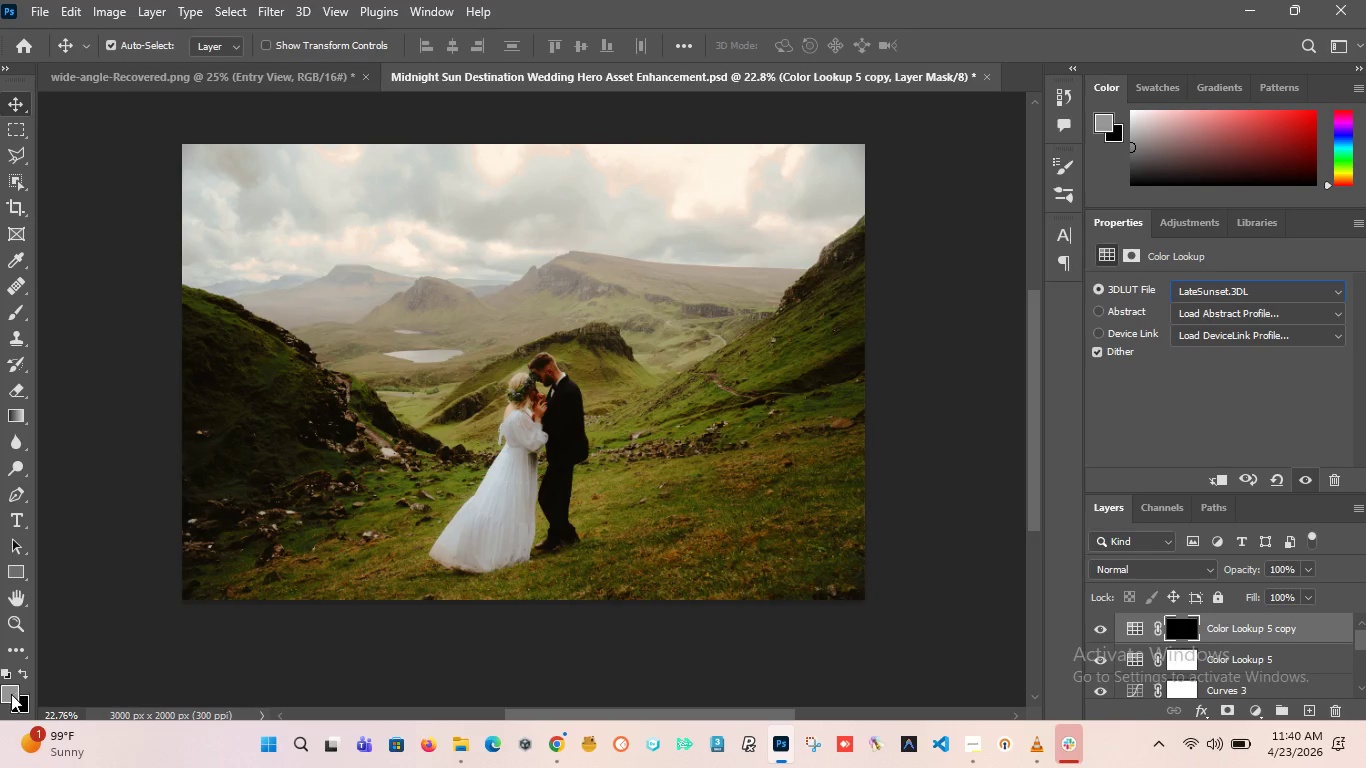 
wait(5.76)
 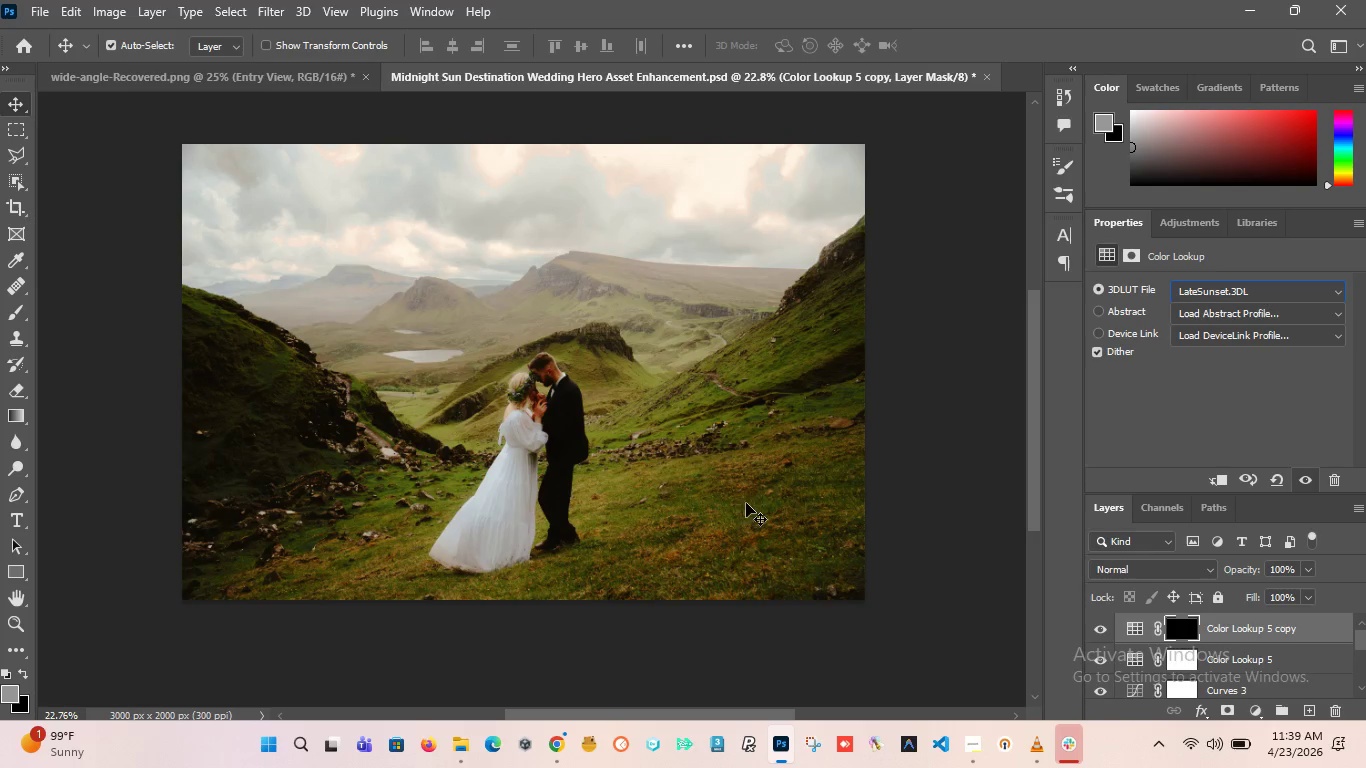 
left_click_drag(start_coordinate=[585, 319], to_coordinate=[344, 200])
 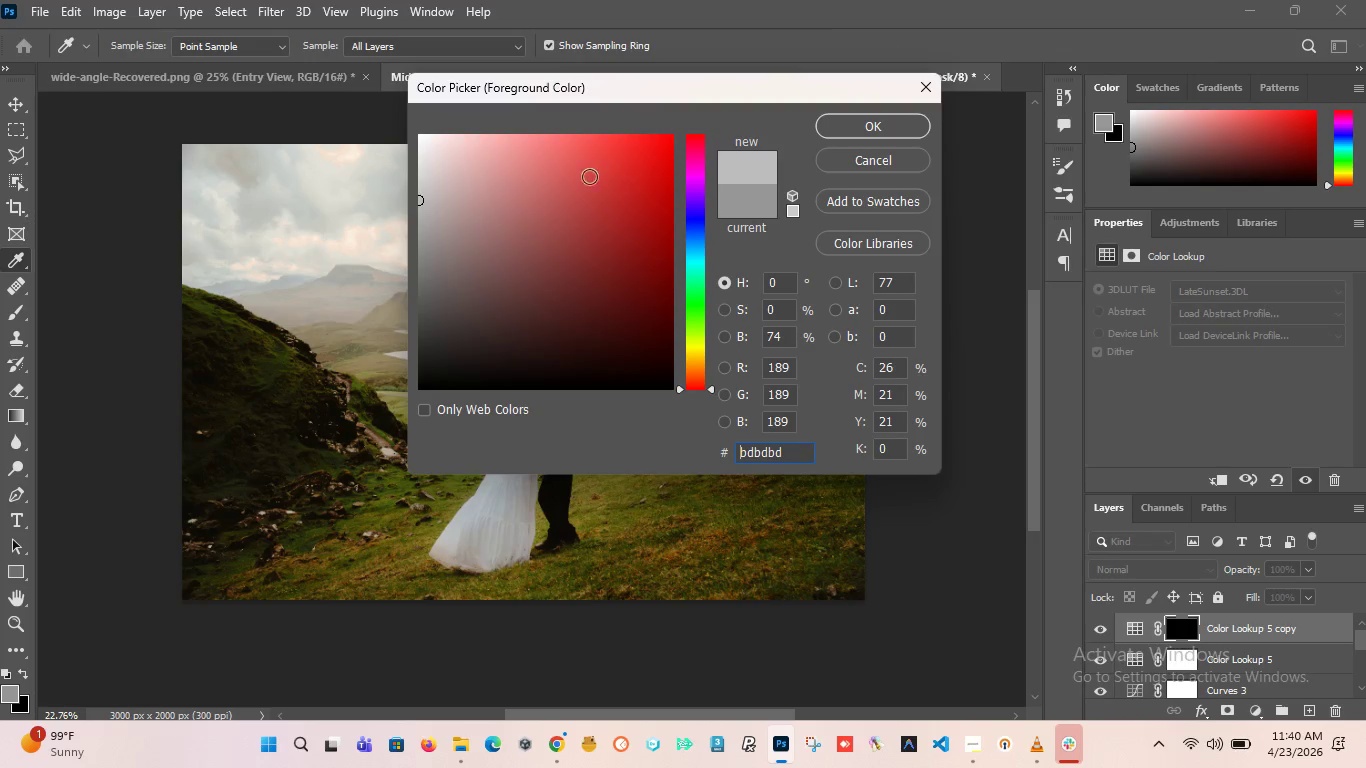 
left_click_drag(start_coordinate=[499, 218], to_coordinate=[366, 103])
 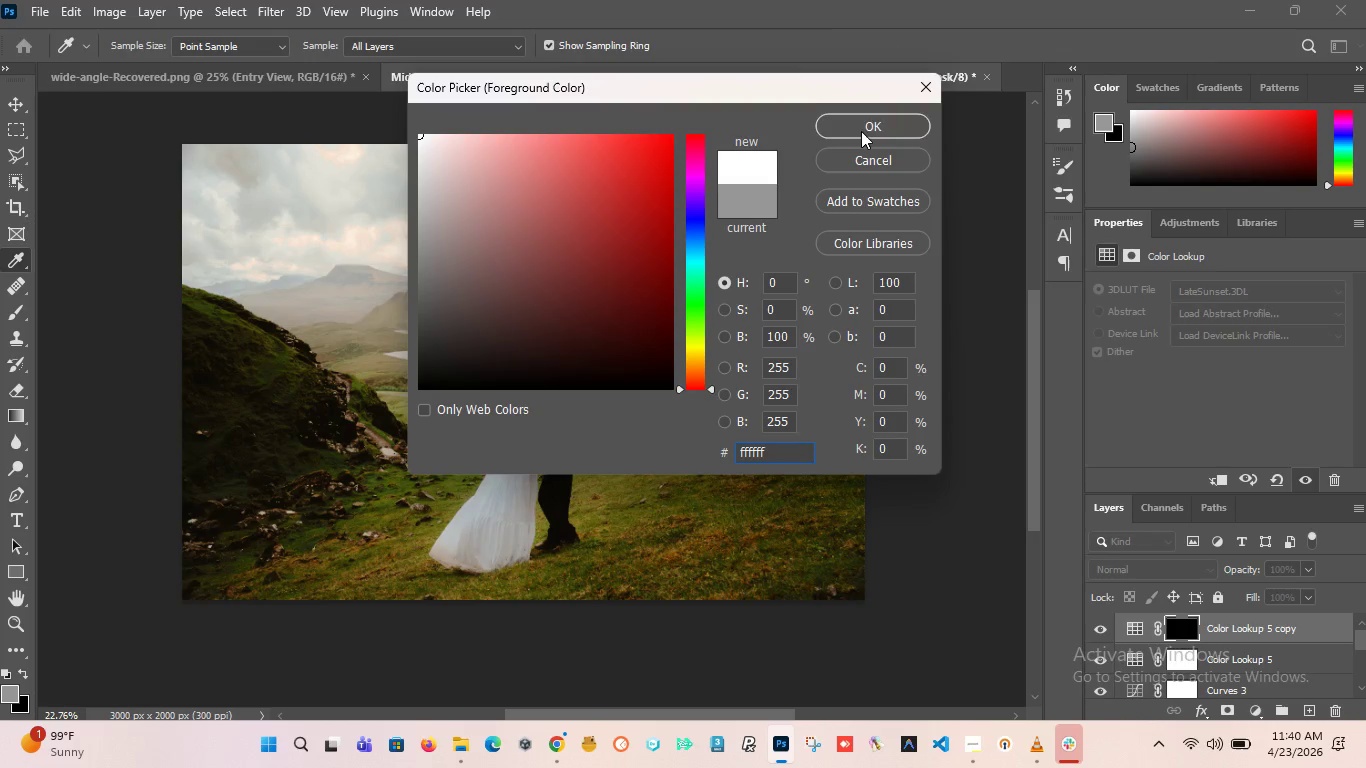 
left_click([861, 131])
 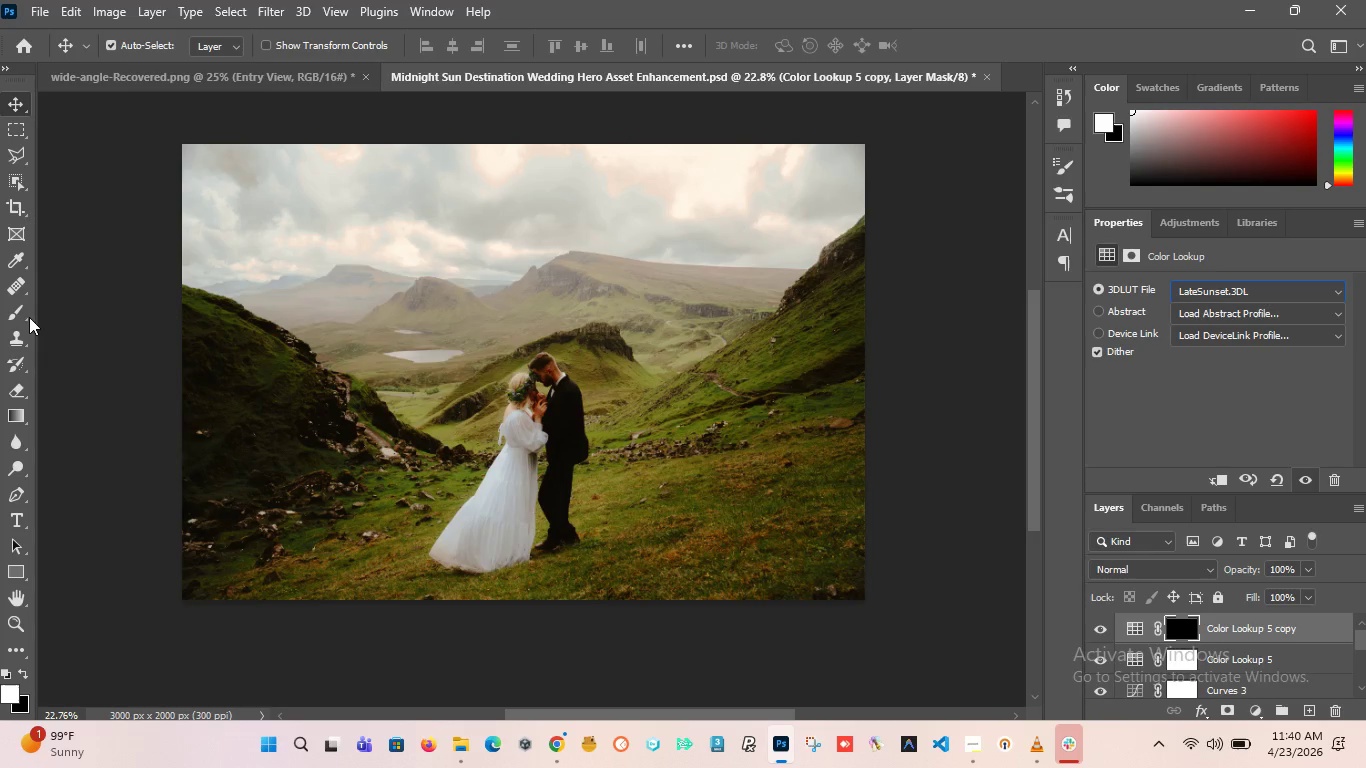 
left_click([18, 304])
 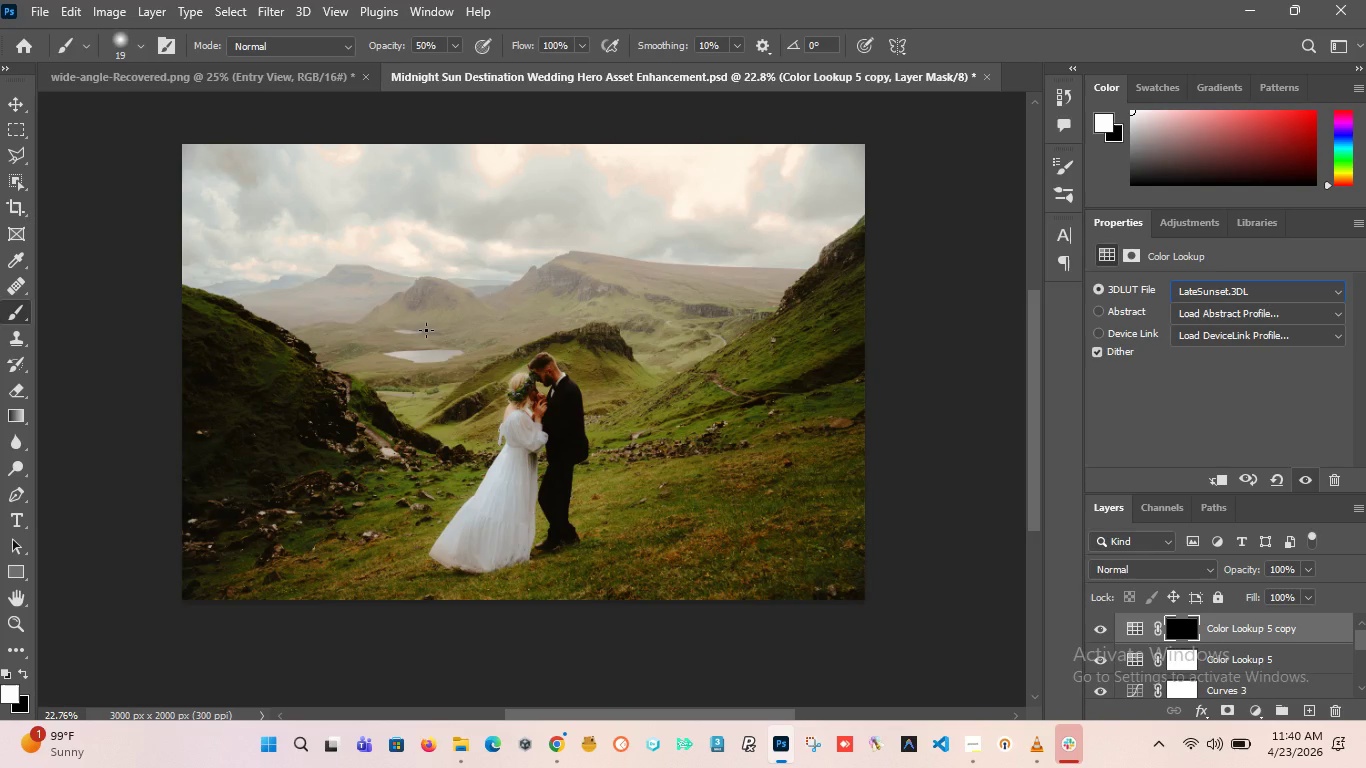 
hold_key(key=AltLeft, duration=1.41)
 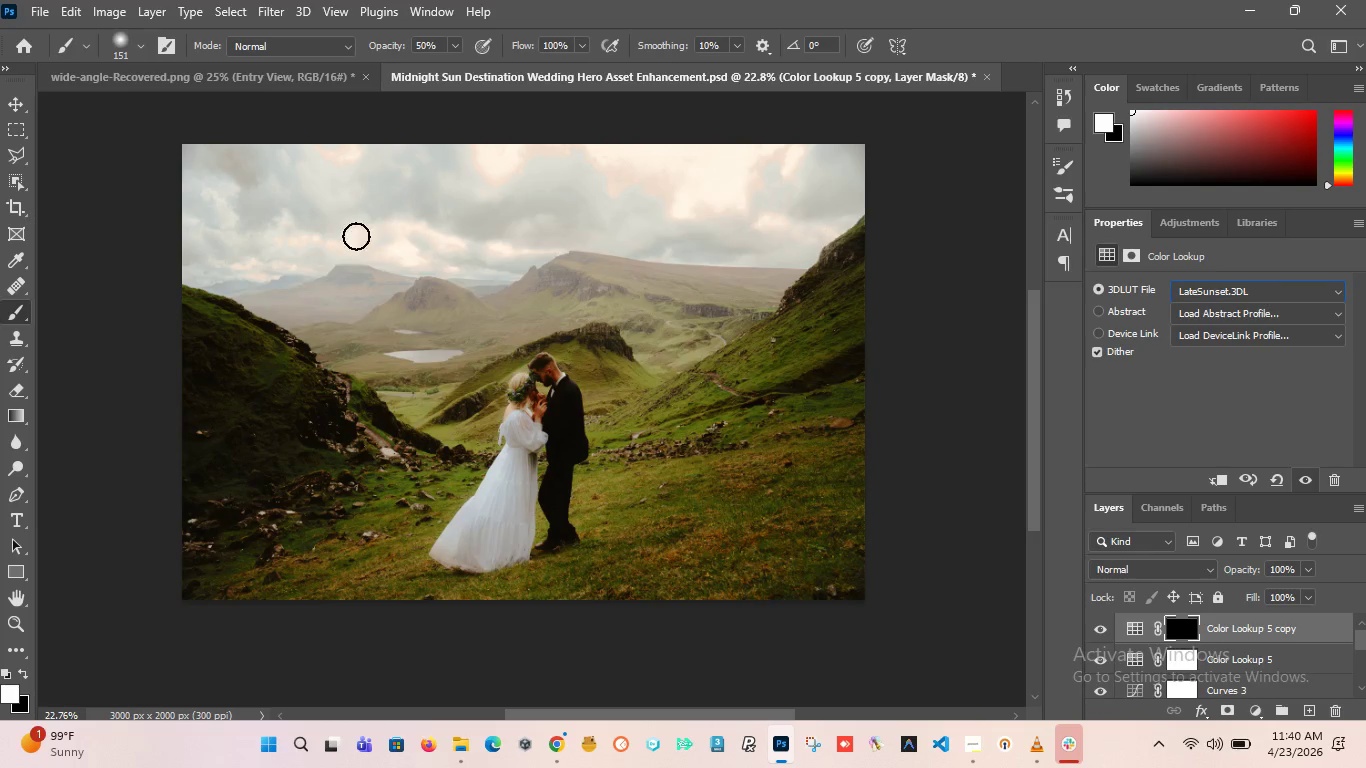 
left_click_drag(start_coordinate=[417, 208], to_coordinate=[230, 220])
 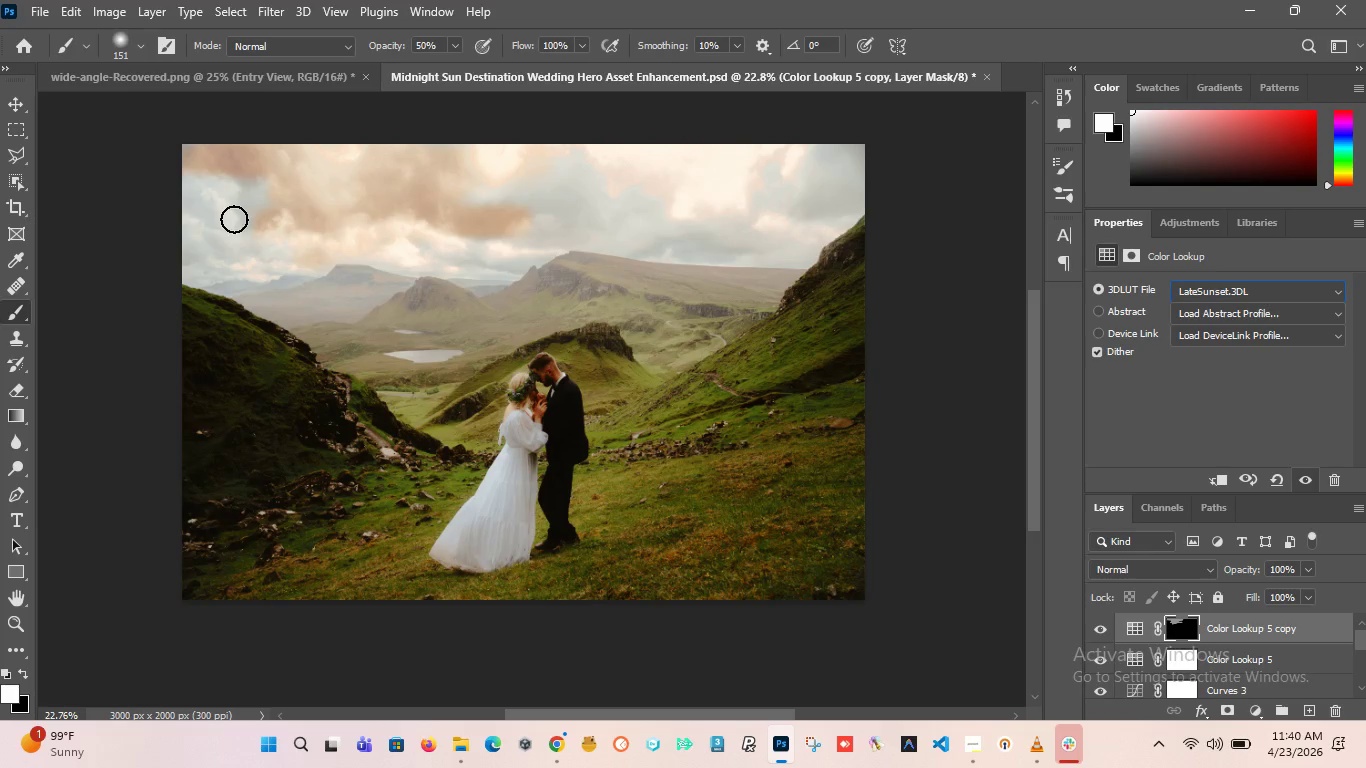 
key(Control+Z)
 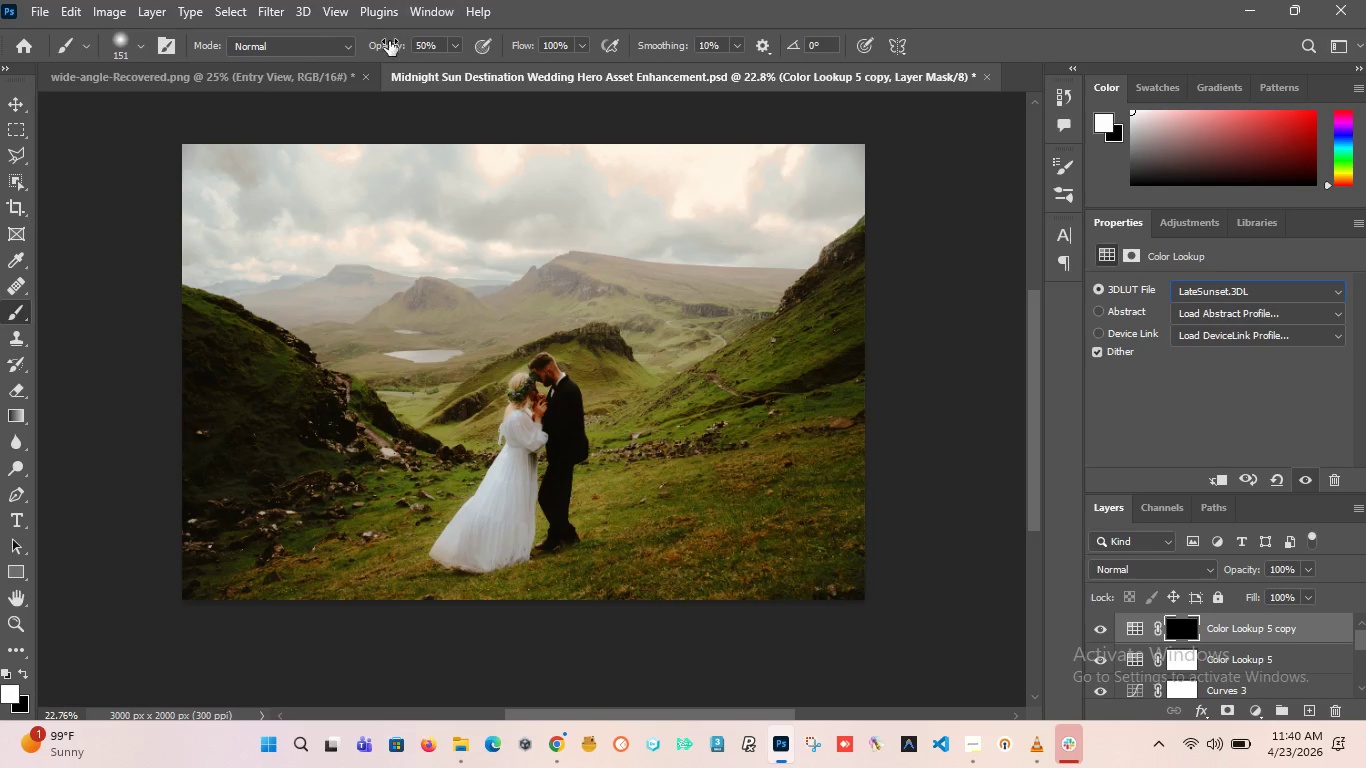 
left_click_drag(start_coordinate=[387, 45], to_coordinate=[691, 56])
 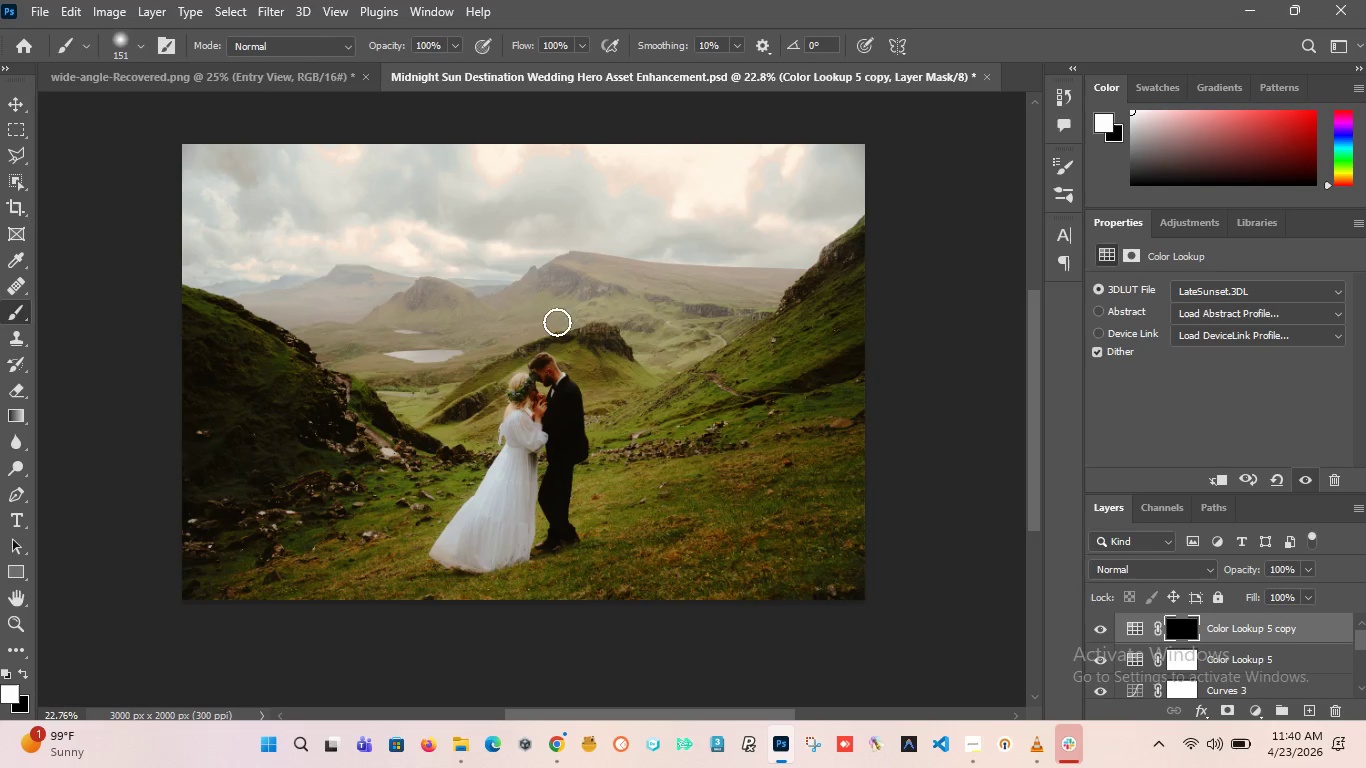 
hold_key(key=AltLeft, duration=1.89)
 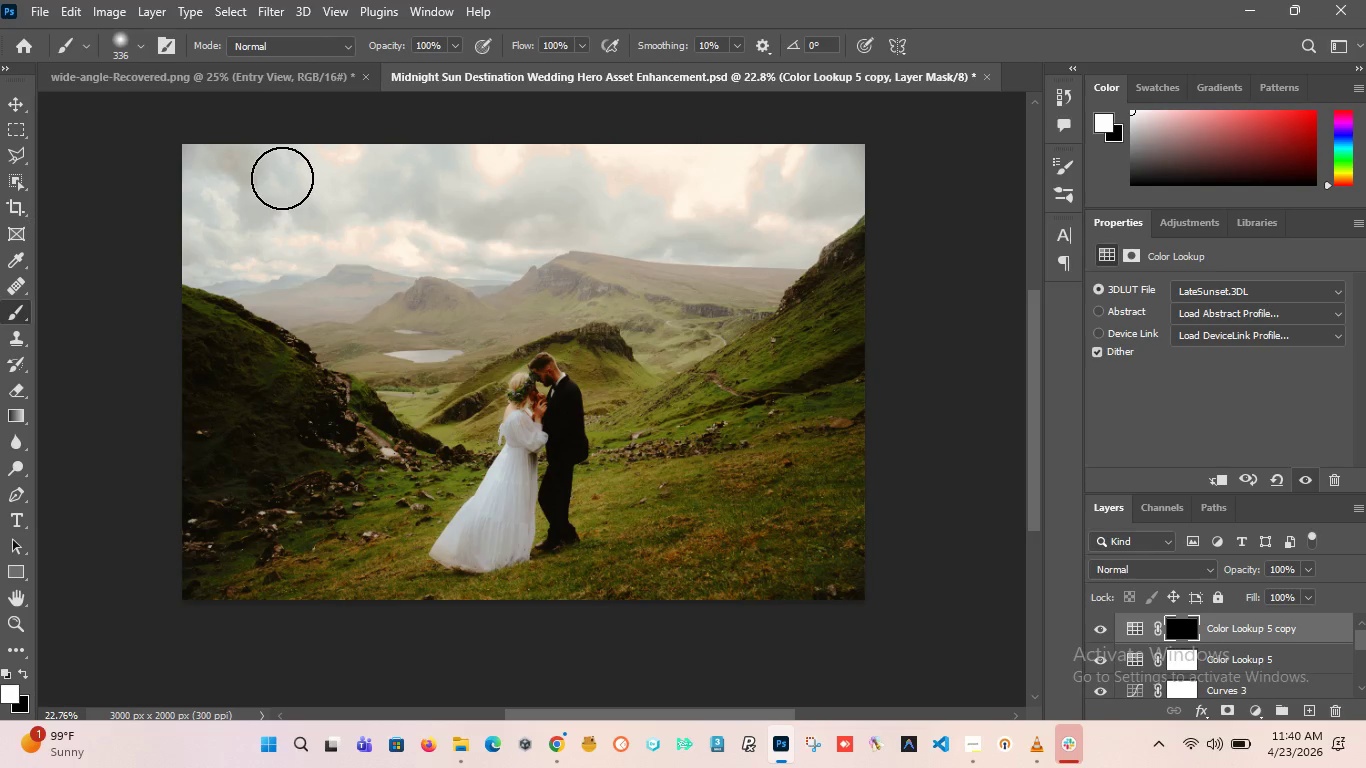 
left_click_drag(start_coordinate=[280, 173], to_coordinate=[268, 162])
 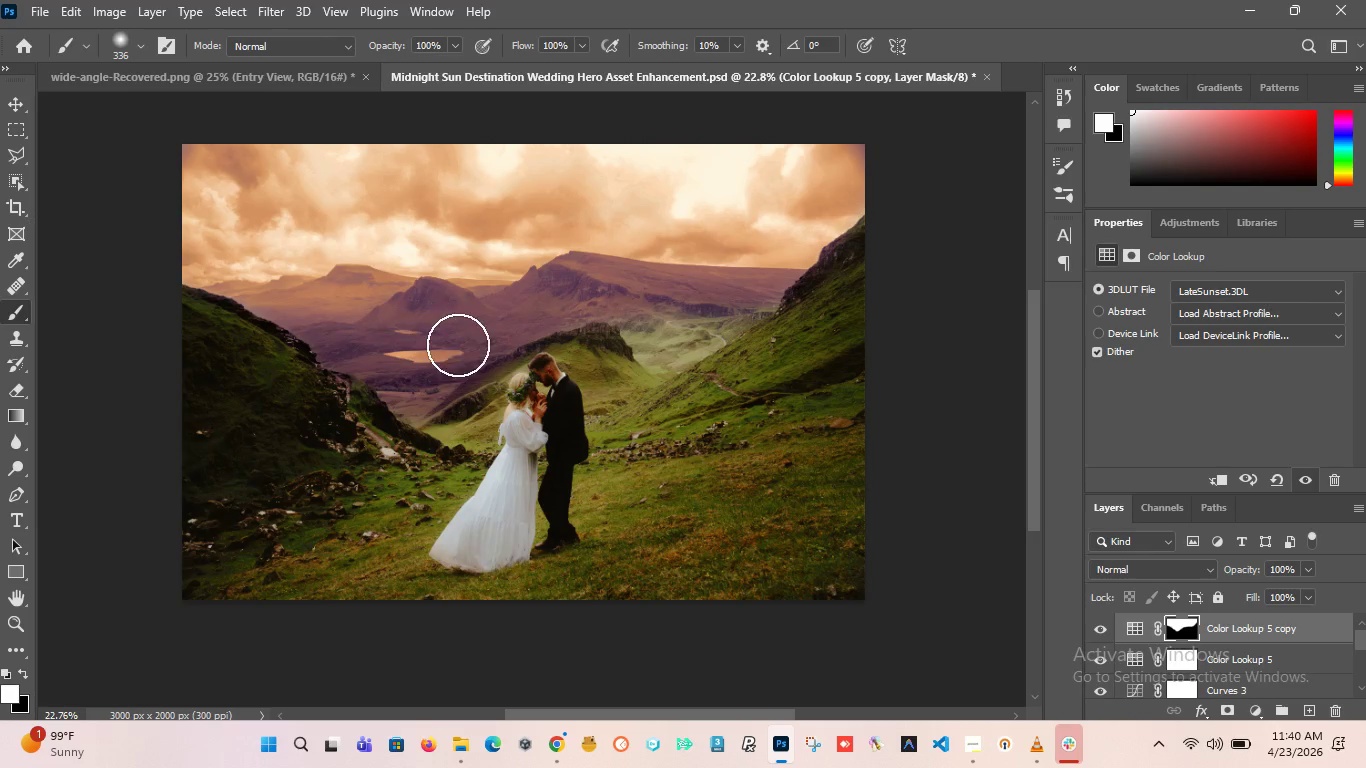 
hold_key(key=AltLeft, duration=1.56)
scroll: coordinate [480, 341], scroll_direction: down, amount: 4.0
 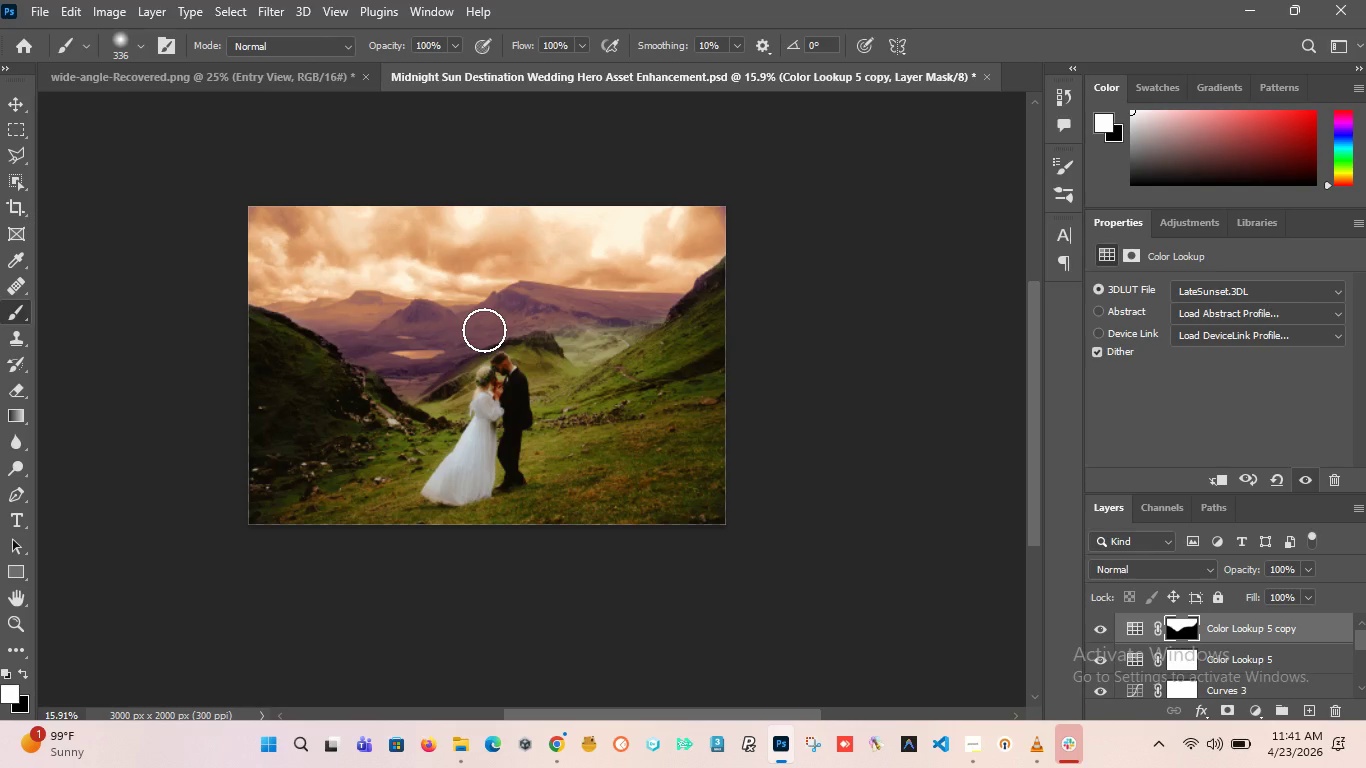 
wait(45.71)
 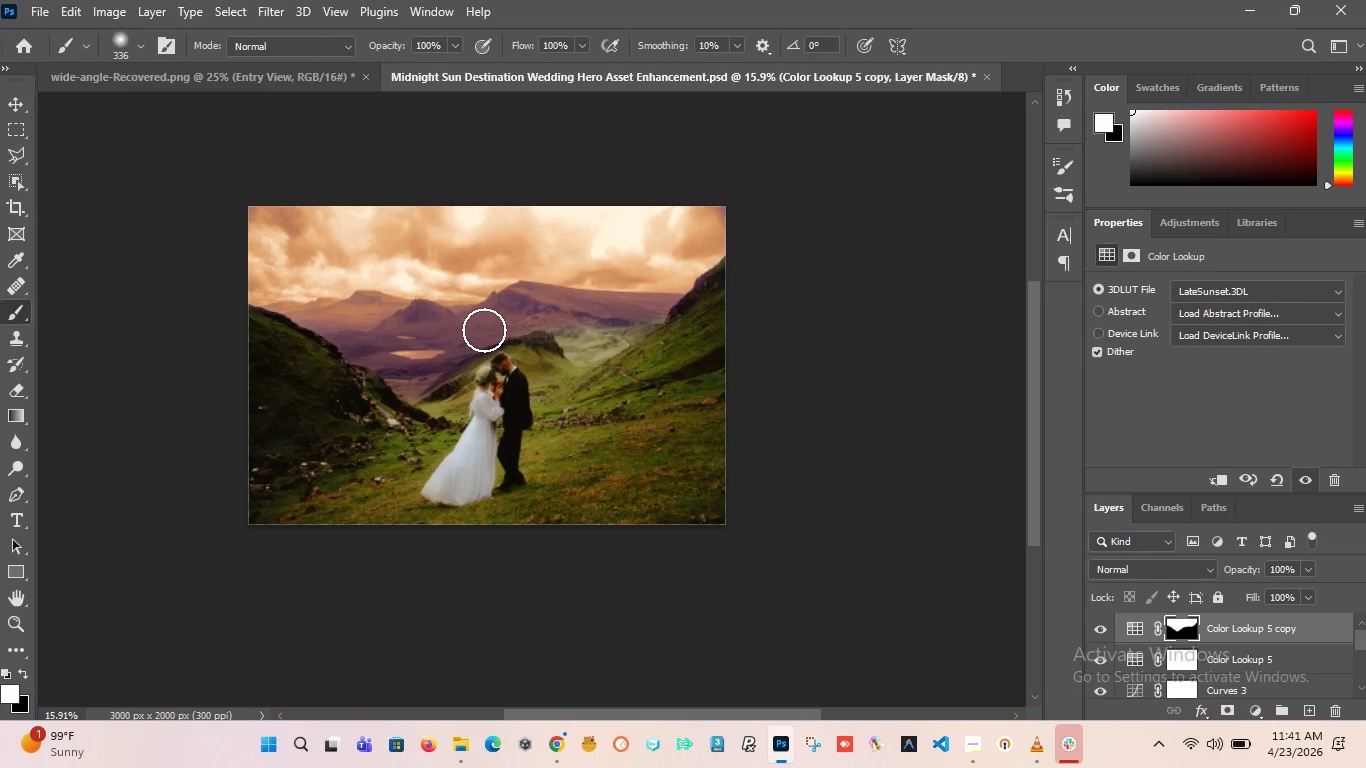 
hold_key(key=AltLeft, duration=2.28)
scroll: coordinate [637, 333], scroll_direction: up, amount: 11.0
 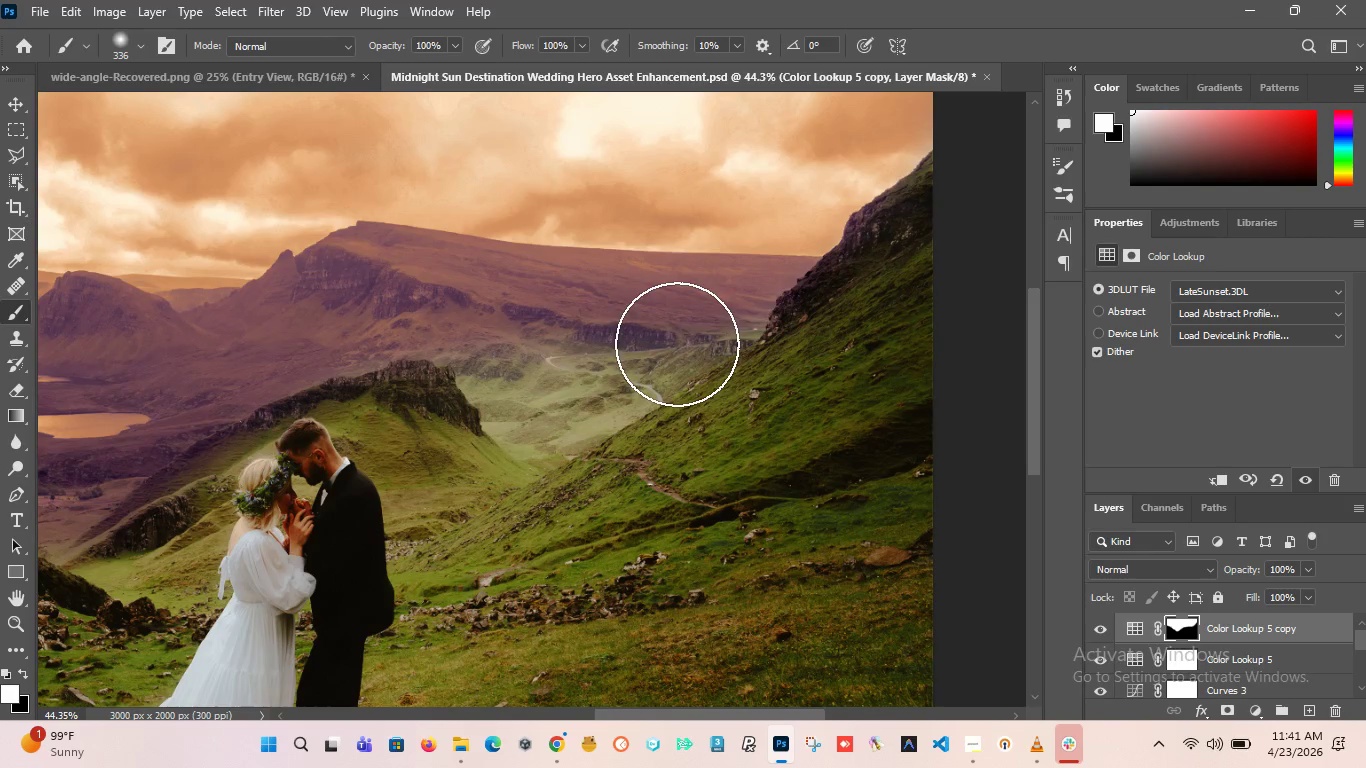 
hold_key(key=AltLeft, duration=3.03)
 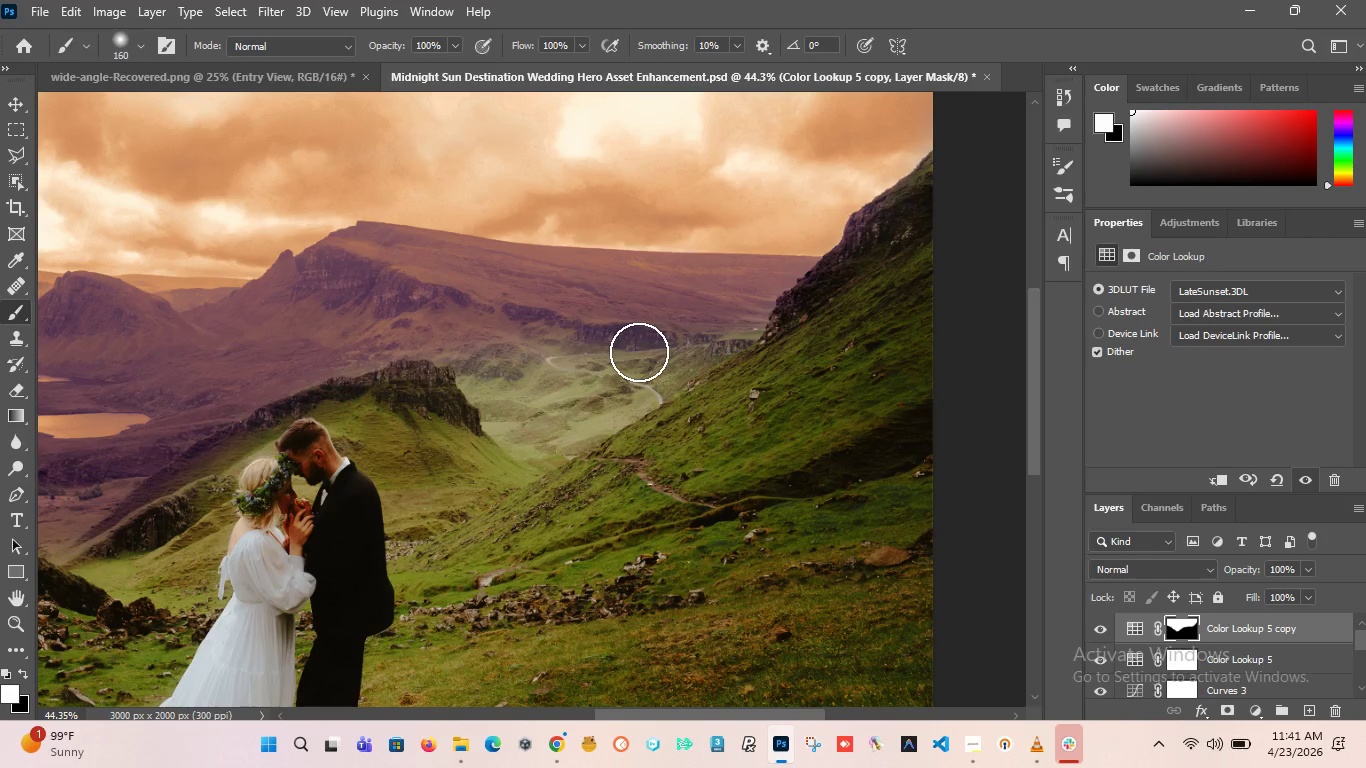 
key(X)
 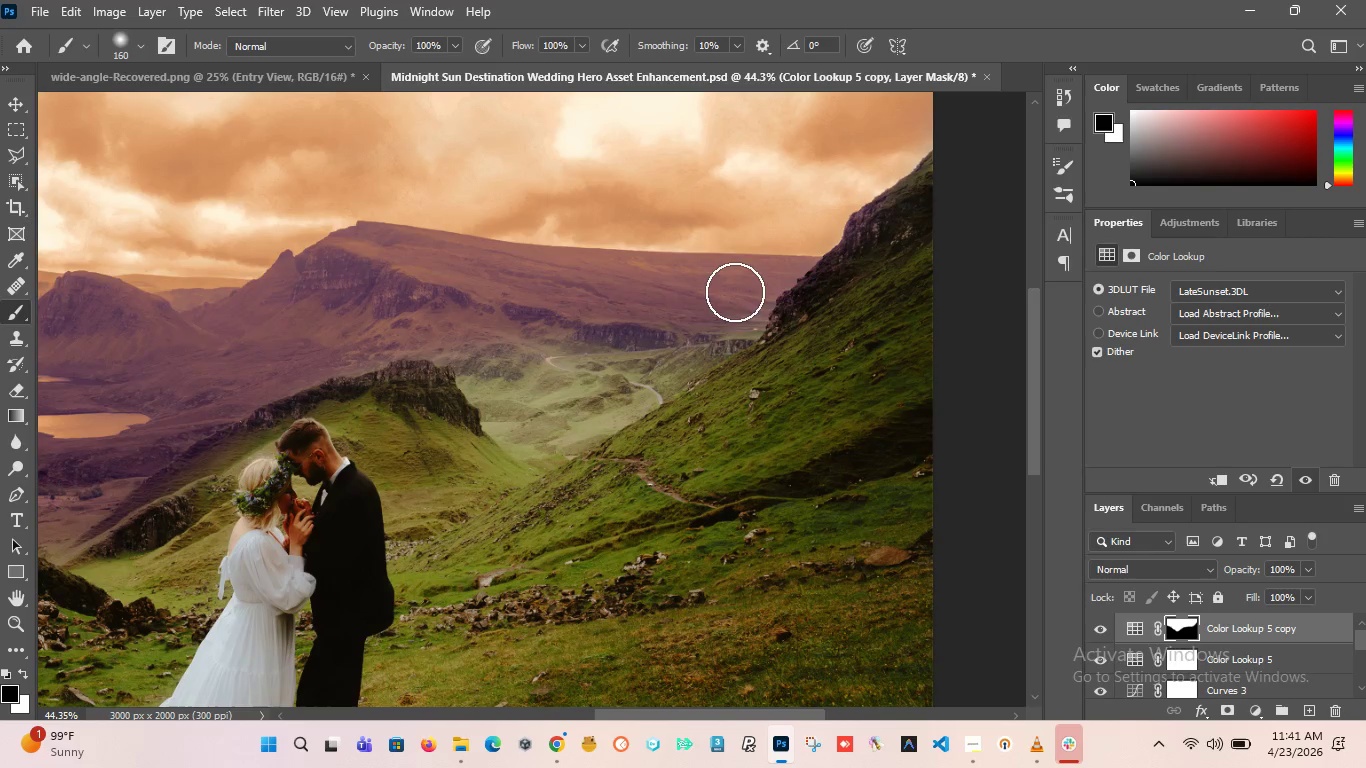 
left_click_drag(start_coordinate=[735, 292], to_coordinate=[745, 293])
 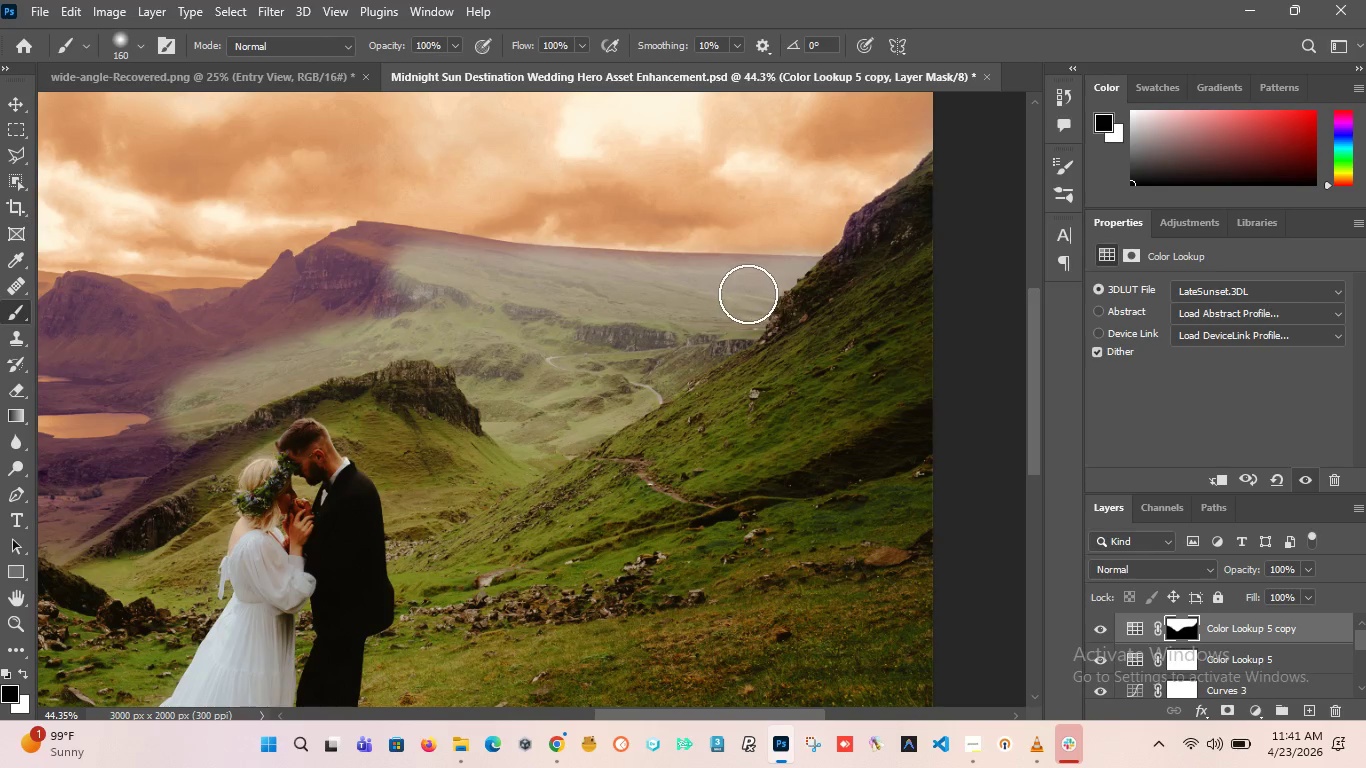 
hold_key(key=AltLeft, duration=1.75)
scroll: coordinate [700, 337], scroll_direction: none, amount: 0.0
 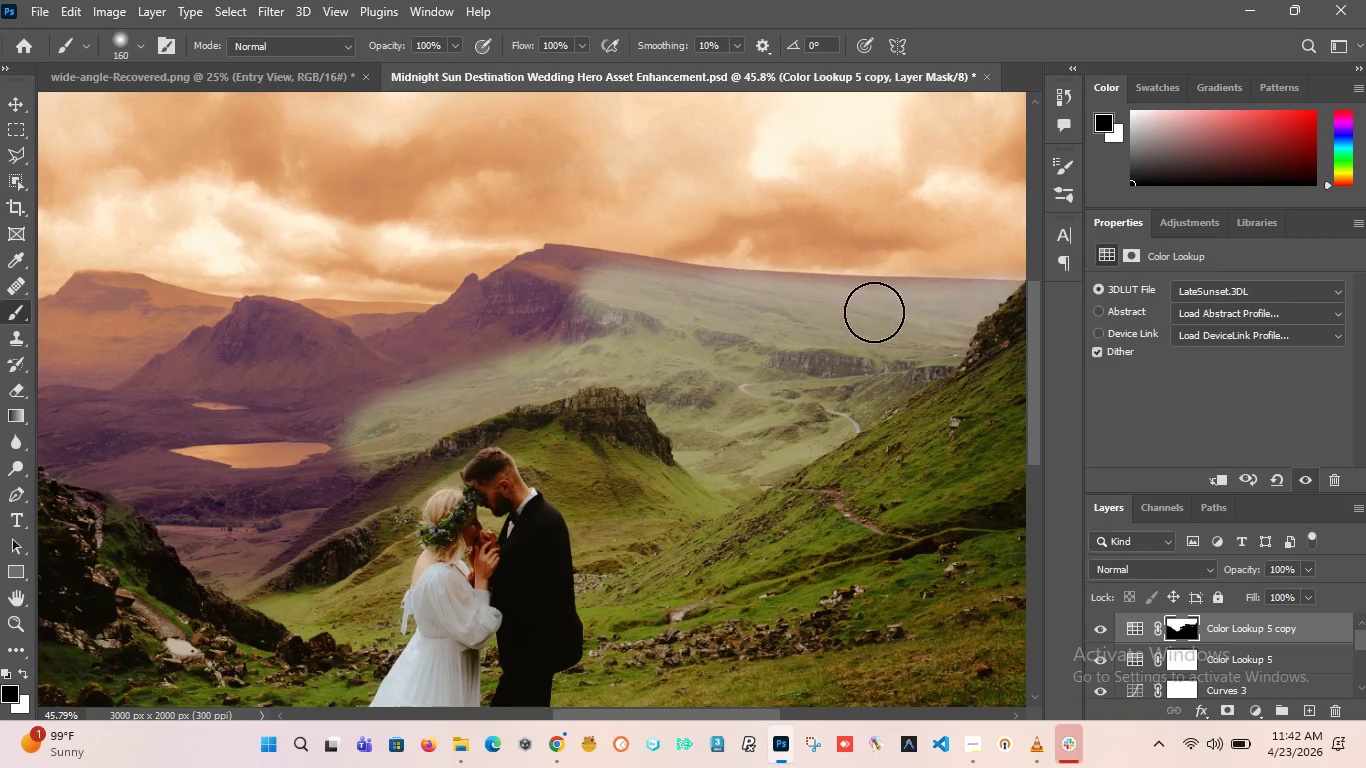 
left_click_drag(start_coordinate=[876, 312], to_coordinate=[981, 310])
 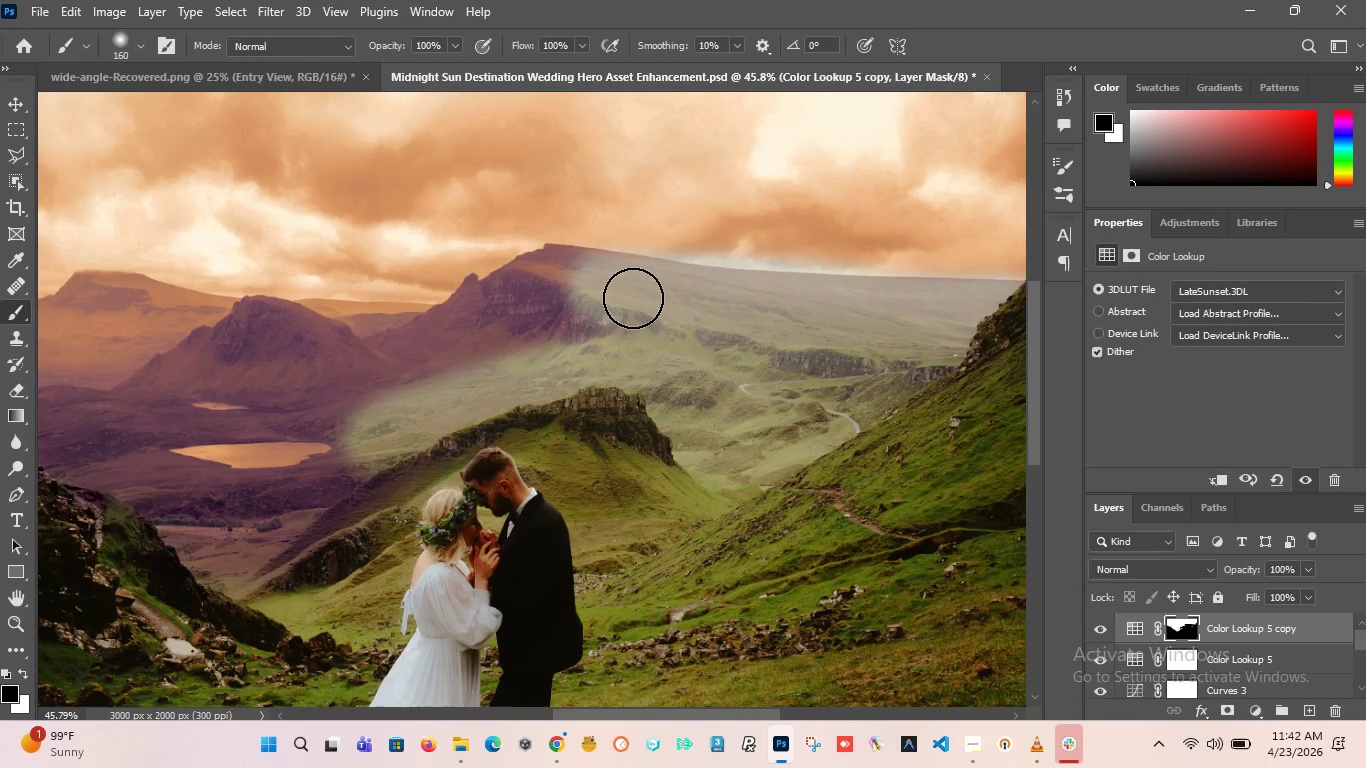 
left_click_drag(start_coordinate=[634, 295], to_coordinate=[405, 446])
 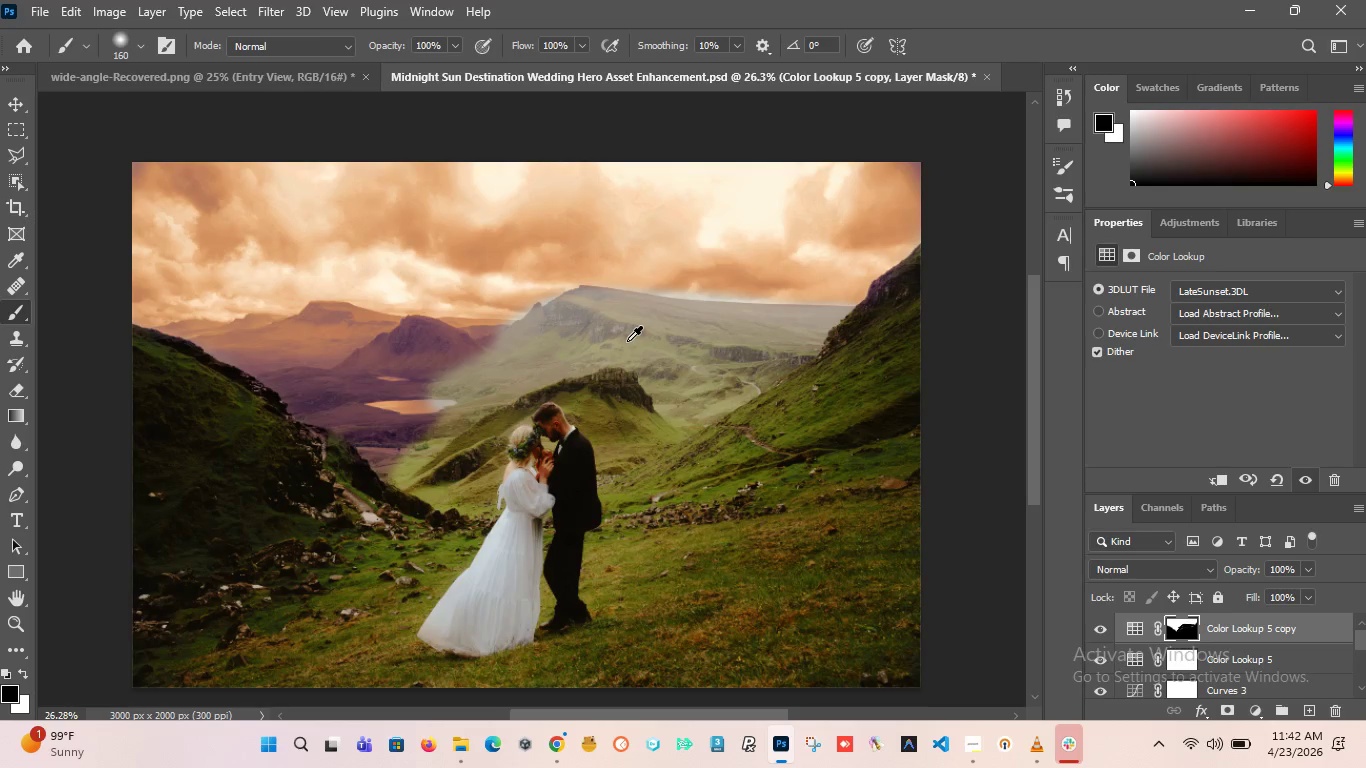 
hold_key(key=AltLeft, duration=1.89)
 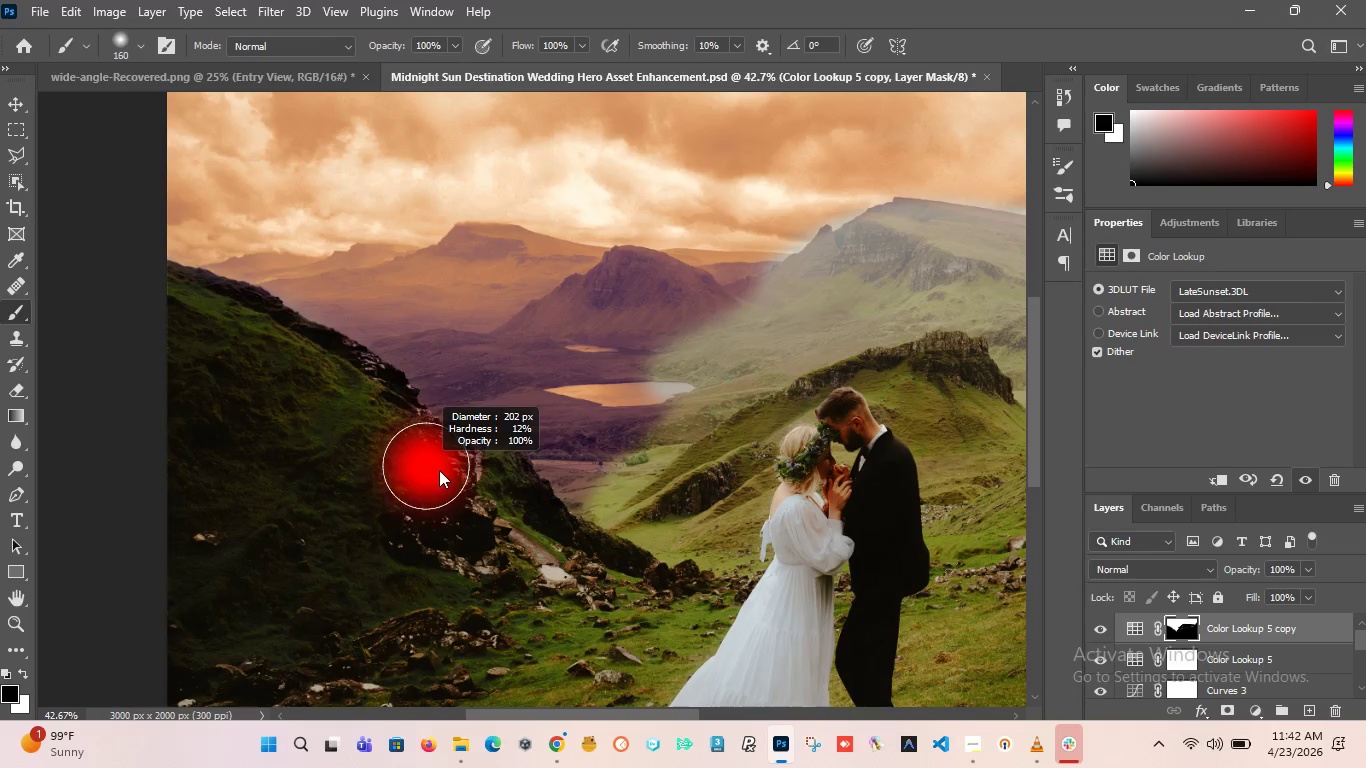 
hold_key(key=AltLeft, duration=0.7)
 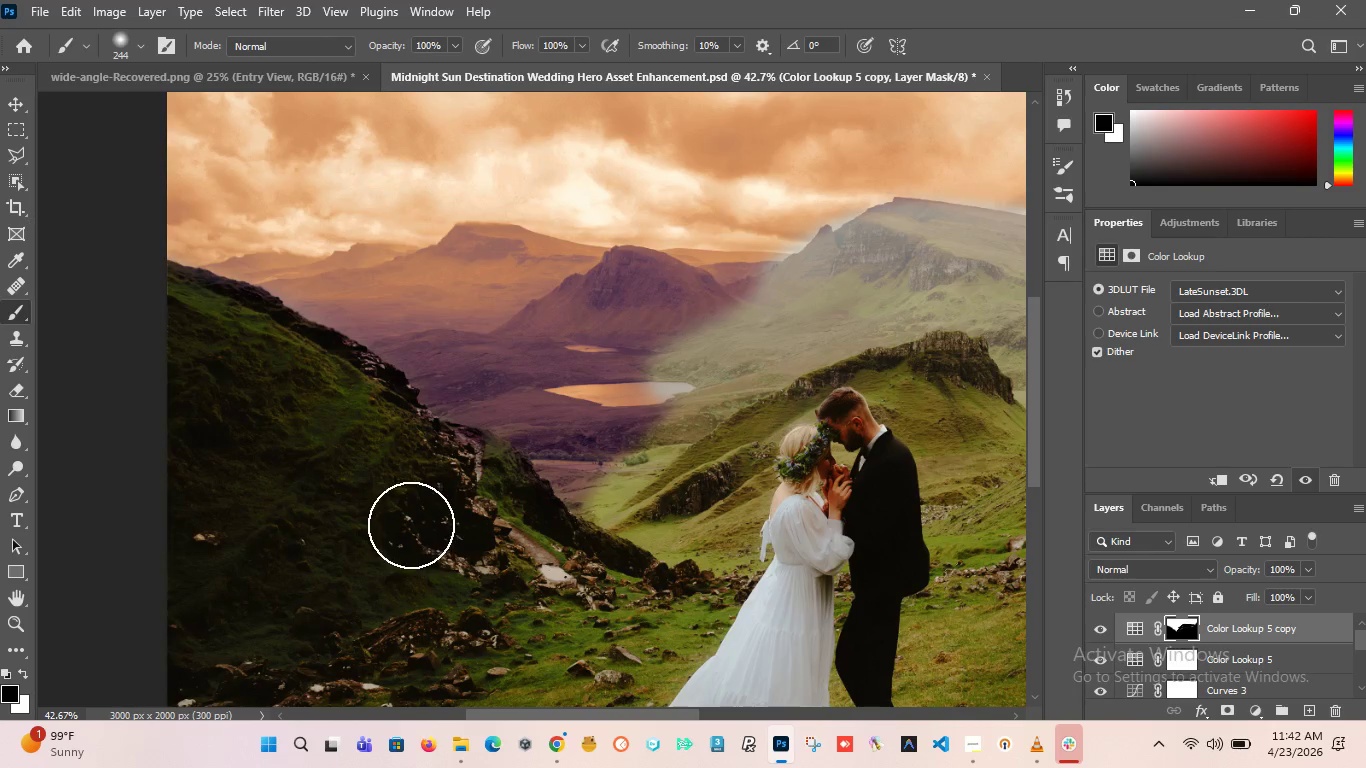 
scroll: coordinate [502, 411], scroll_direction: down, amount: 1.0
 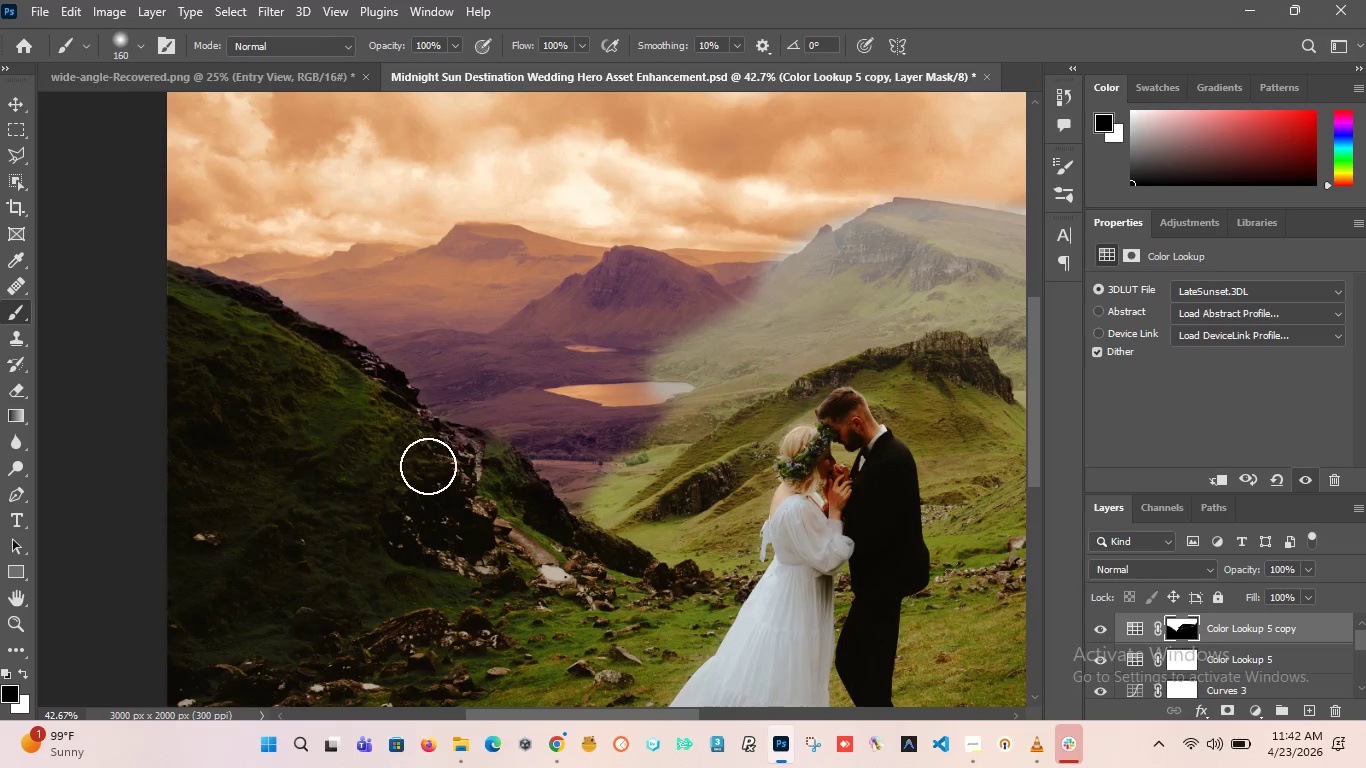 
left_click_drag(start_coordinate=[411, 525], to_coordinate=[597, 290])
 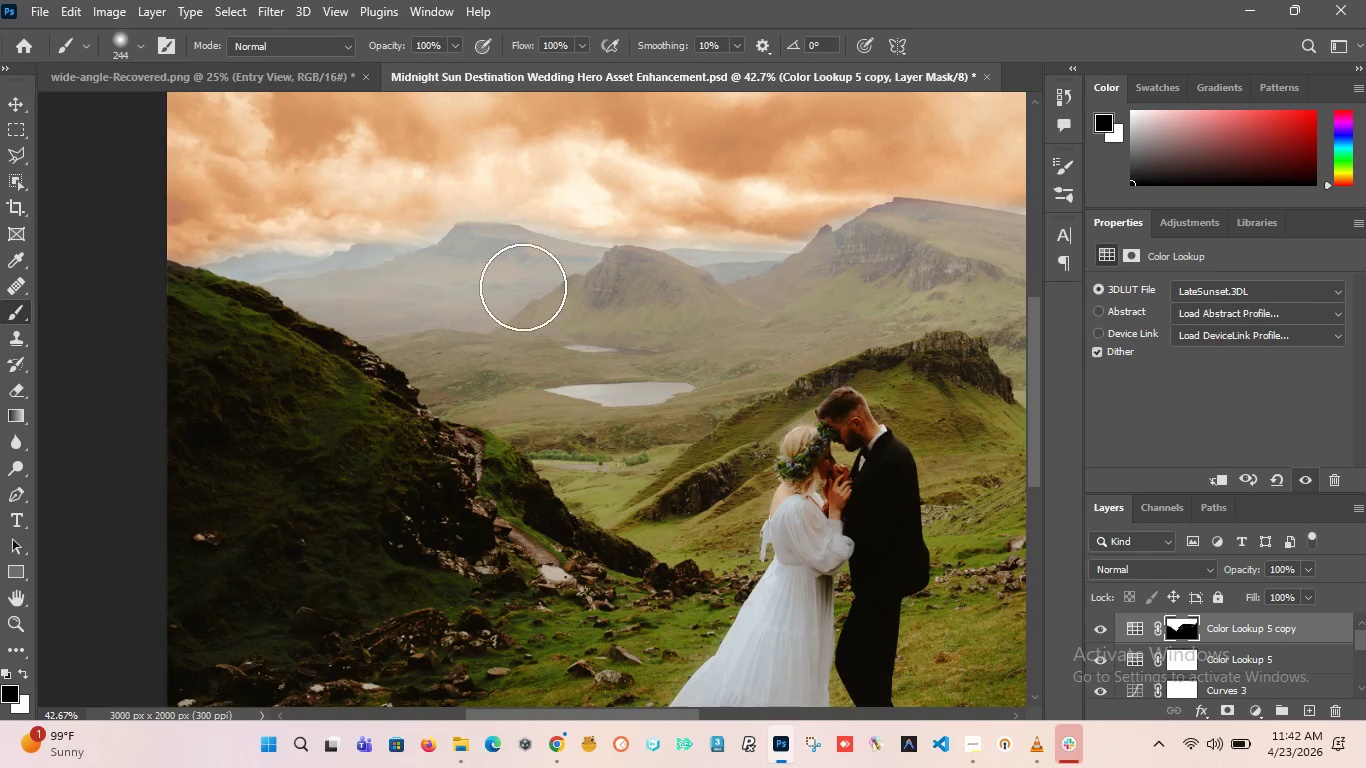 
hold_key(key=AltLeft, duration=1.64)
 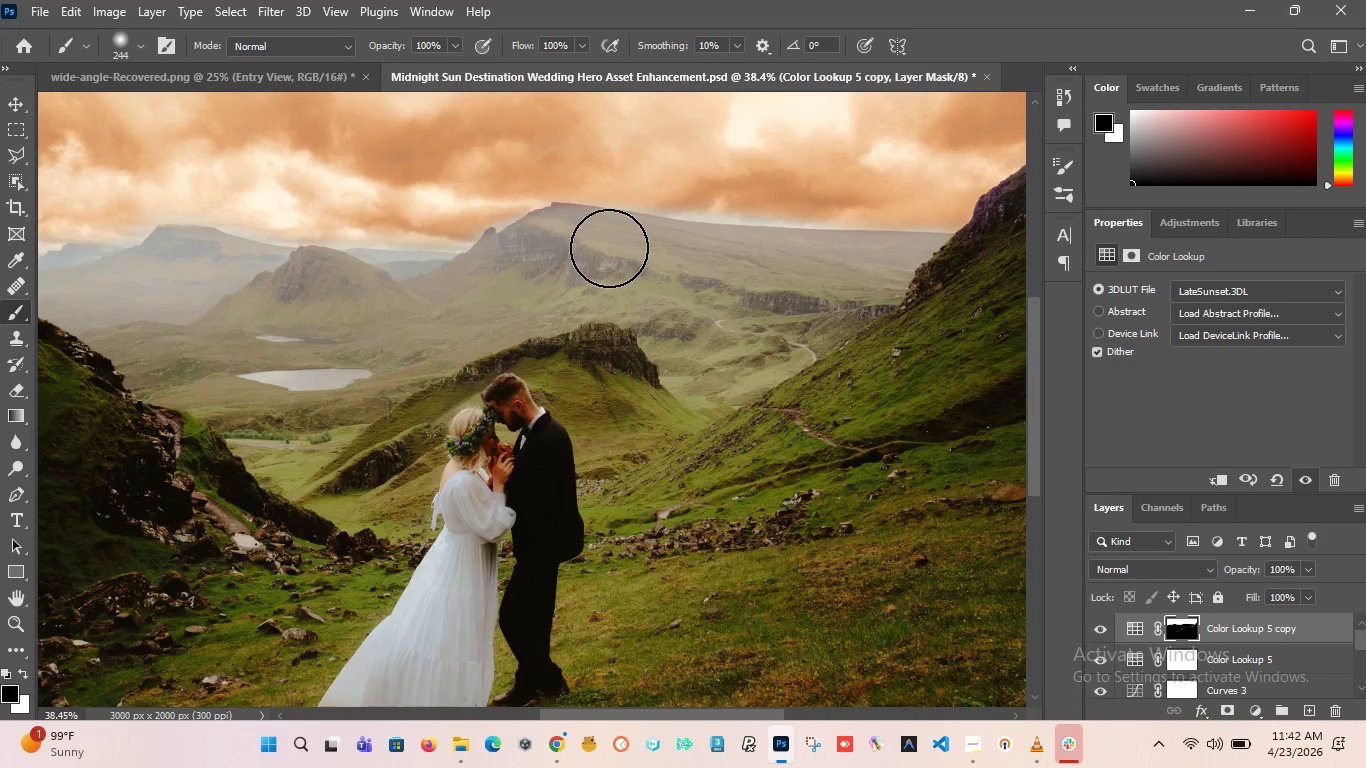 
left_click_drag(start_coordinate=[639, 271], to_coordinate=[709, 265])
 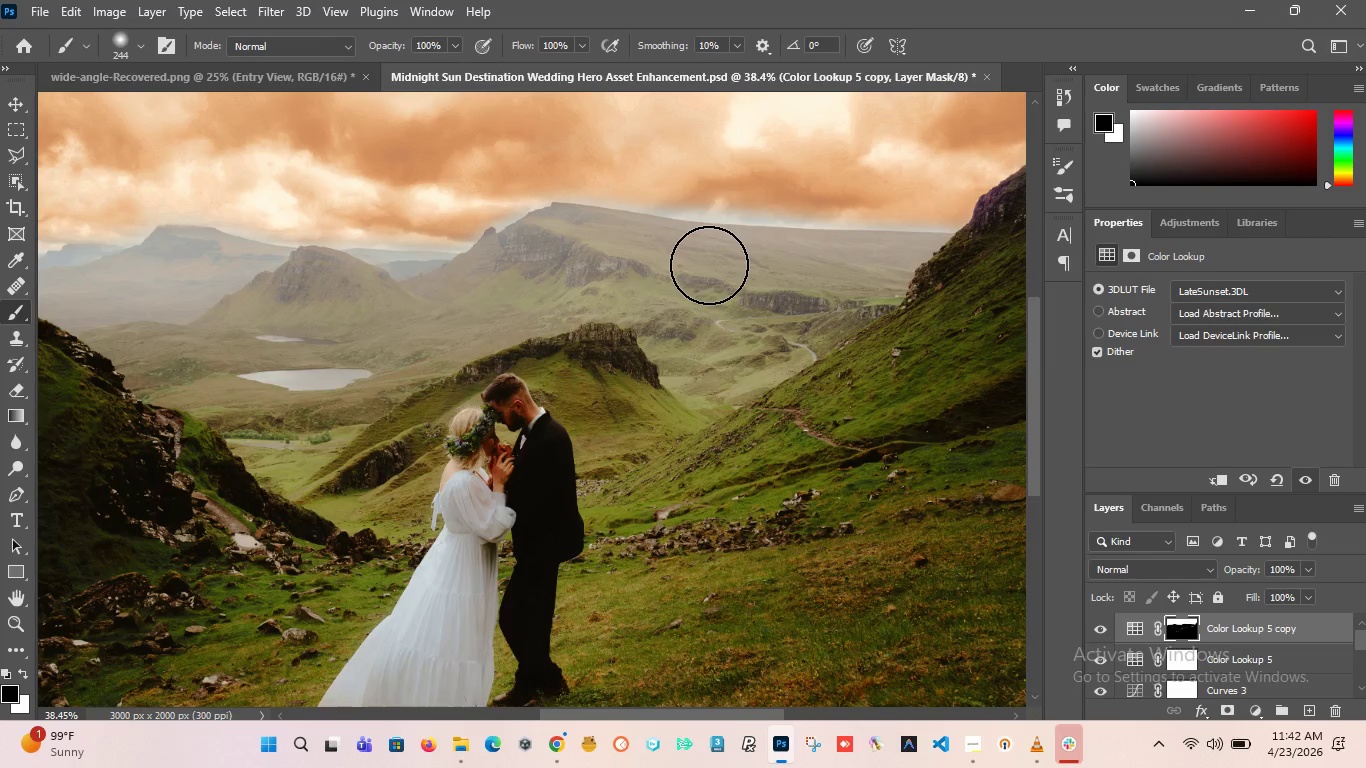 
scroll: coordinate [611, 276], scroll_direction: down, amount: 2.0
 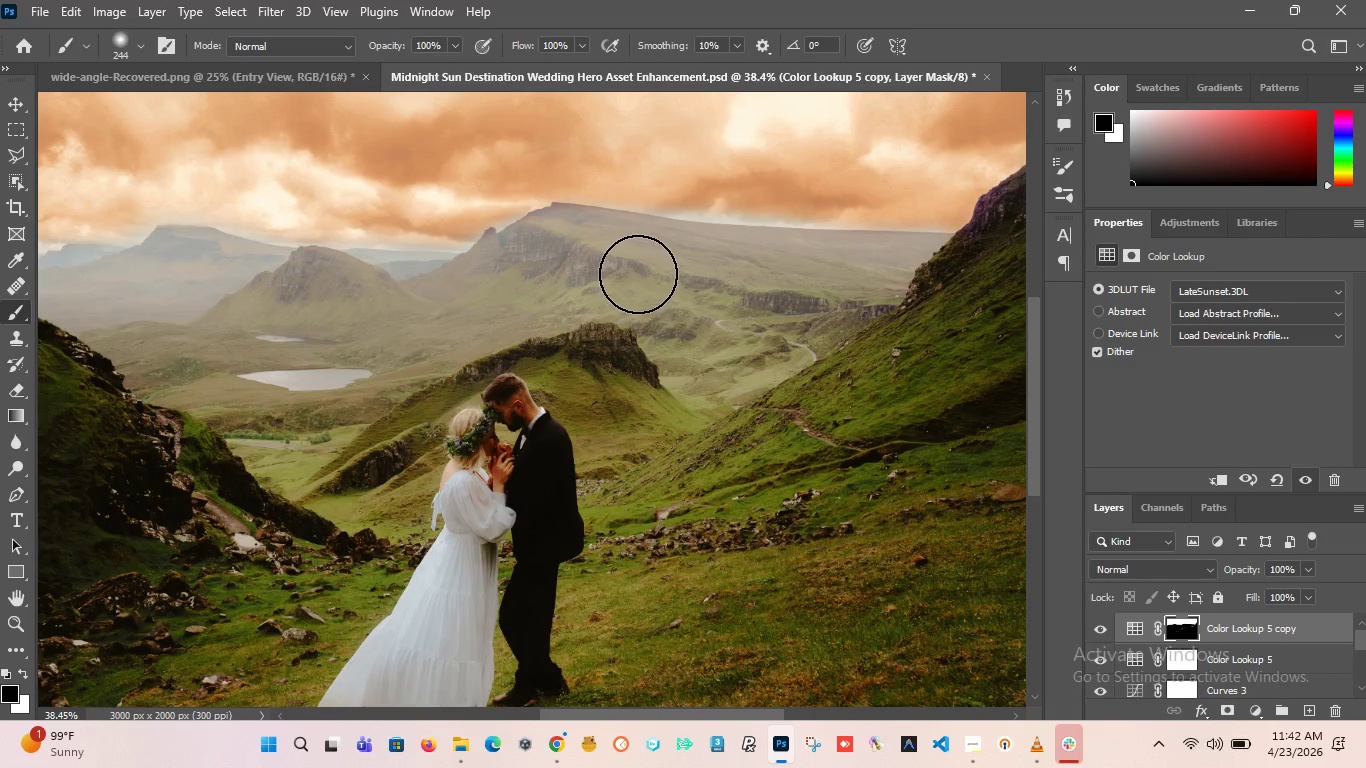 
hold_key(key=AltLeft, duration=3.36)
scroll: coordinate [708, 261], scroll_direction: down, amount: 1.0
 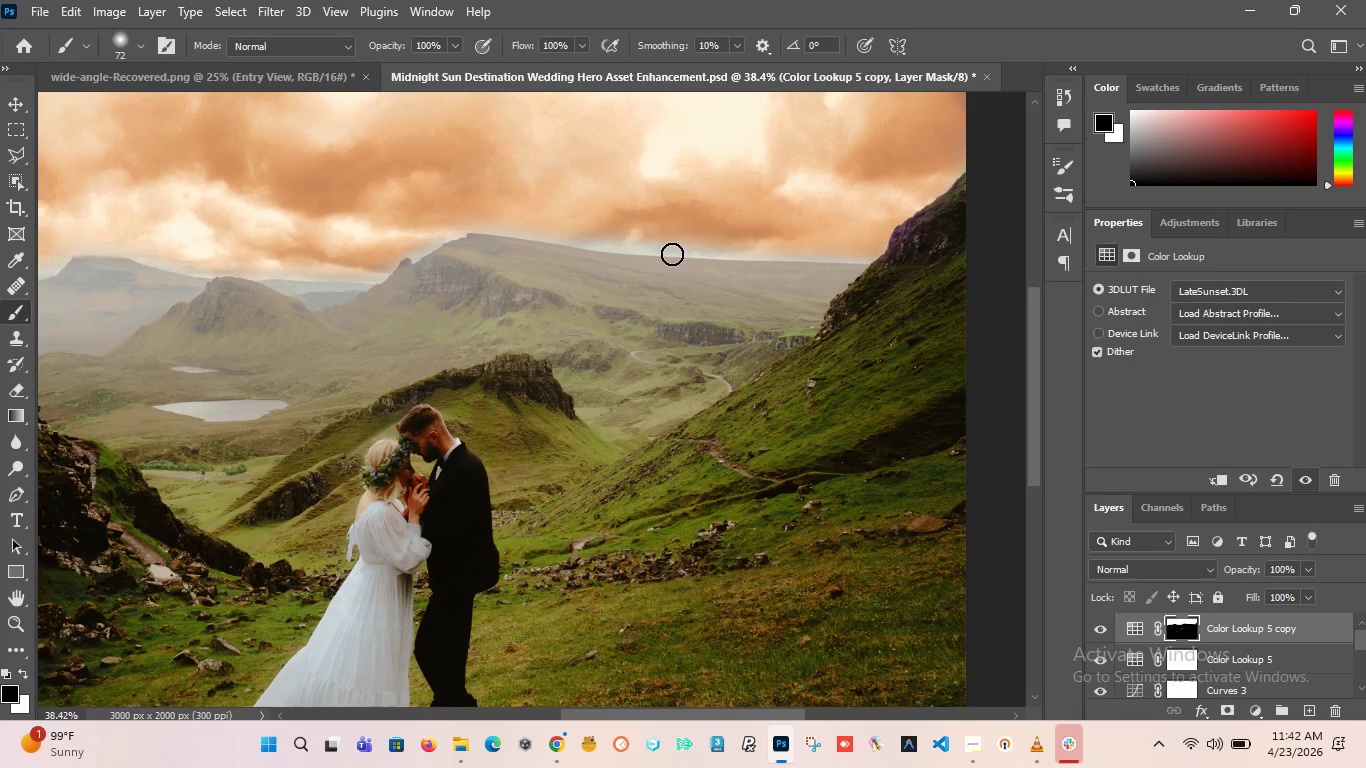 
key(X)
 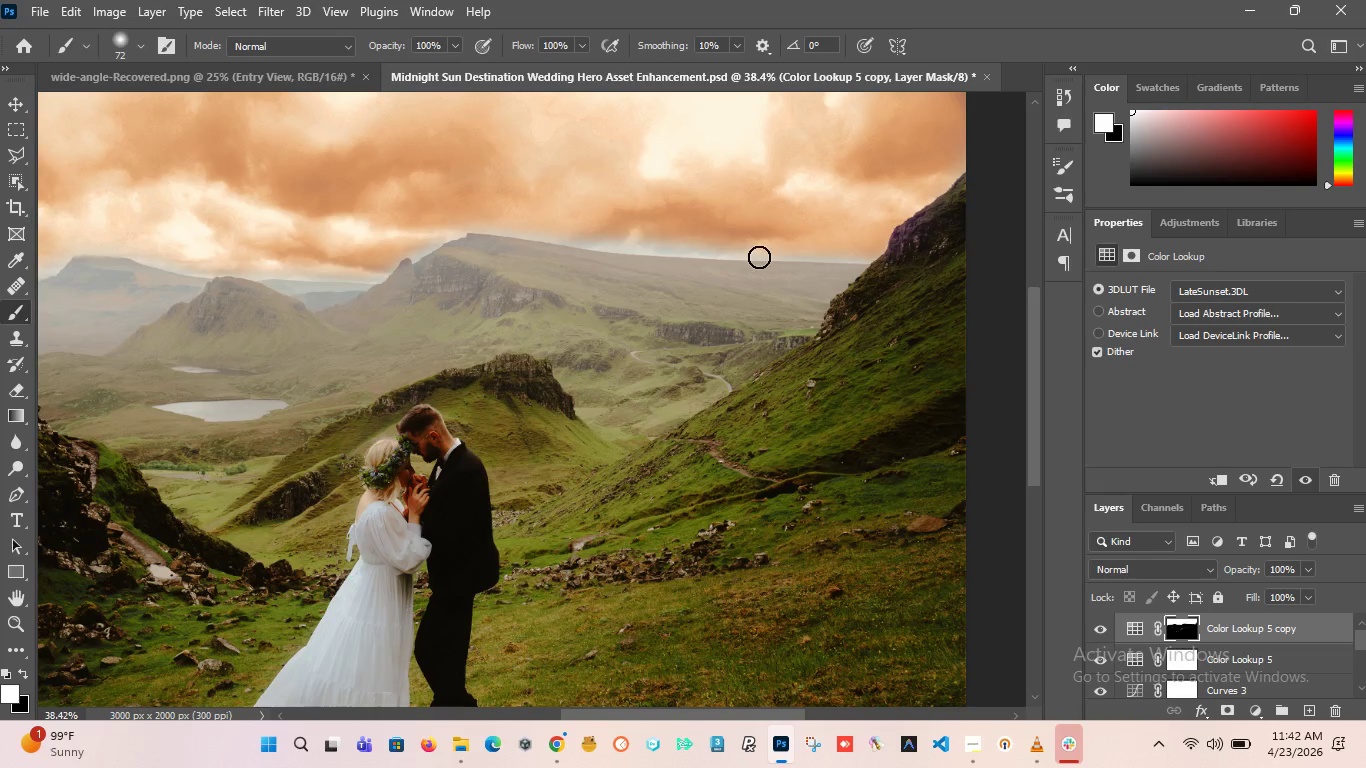 
hold_key(key=AltLeft, duration=0.52)
scroll: coordinate [761, 260], scroll_direction: up, amount: 5.0
 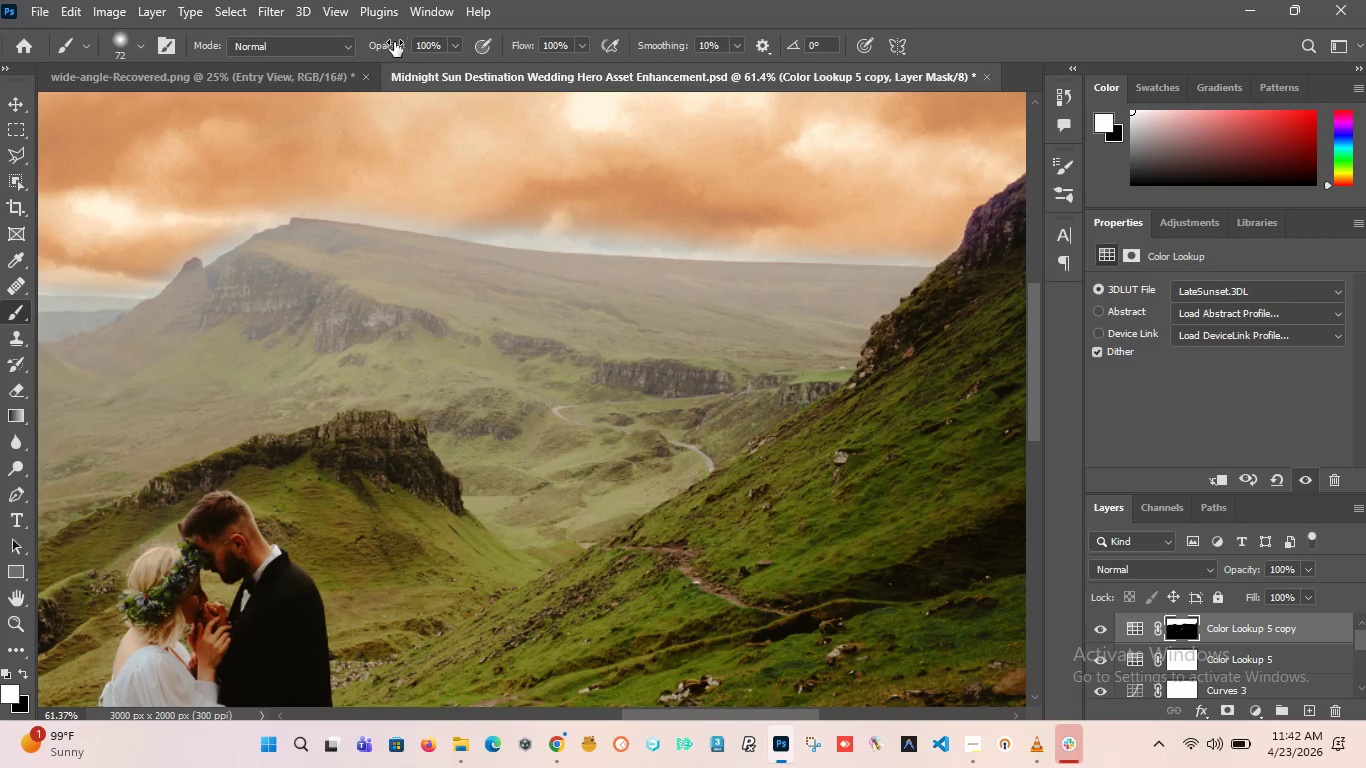 
left_click_drag(start_coordinate=[393, 42], to_coordinate=[343, 52])
 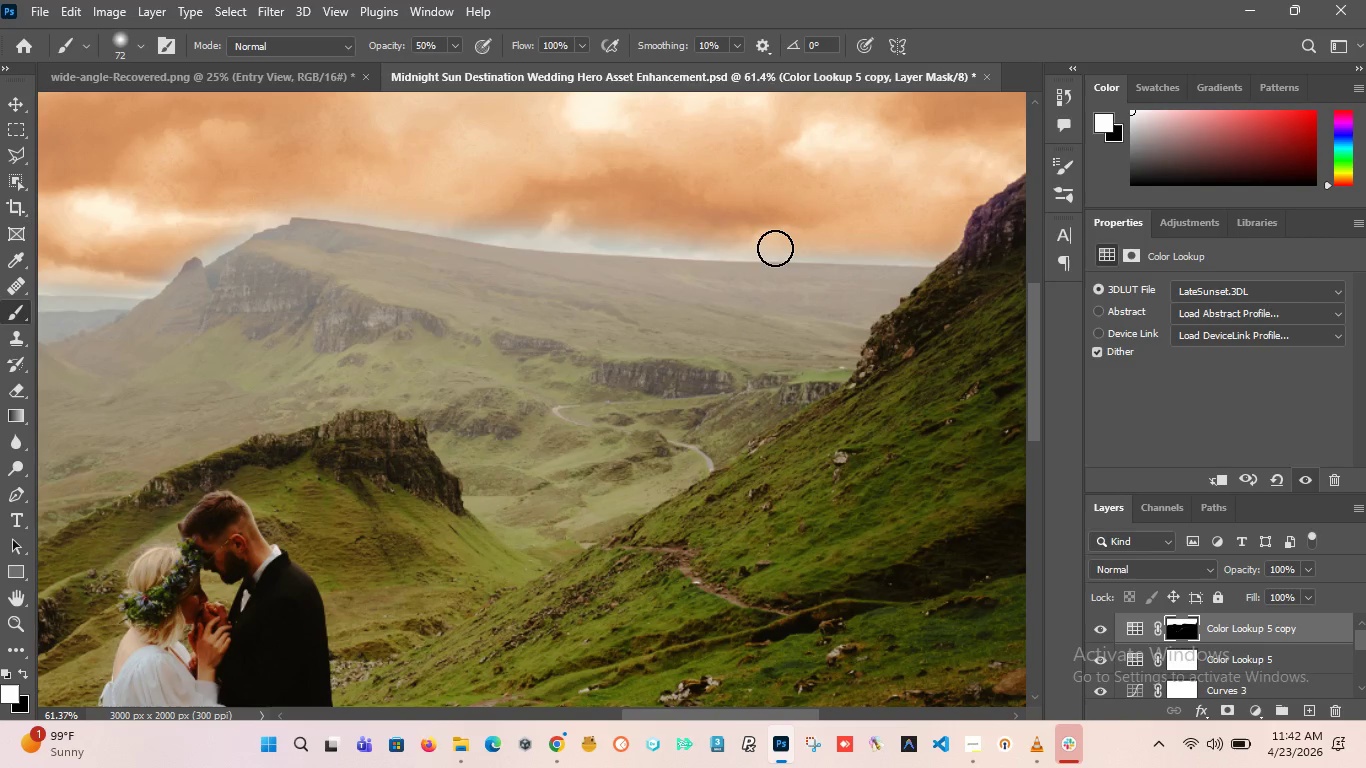 
left_click_drag(start_coordinate=[775, 248], to_coordinate=[596, 253])
 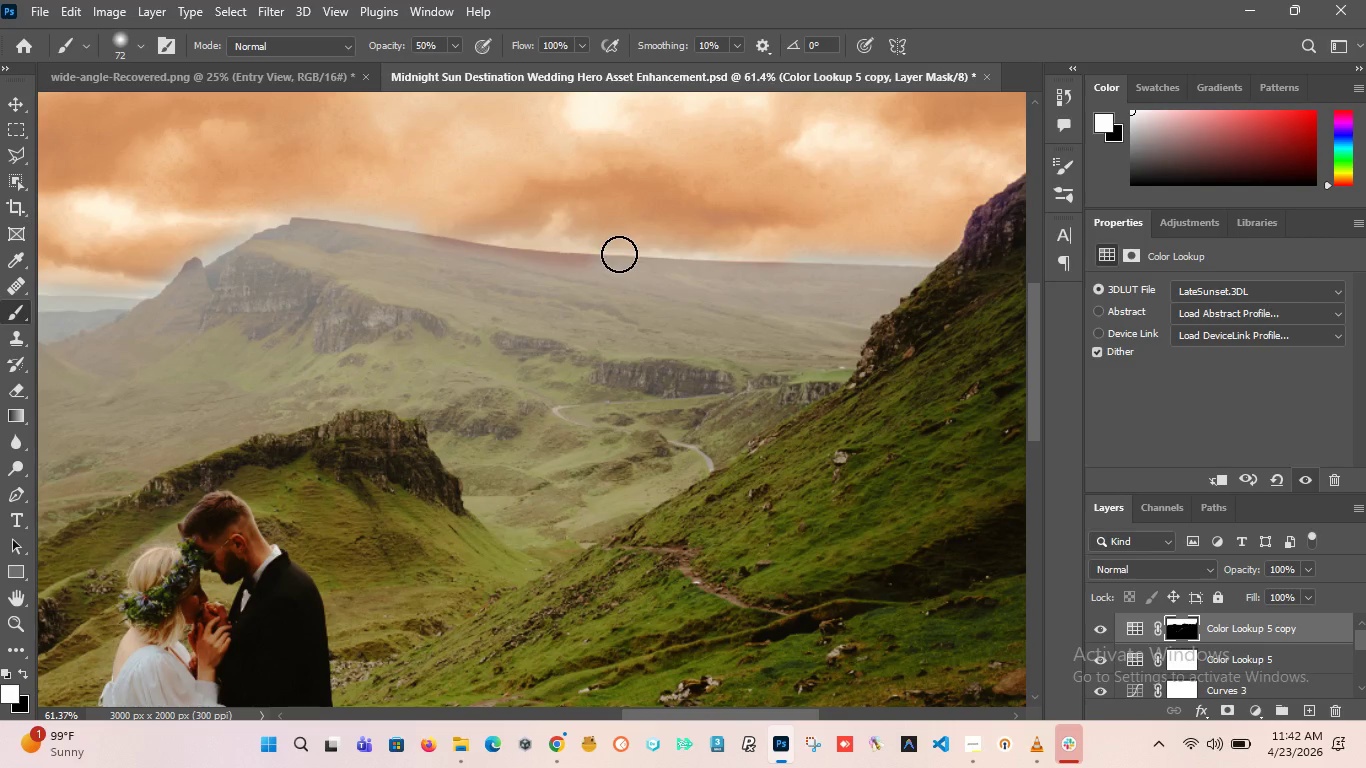 
key(Control+Z)
 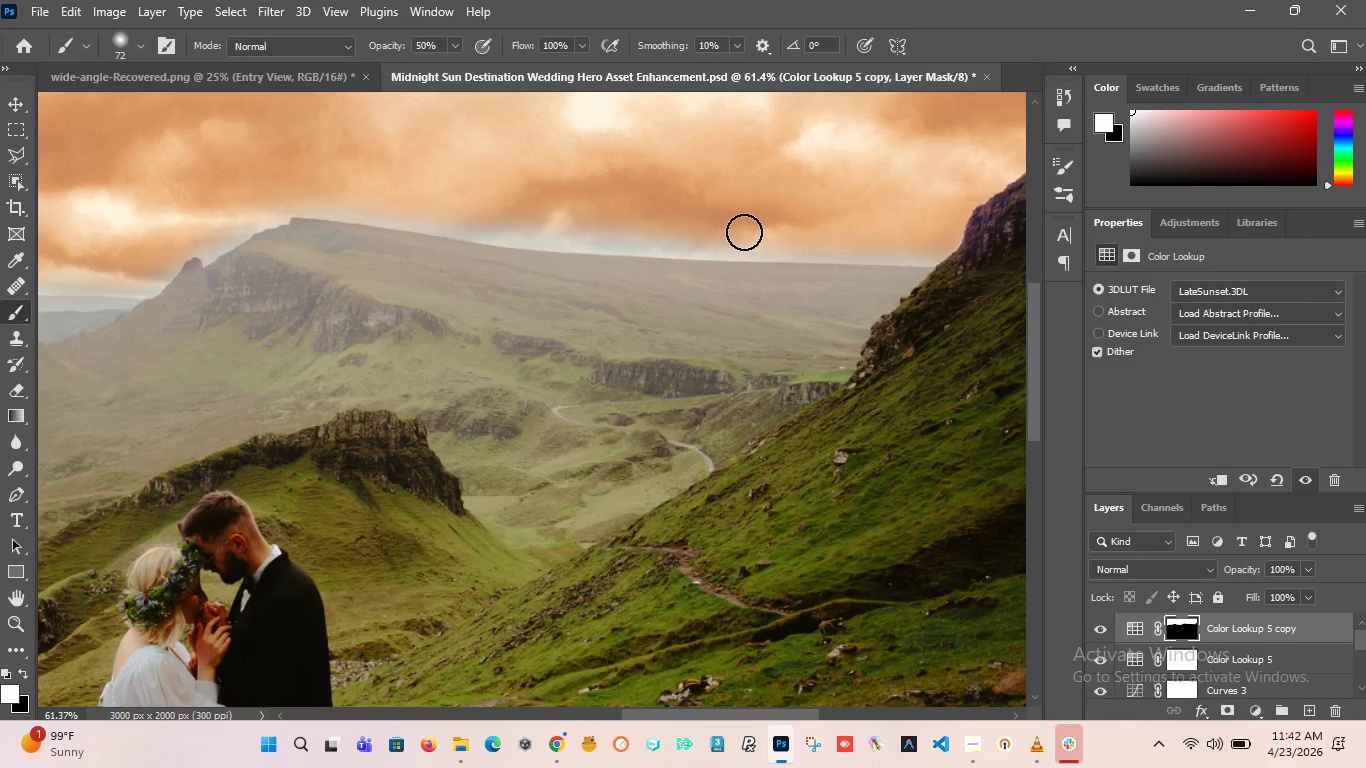 
left_click_drag(start_coordinate=[738, 232], to_coordinate=[998, 252])
 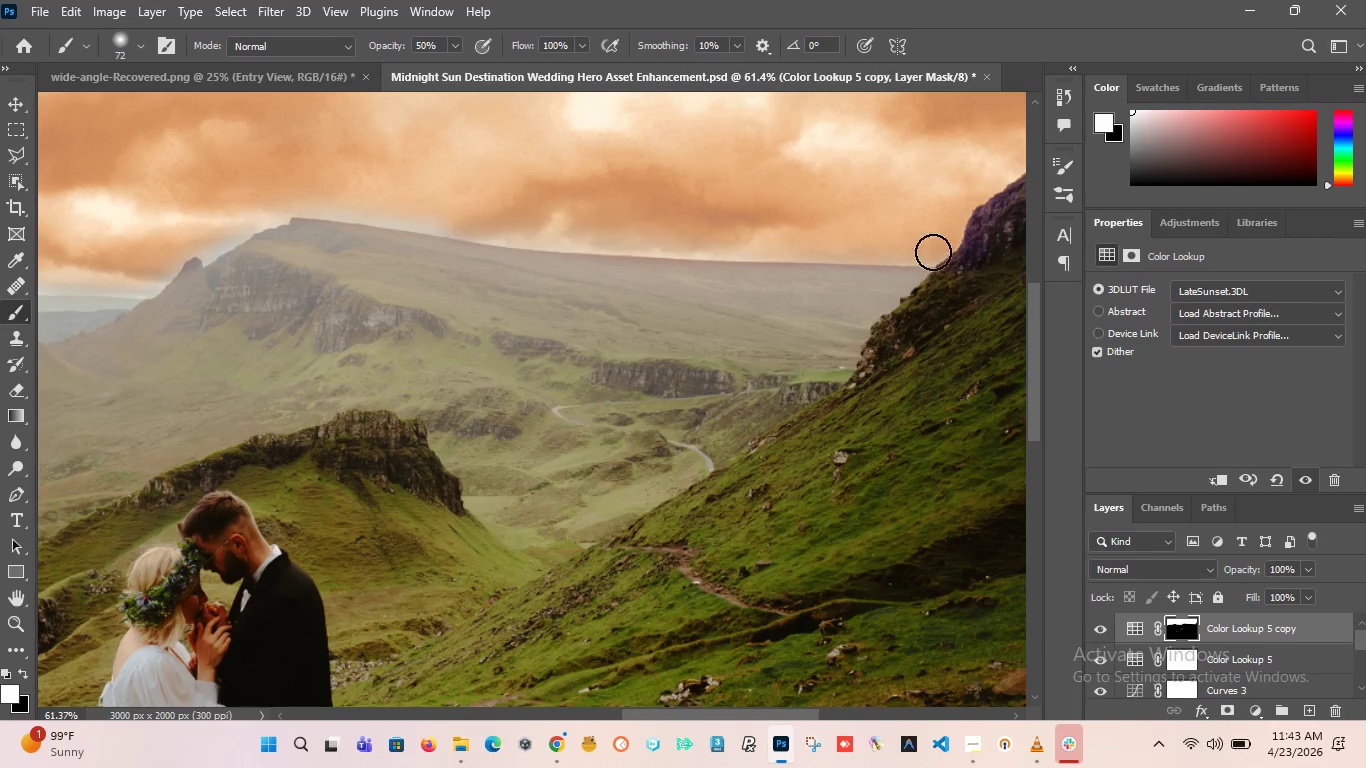 
hold_key(key=AltLeft, duration=2.03)
scroll: coordinate [700, 290], scroll_direction: up, amount: 2.0
 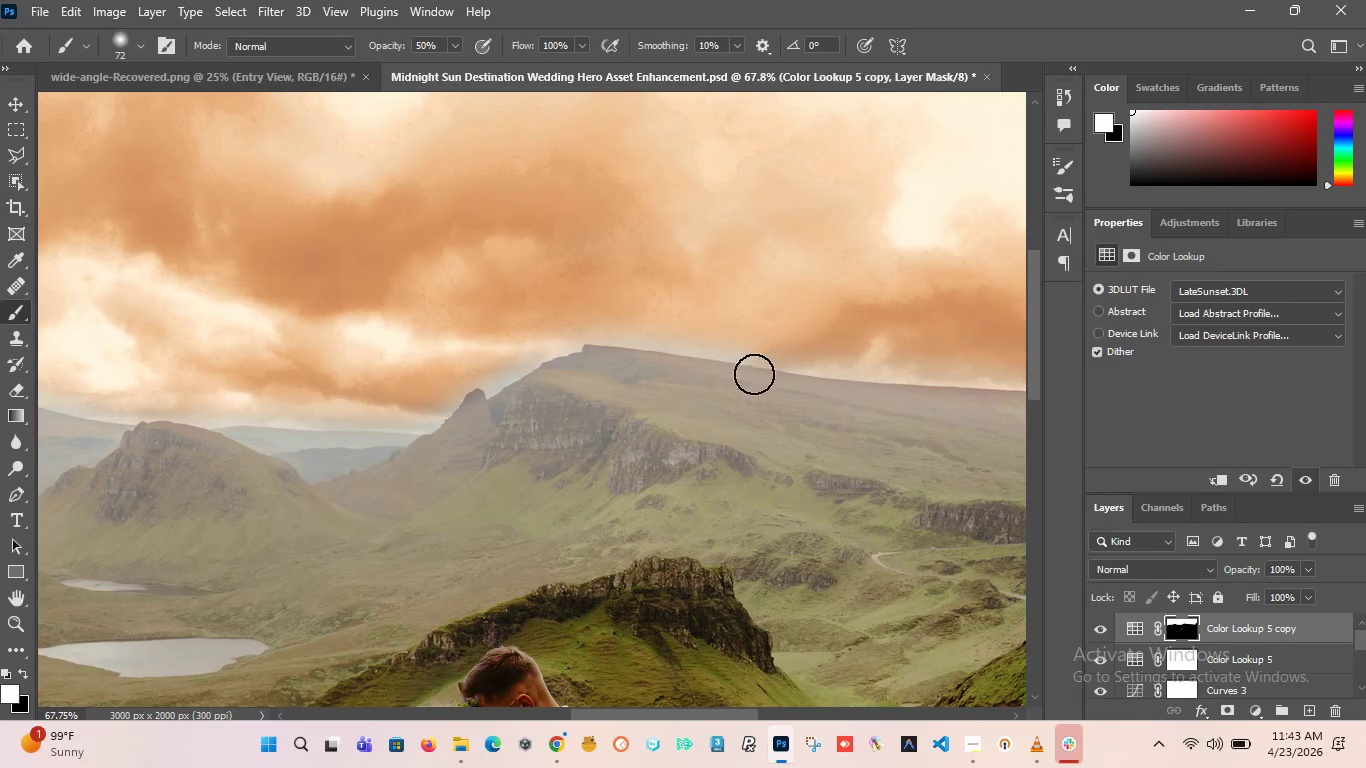 
hold_key(key=AltLeft, duration=0.91)
scroll: coordinate [783, 391], scroll_direction: up, amount: 3.0
 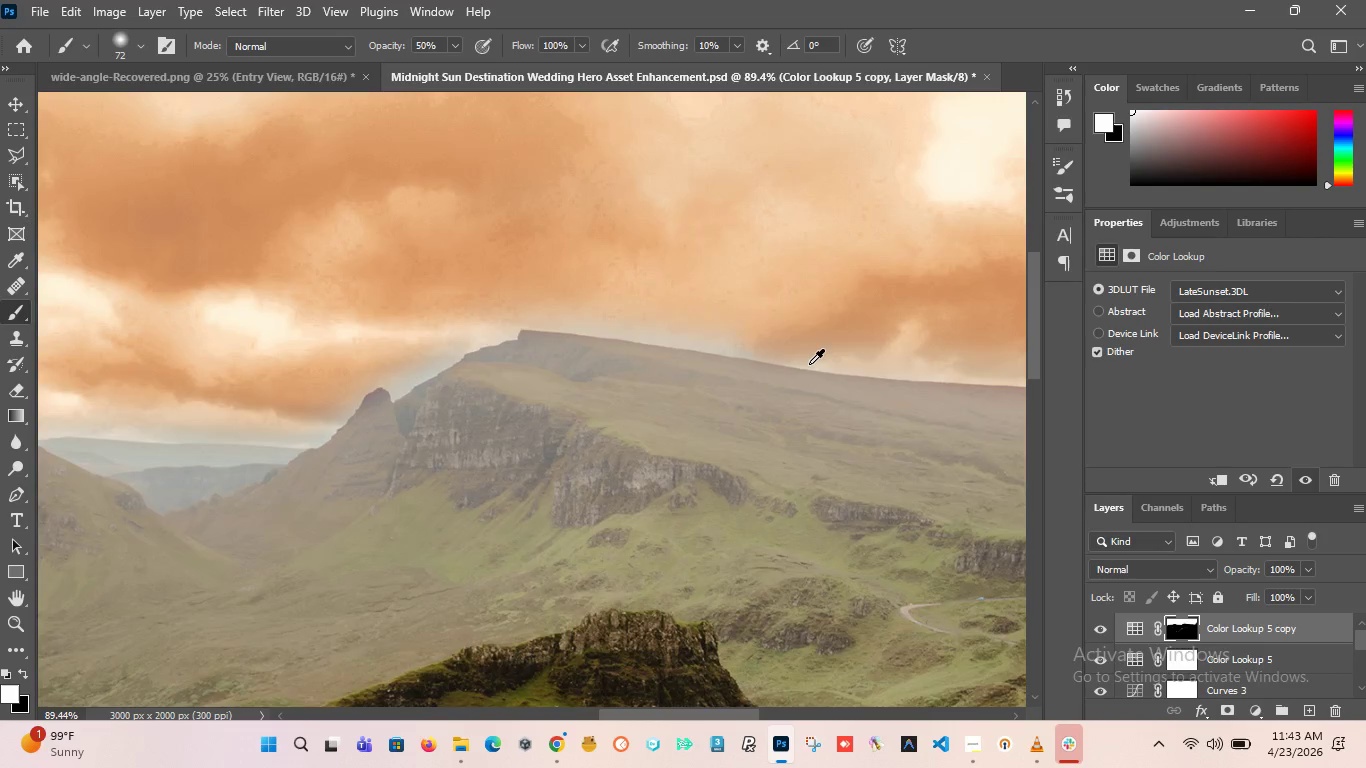 
scroll: coordinate [806, 366], scroll_direction: down, amount: 3.0
 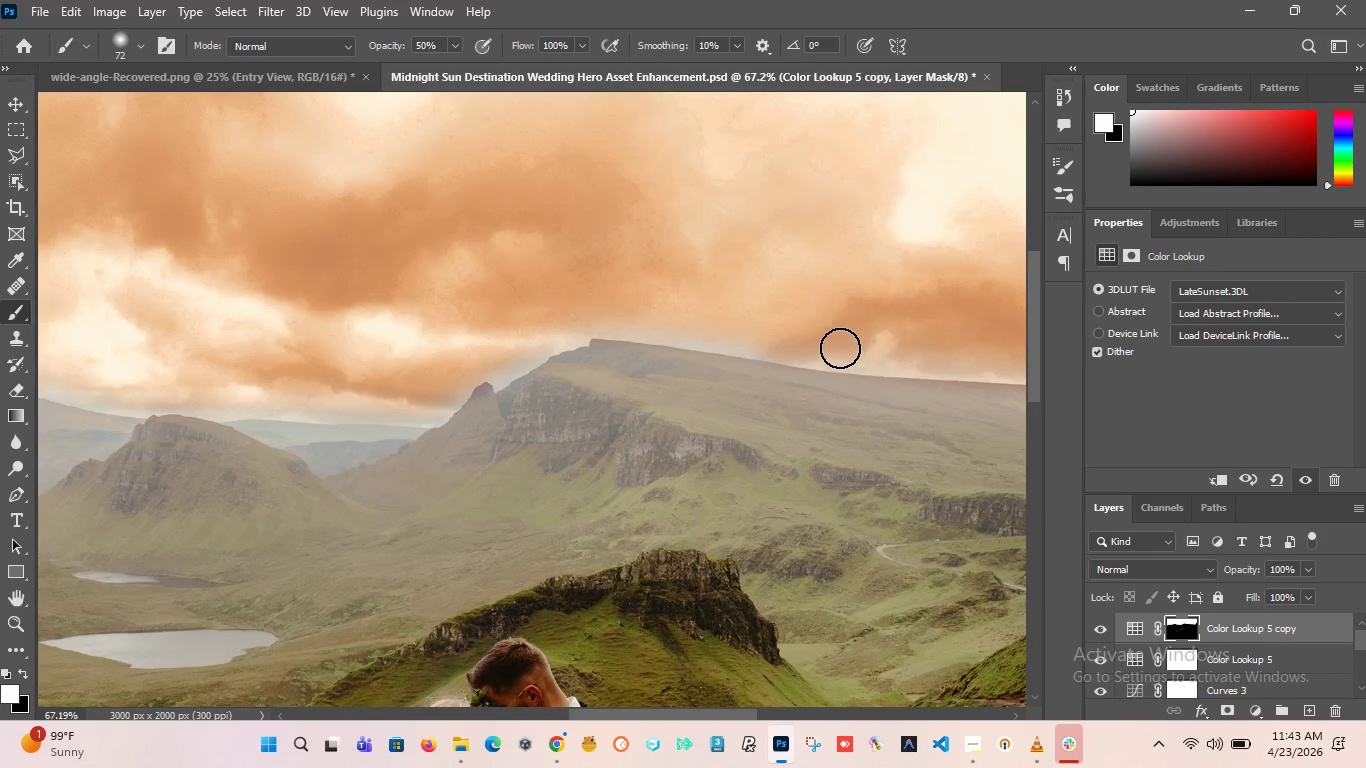 
left_click_drag(start_coordinate=[839, 348], to_coordinate=[835, 328])
 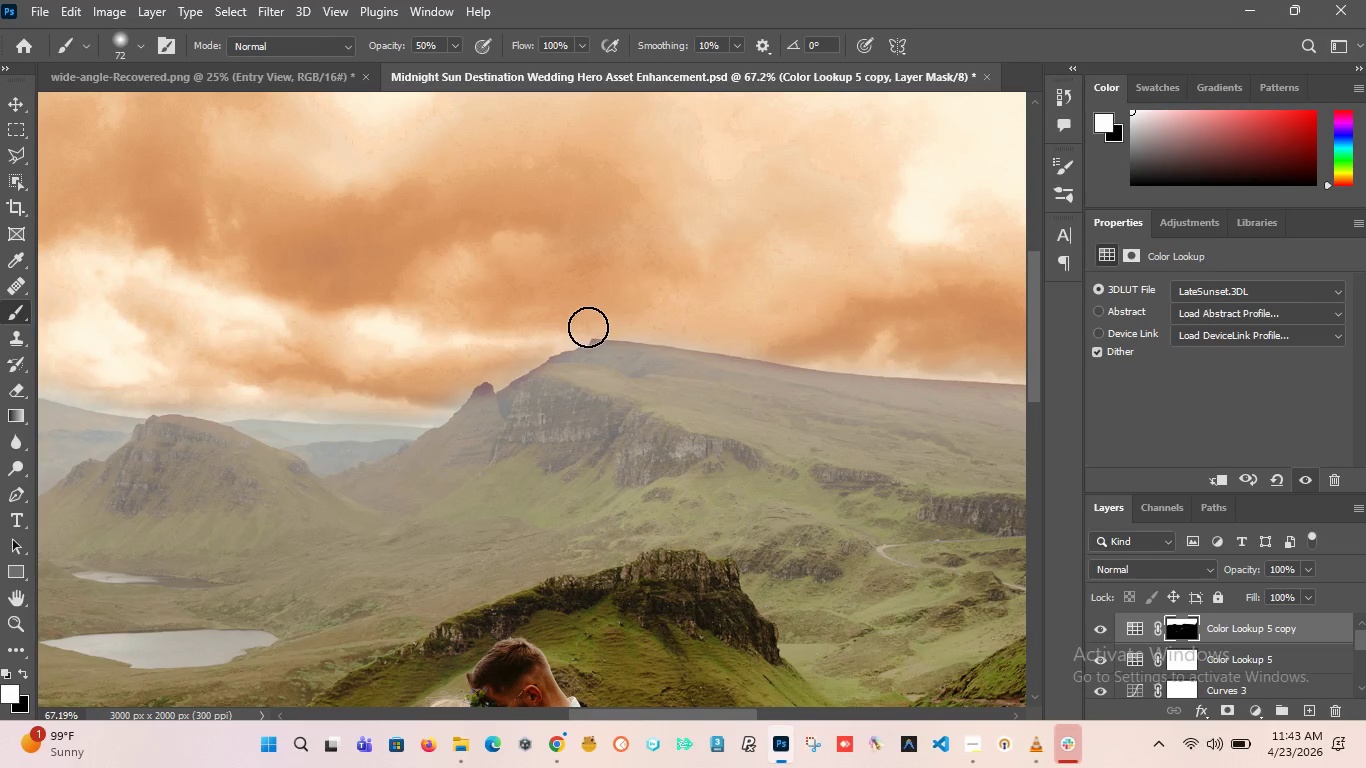 
left_click_drag(start_coordinate=[581, 321], to_coordinate=[436, 405])
 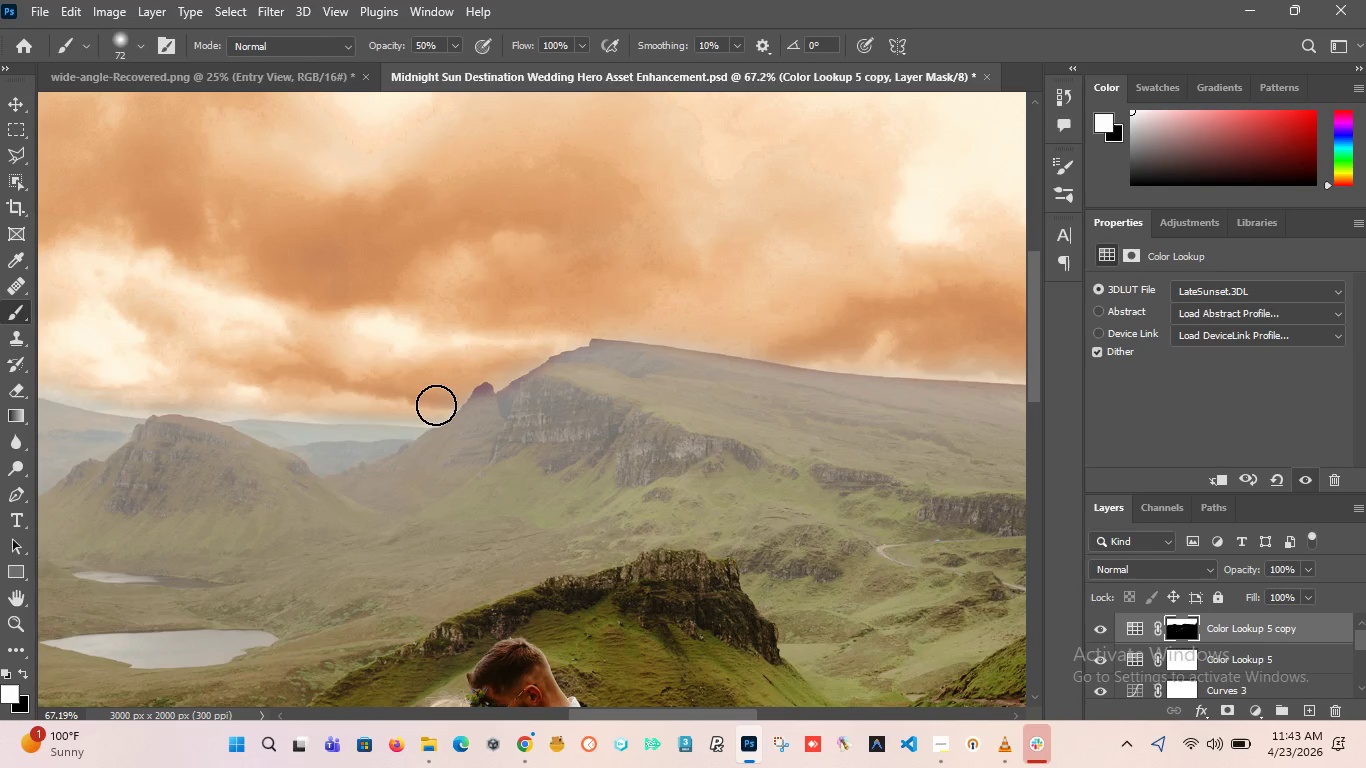 
left_click_drag(start_coordinate=[436, 405], to_coordinate=[299, 398])
 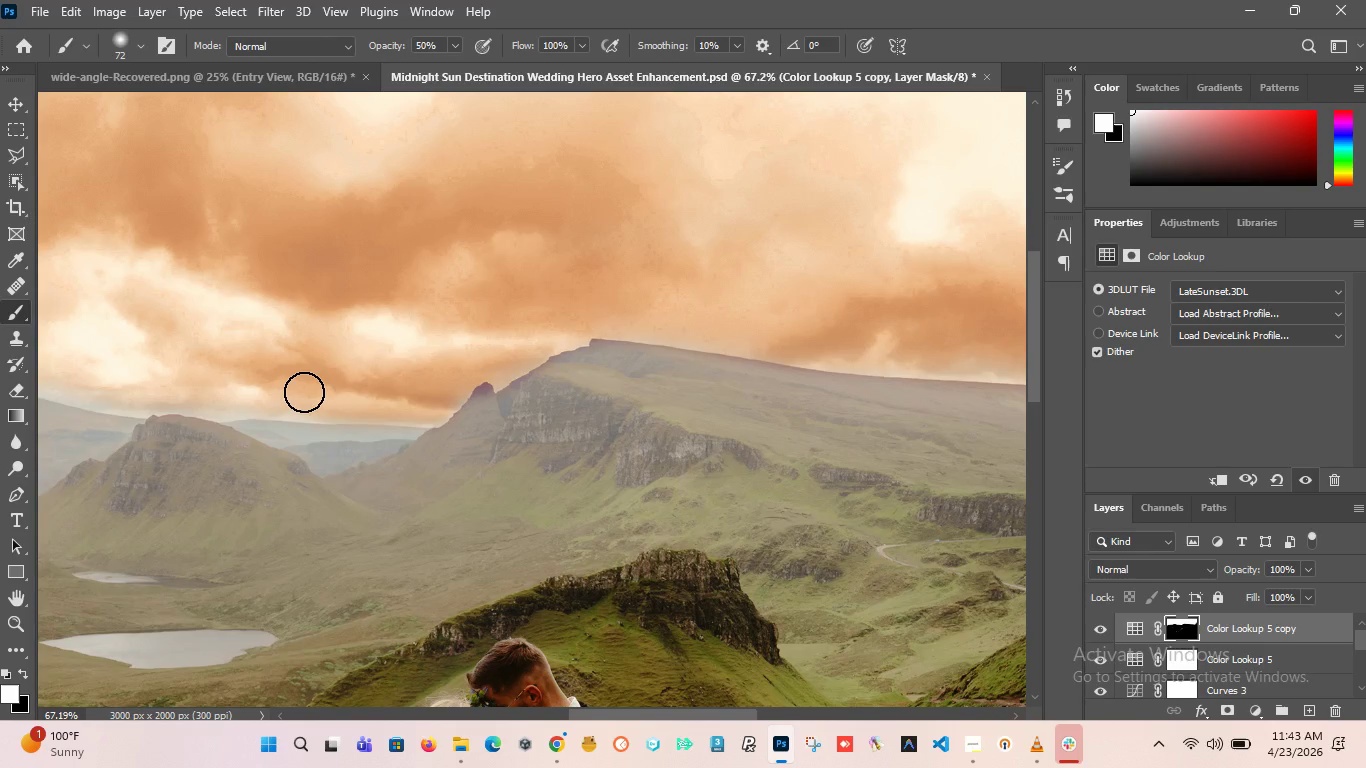 
wait(32.34)
 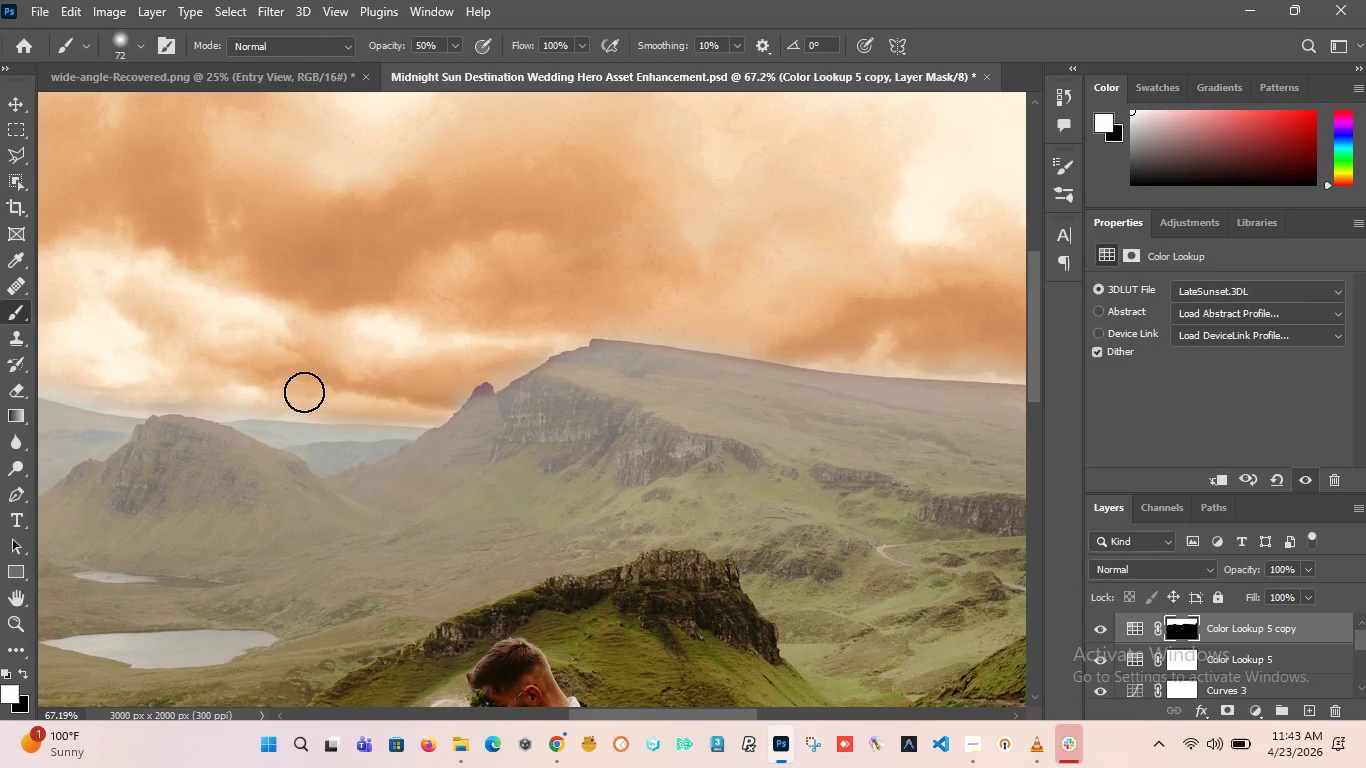 
hold_key(key=AltLeft, duration=2.3)
scroll: coordinate [629, 334], scroll_direction: up, amount: 5.0
 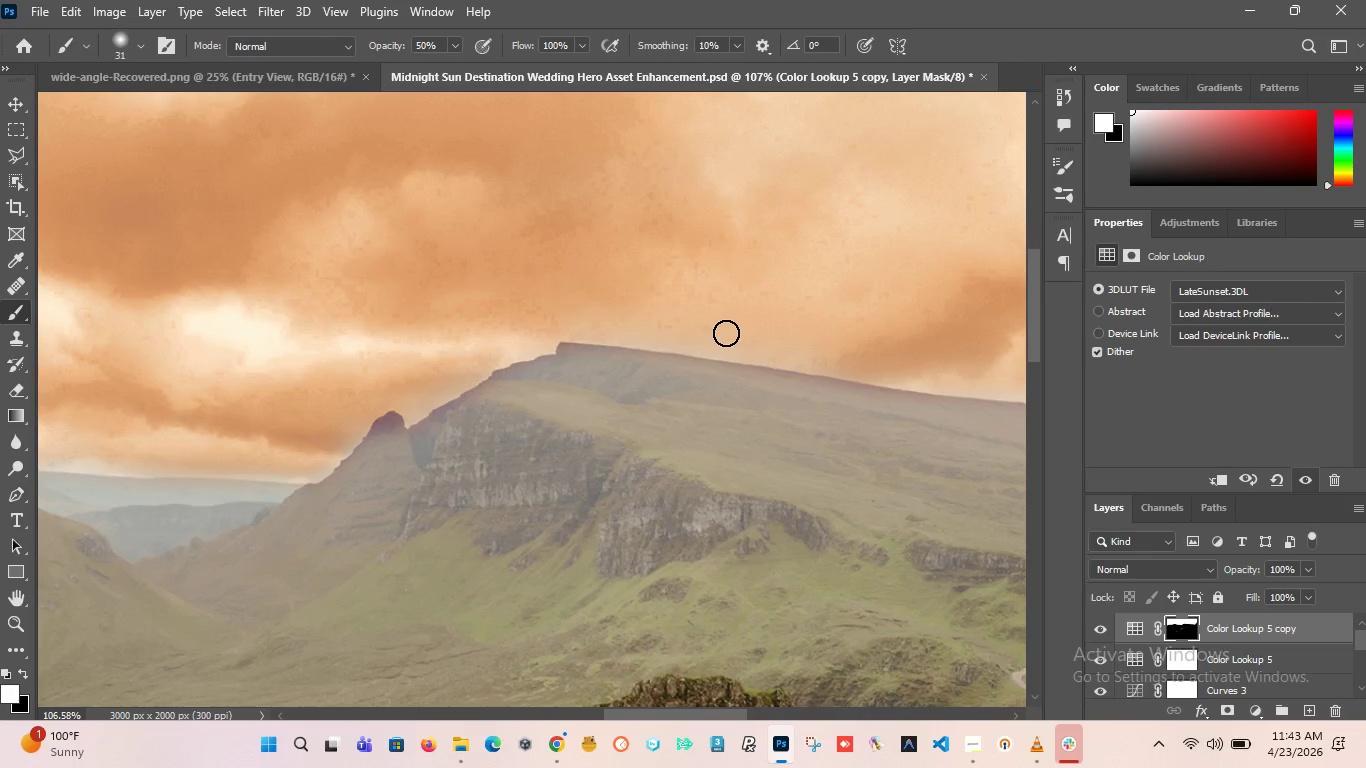 
left_click_drag(start_coordinate=[738, 350], to_coordinate=[422, 407])
 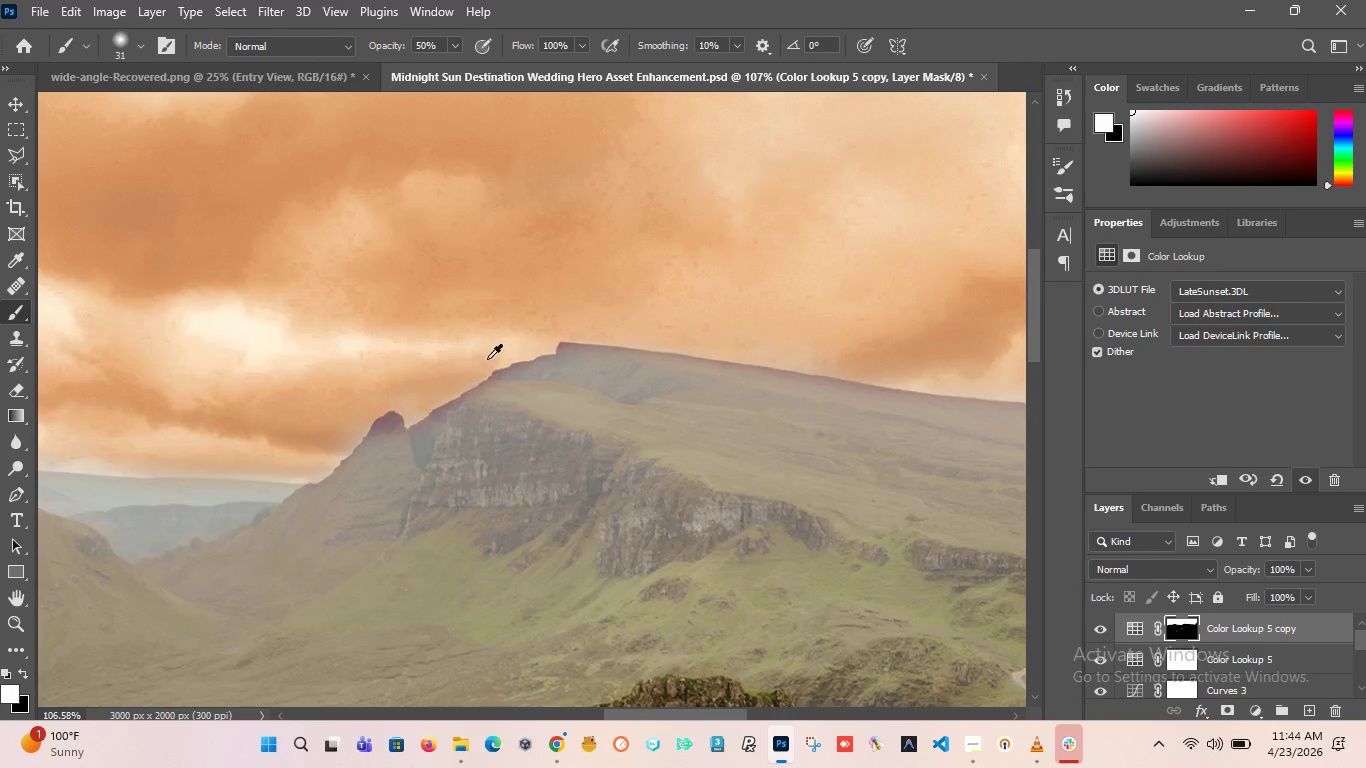 
hold_key(key=AltLeft, duration=1.95)
scroll: coordinate [591, 388], scroll_direction: none, amount: 0.0
 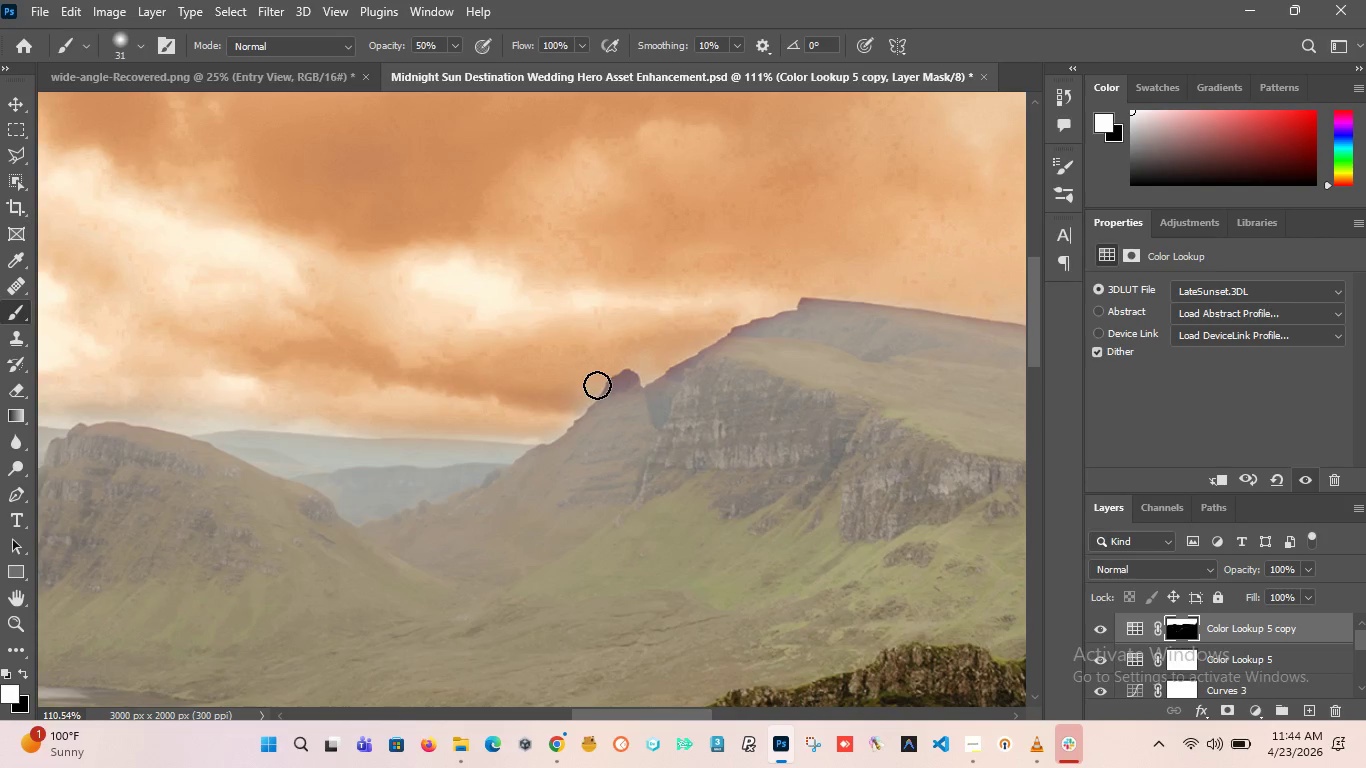 
left_click_drag(start_coordinate=[592, 387], to_coordinate=[174, 411])
 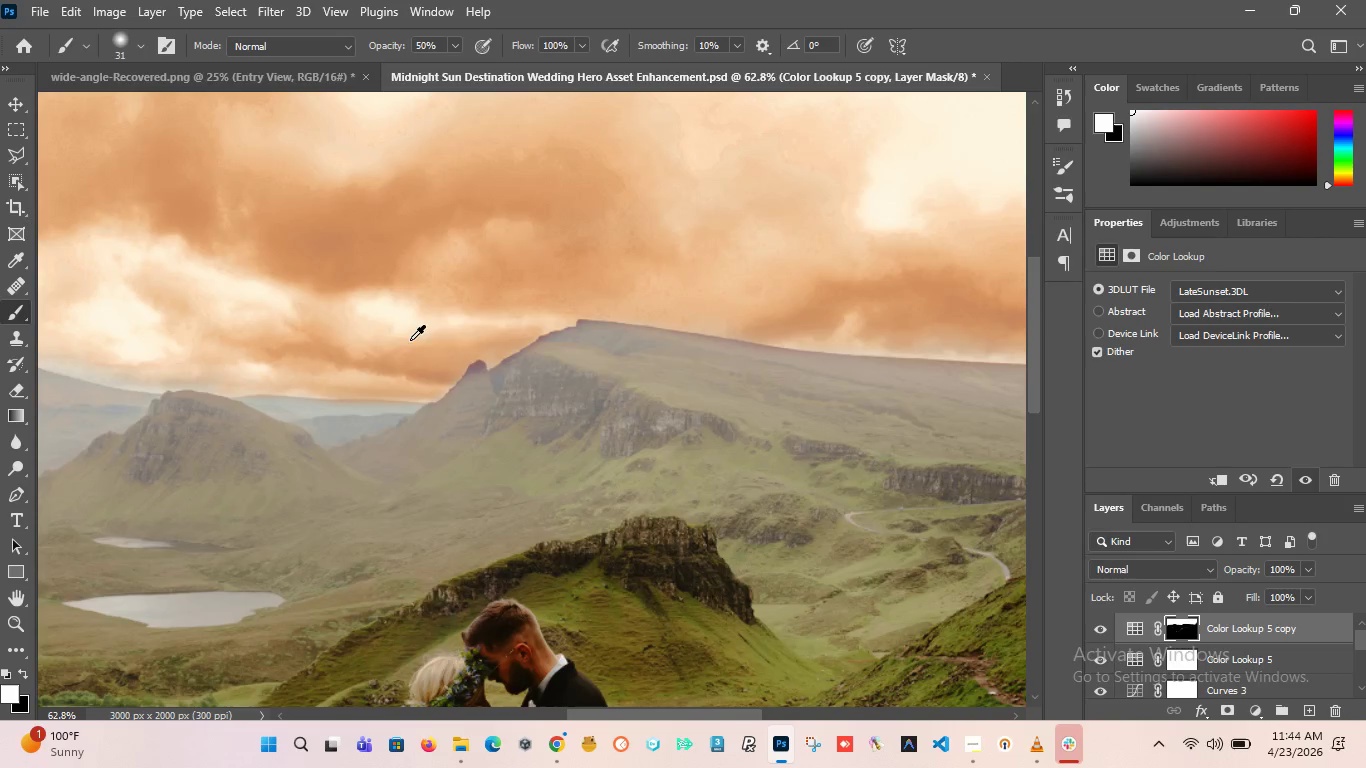 
hold_key(key=AltLeft, duration=2.77)
scroll: coordinate [555, 374], scroll_direction: down, amount: 3.0
 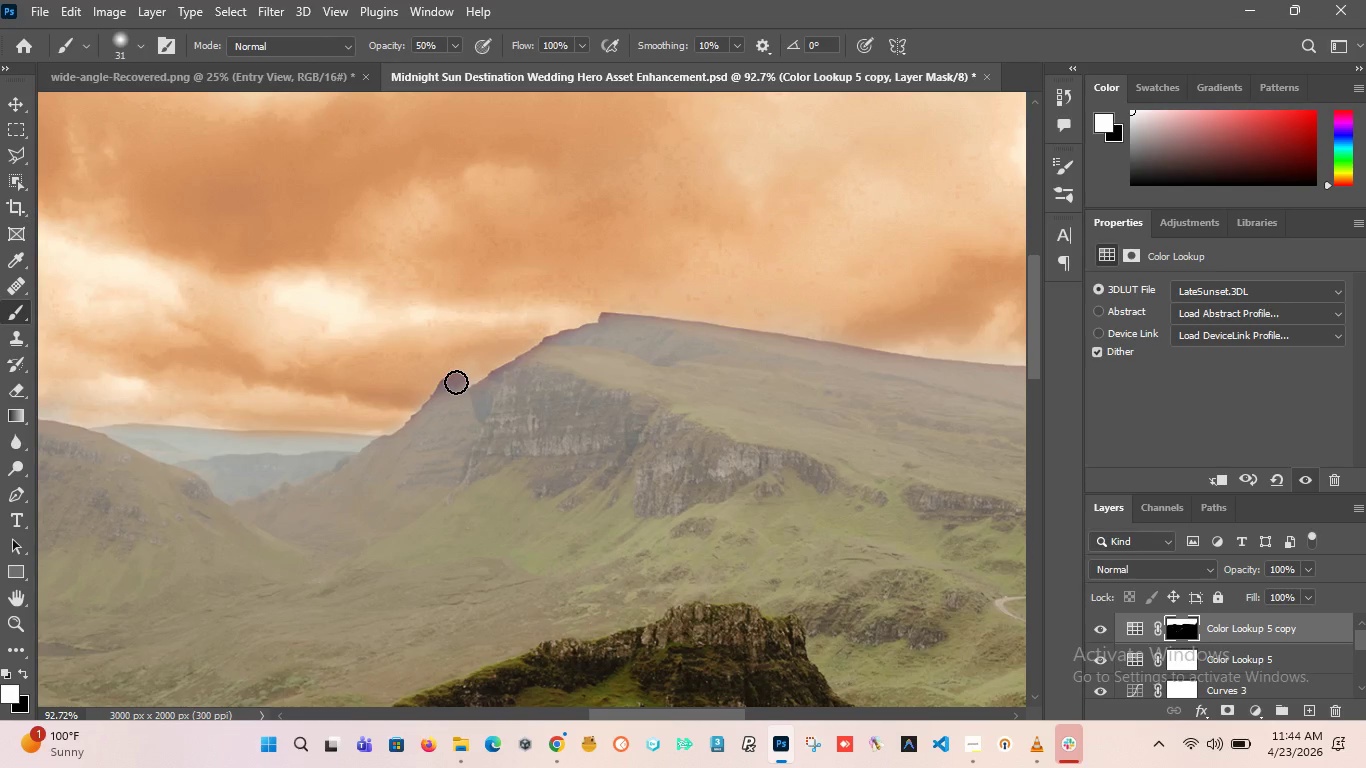 
key(X)
 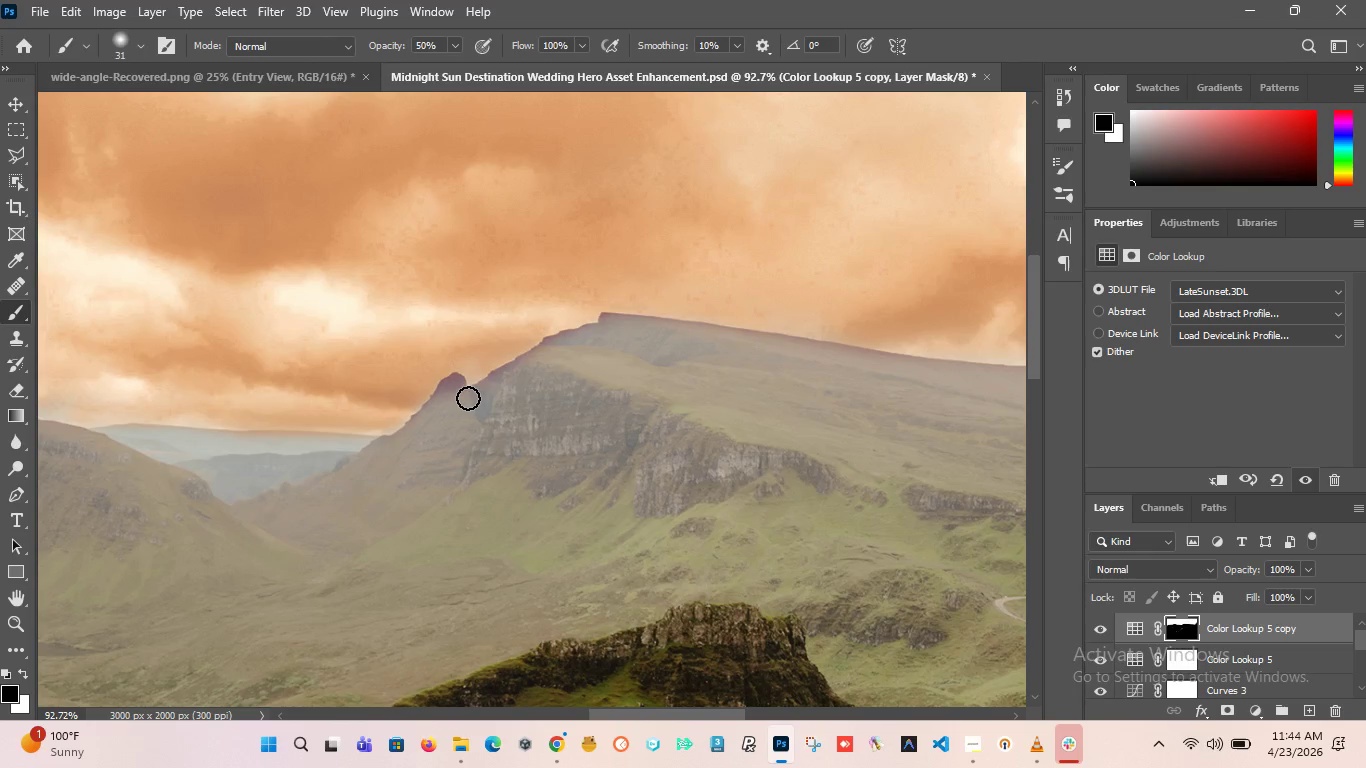 
left_click_drag(start_coordinate=[470, 400], to_coordinate=[720, 352])
 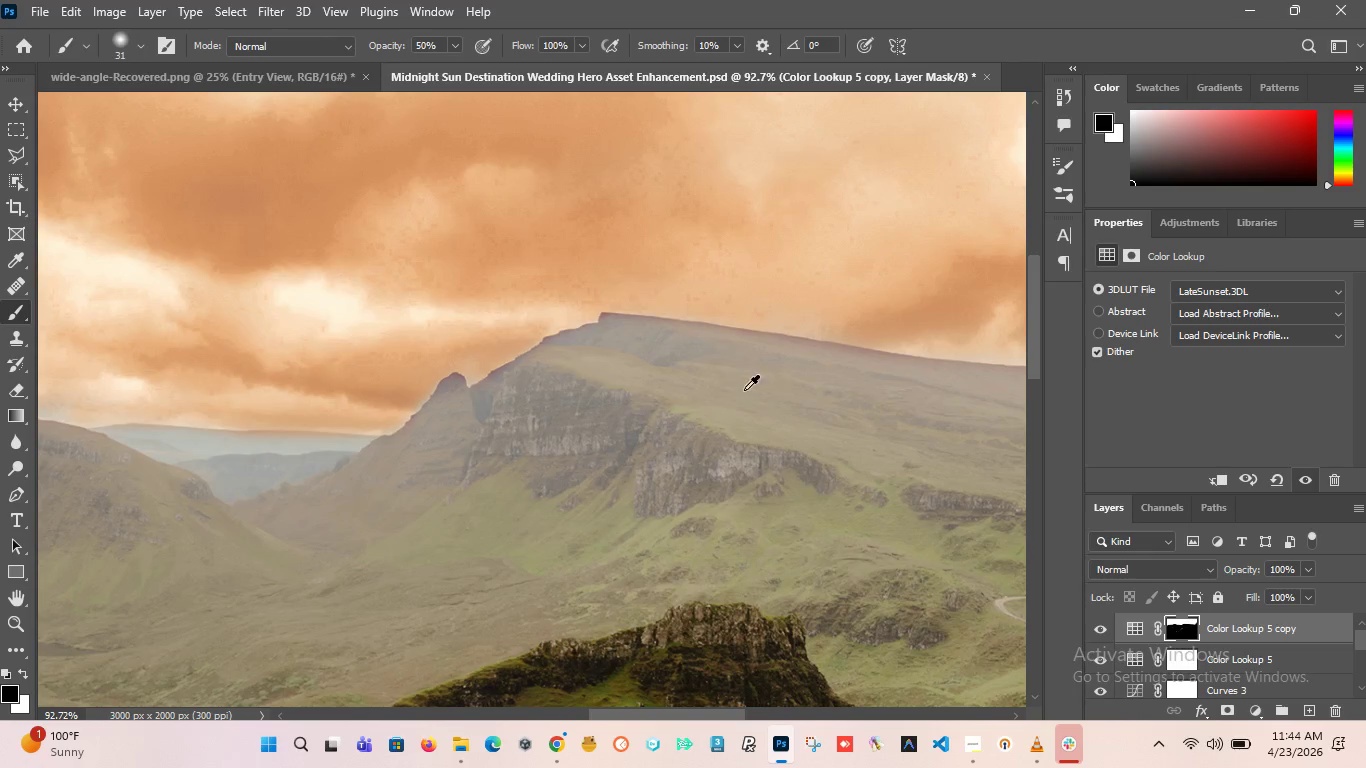 
hold_key(key=AltLeft, duration=2.5)
 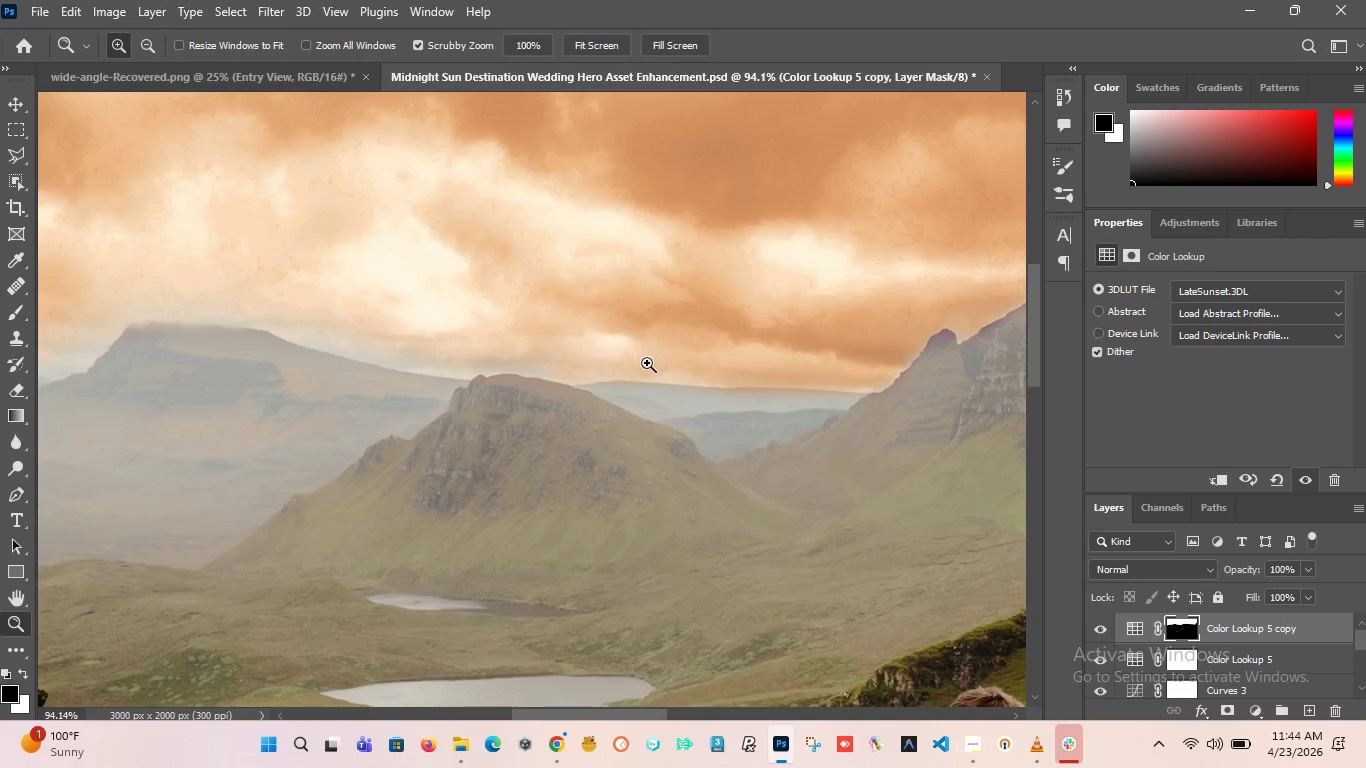 
key(Z)
 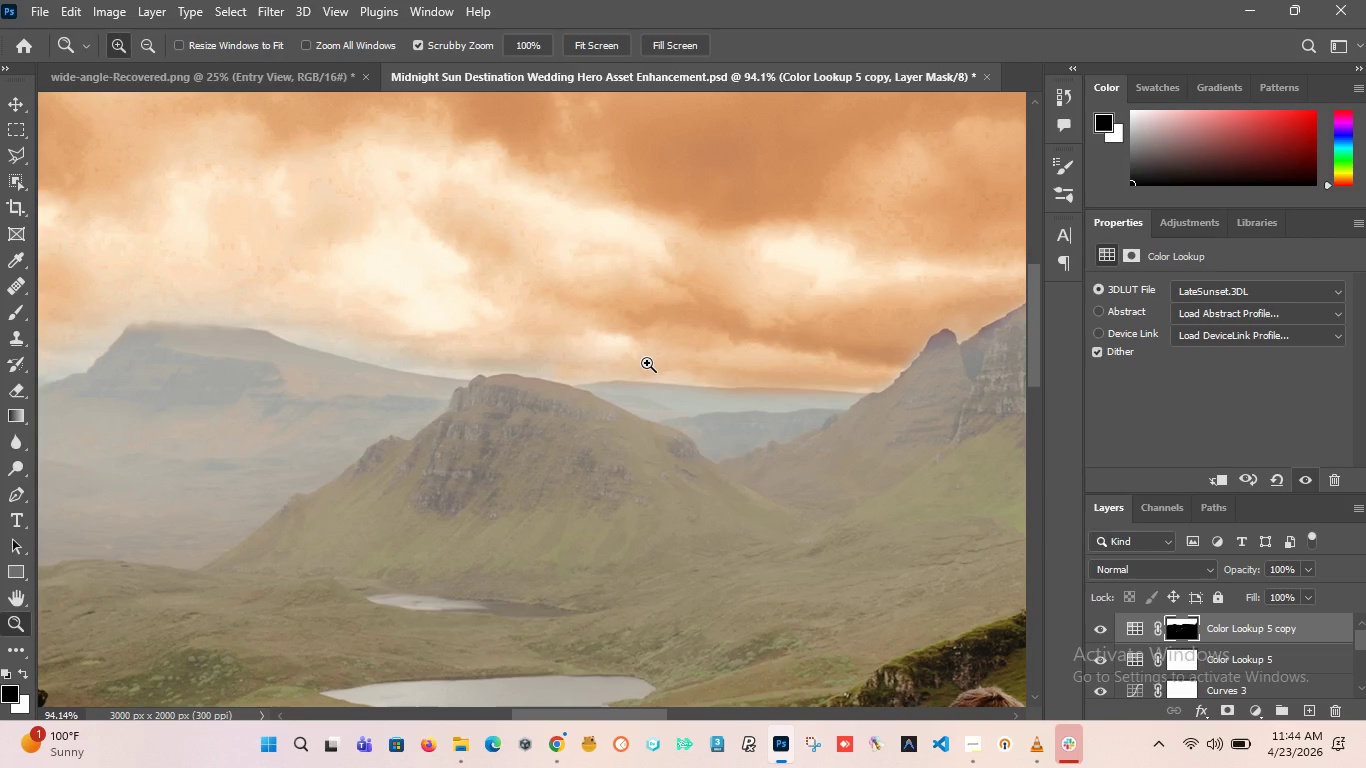 
scroll: coordinate [583, 380], scroll_direction: none, amount: 0.0
 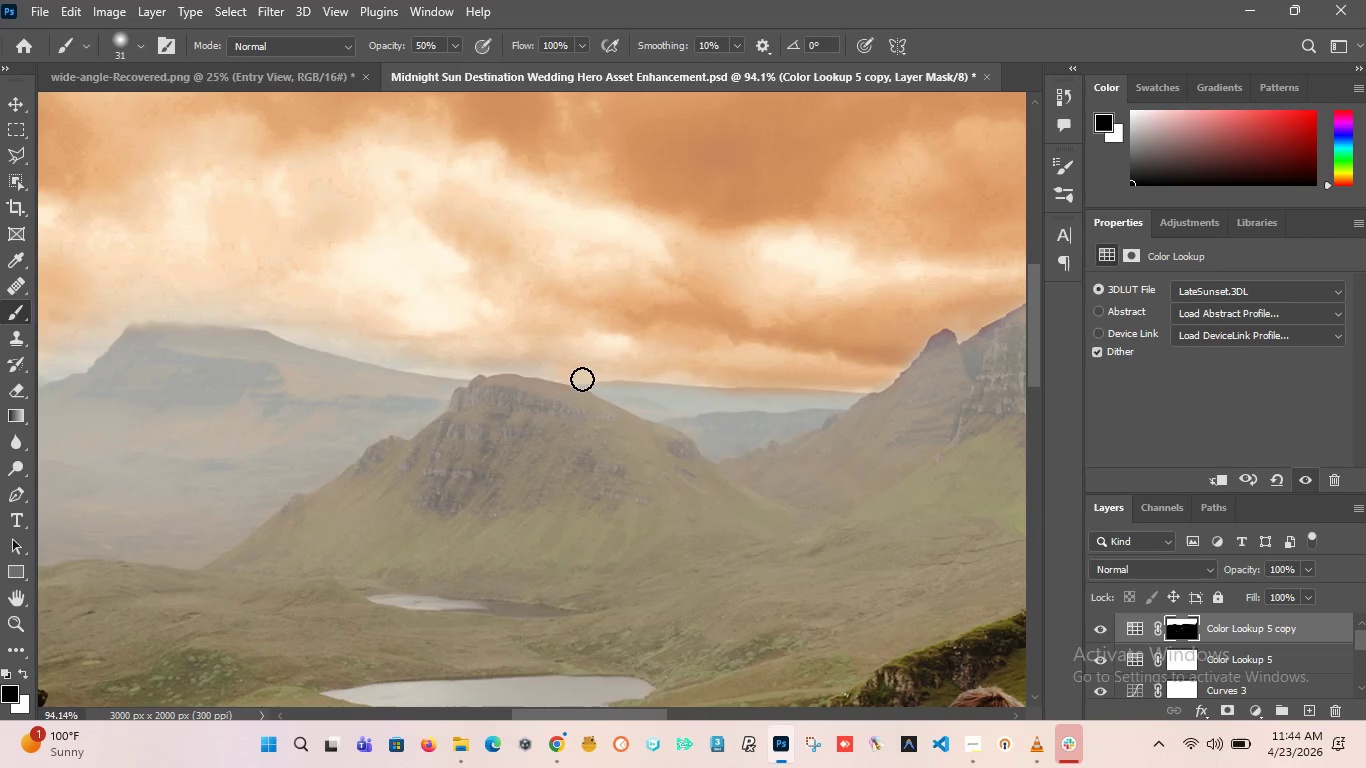 
key(Z)
 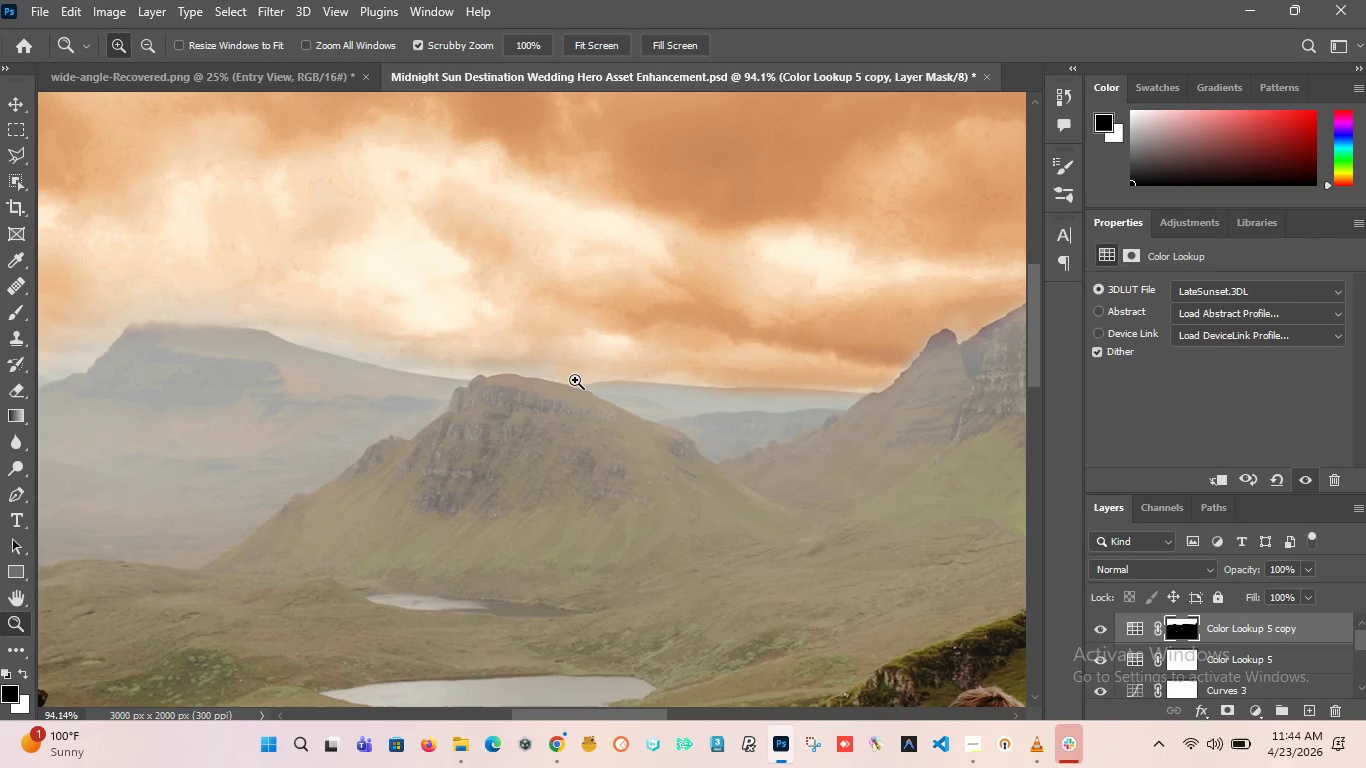 
key(X)
 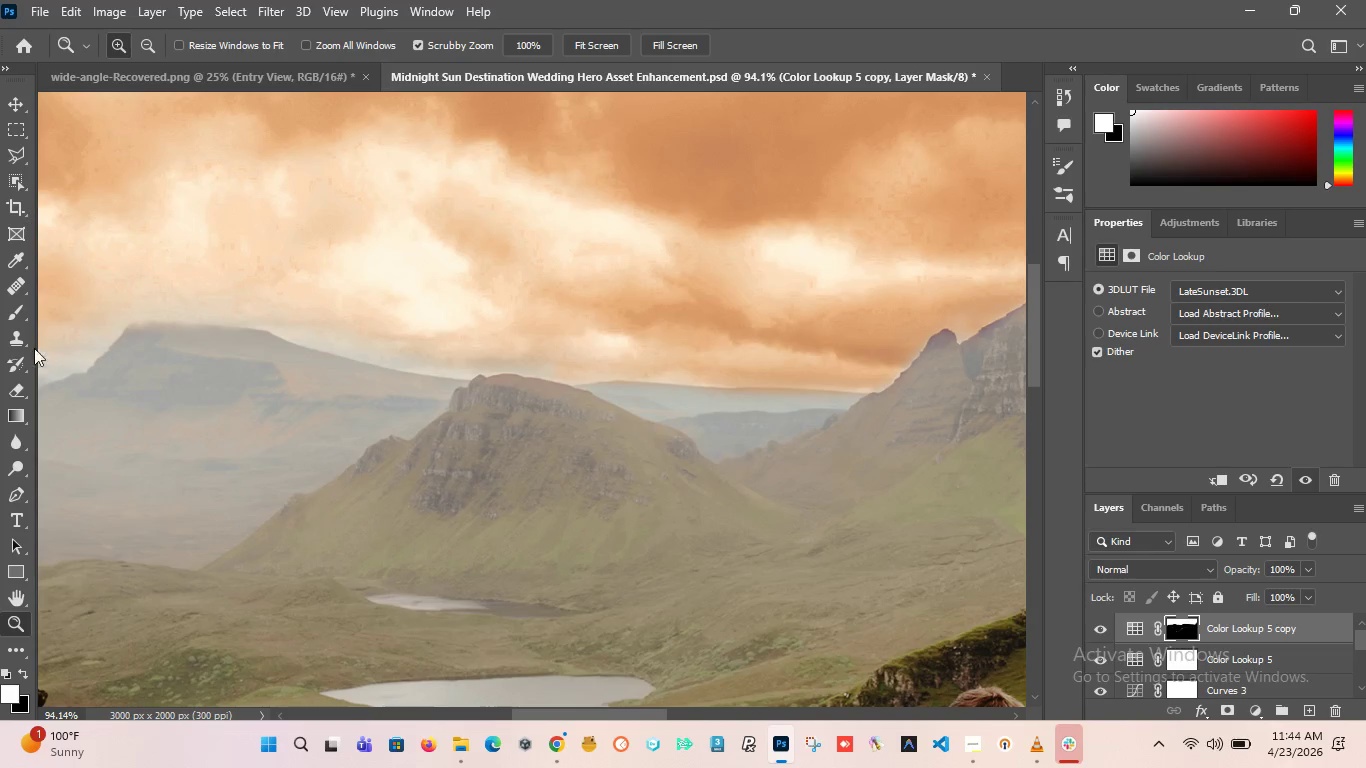 
left_click([17, 308])
 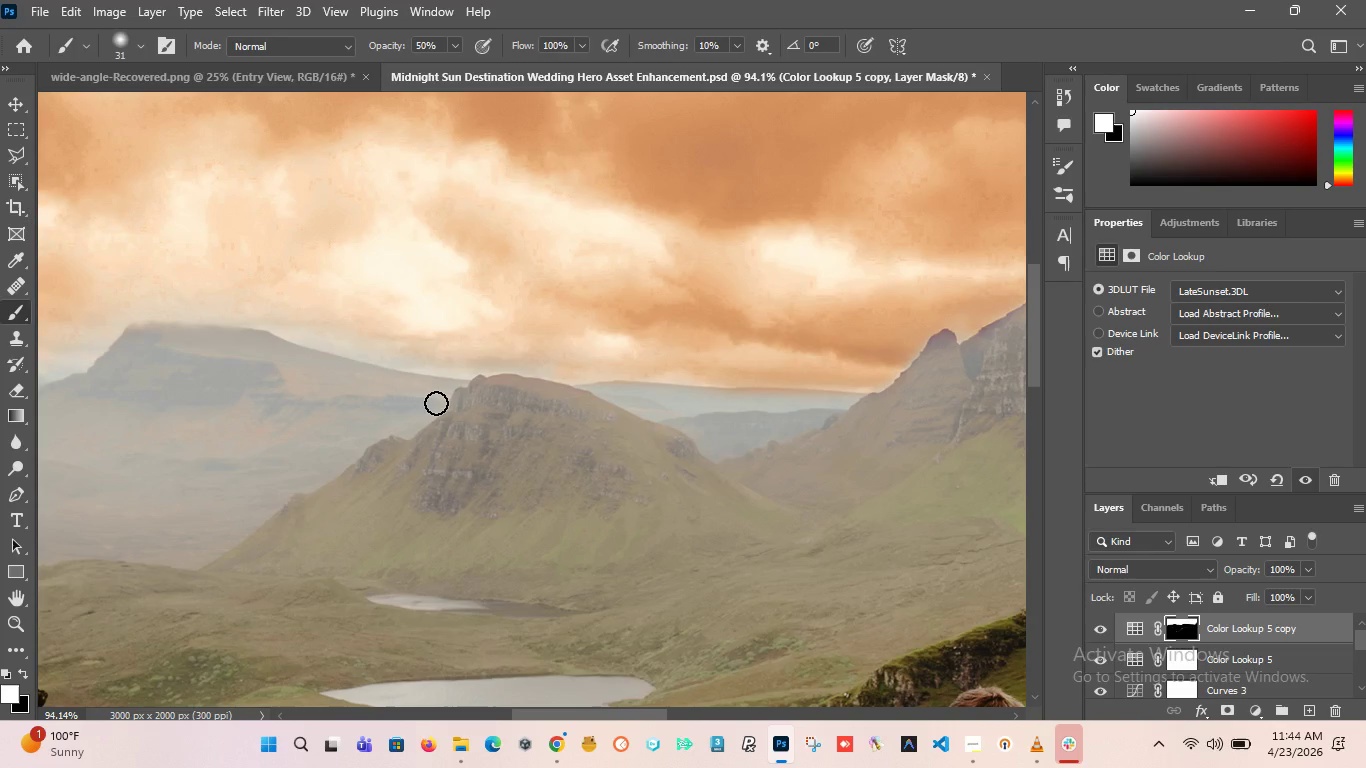 
key(X)
 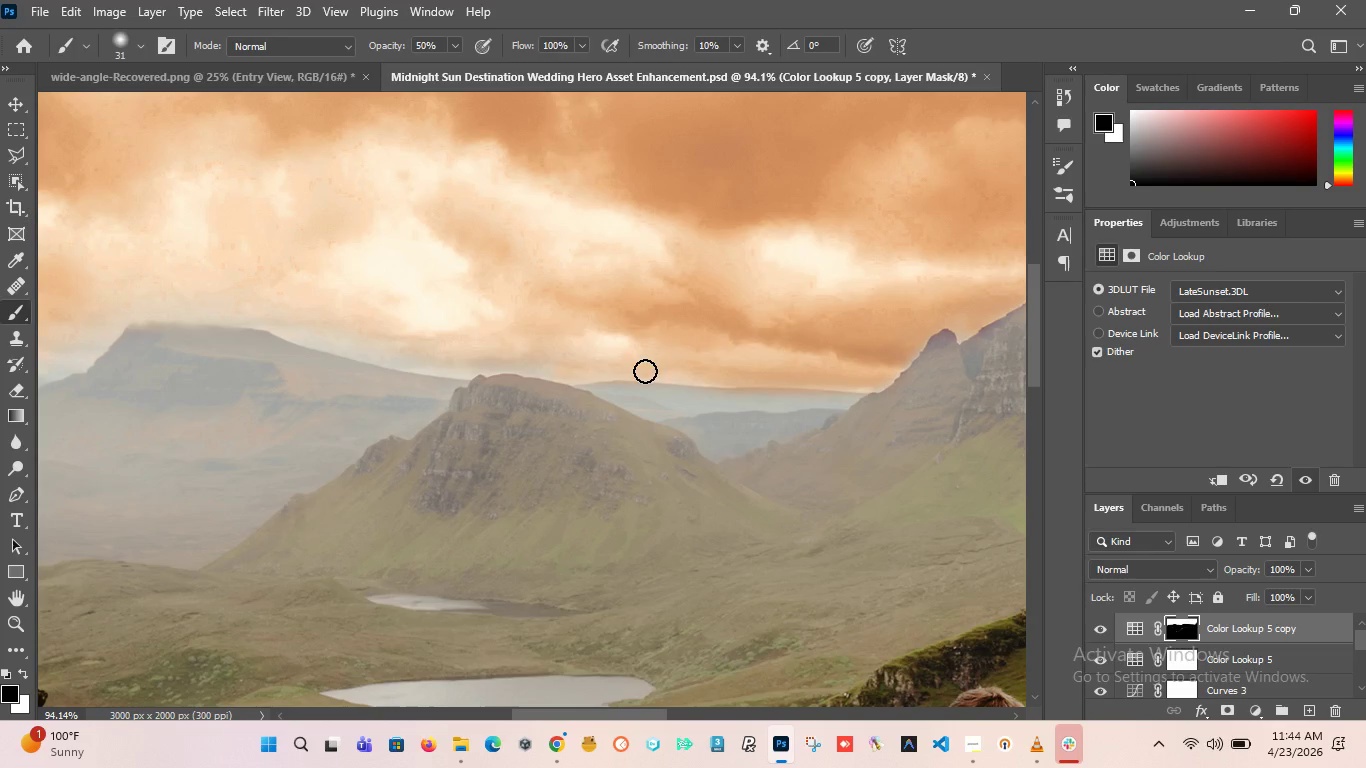 
left_click_drag(start_coordinate=[665, 370], to_coordinate=[389, 359])
 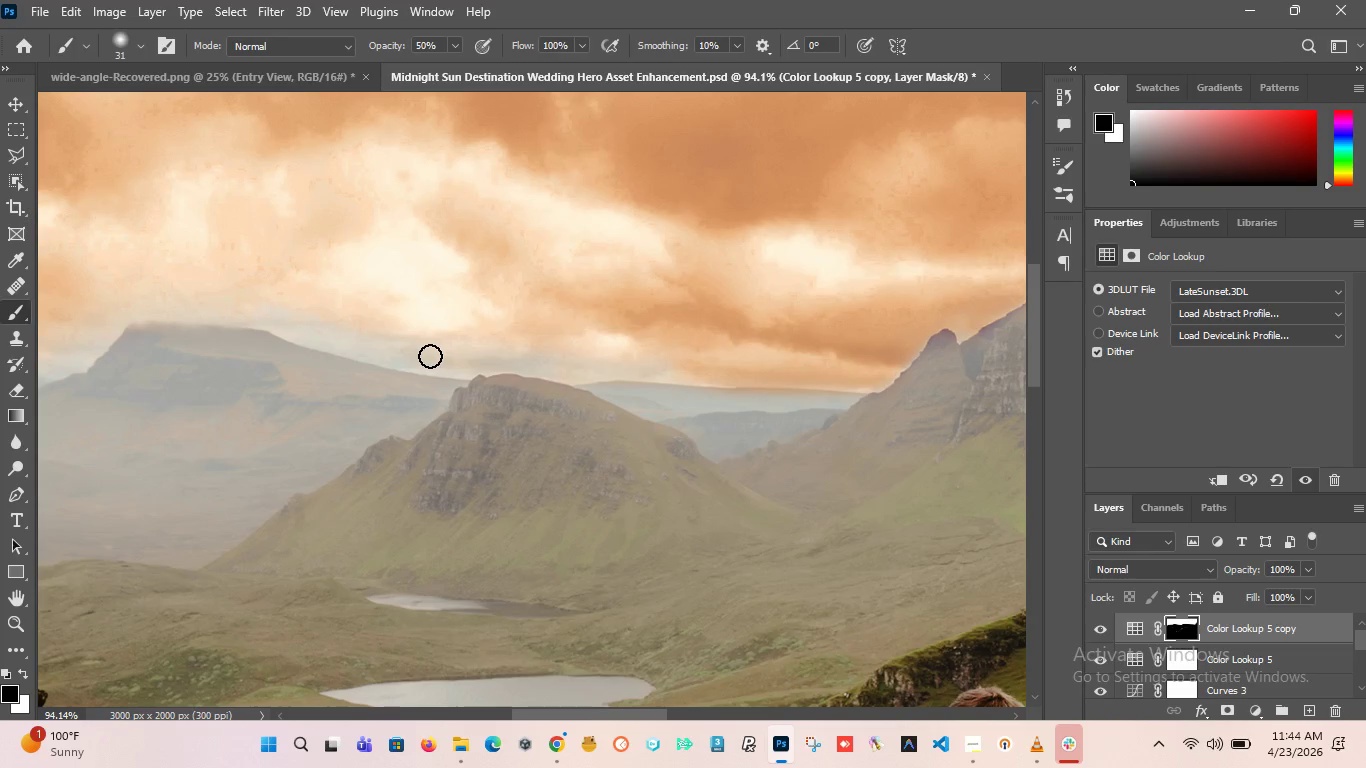 
left_click_drag(start_coordinate=[421, 356], to_coordinate=[380, 333])
 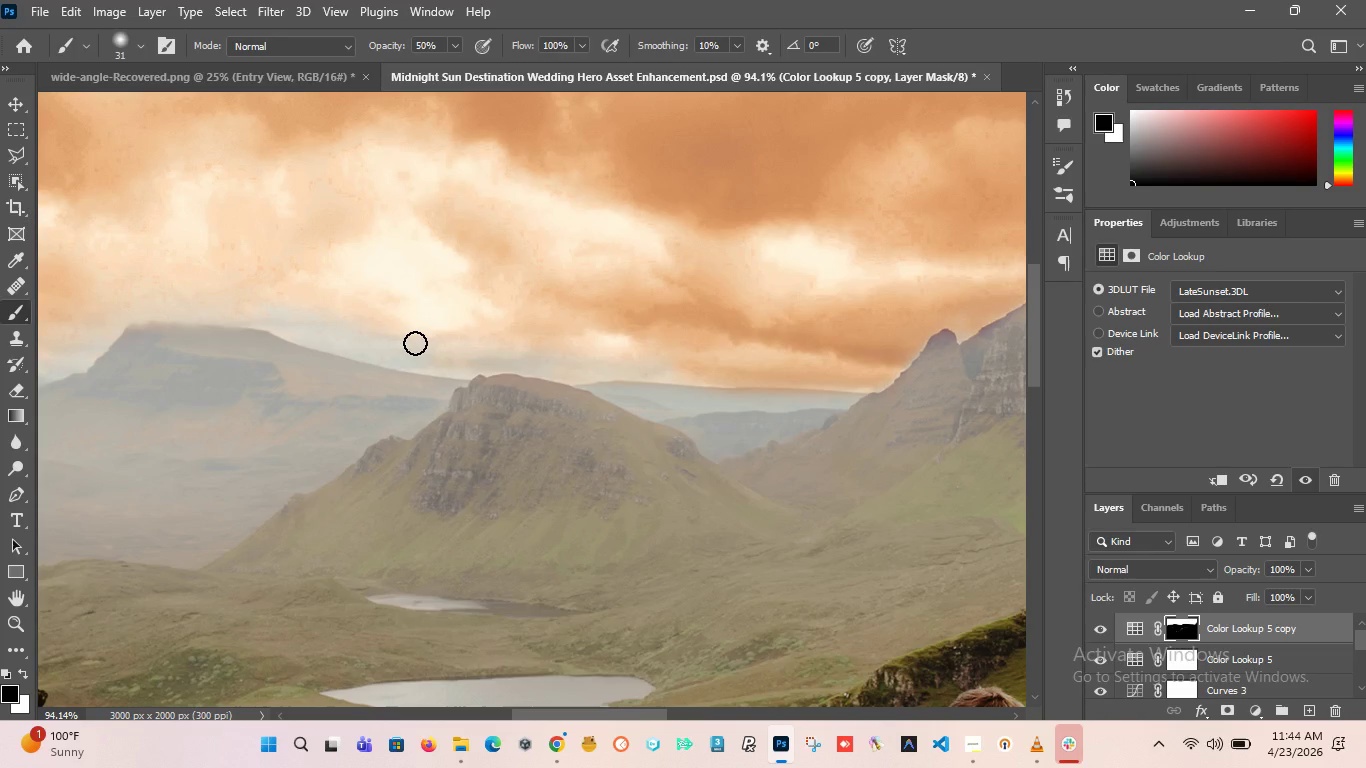 
key(X)
 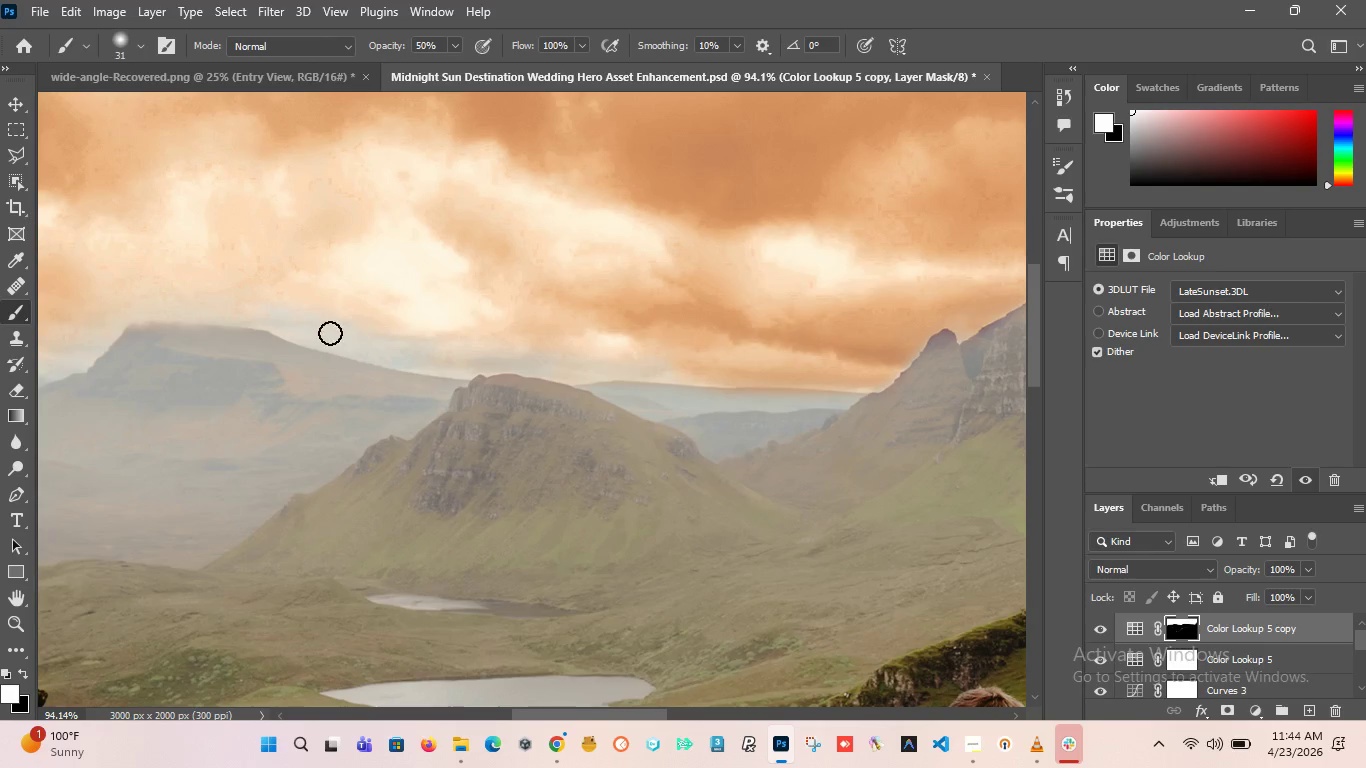 
left_click_drag(start_coordinate=[327, 332], to_coordinate=[555, 367])
 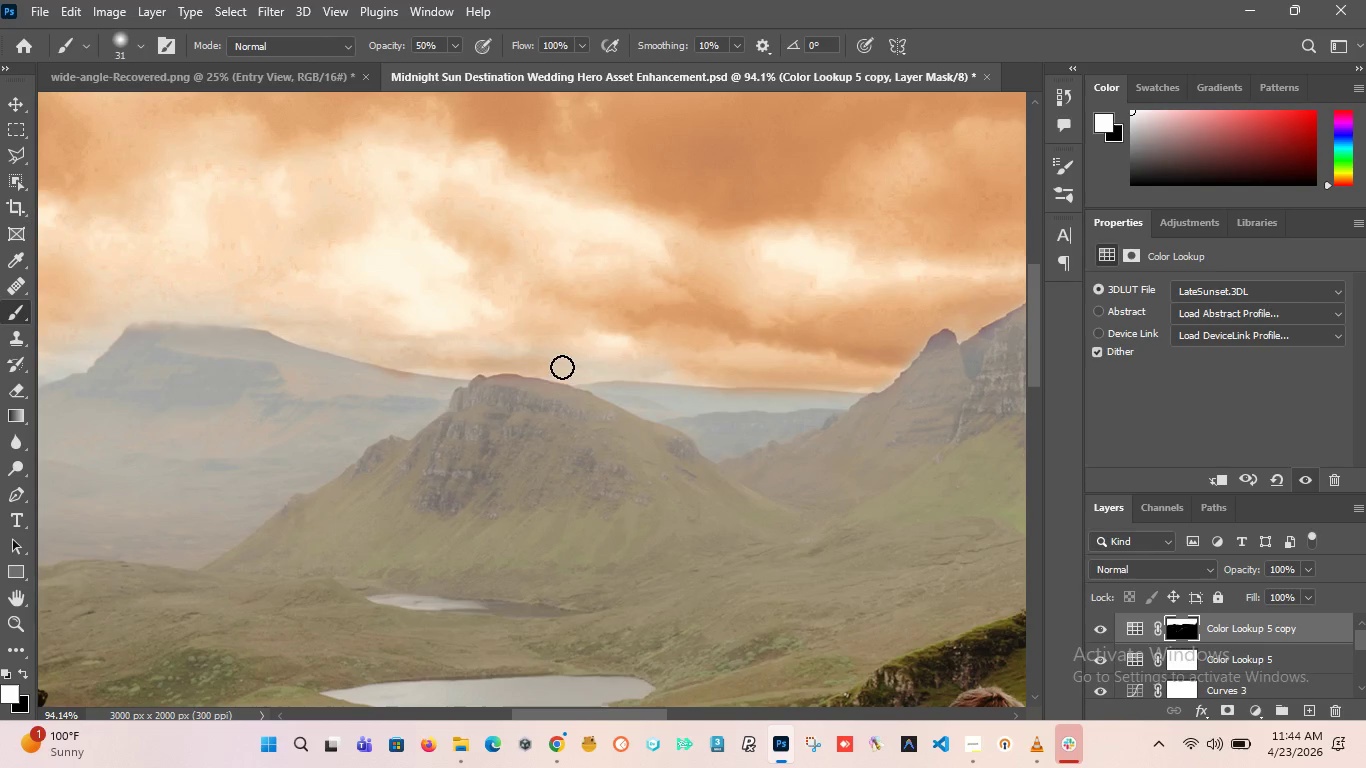 
key(Control+Z)
 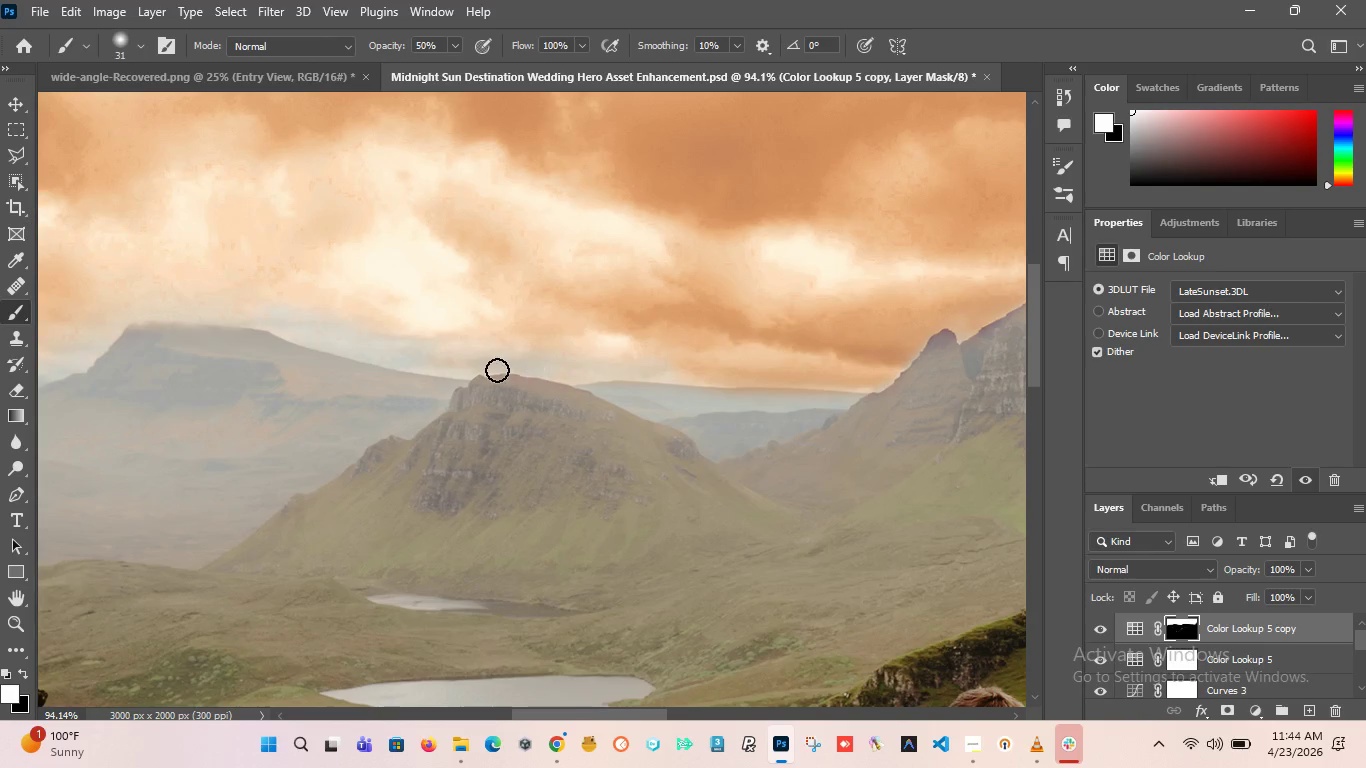 
hold_key(key=AltLeft, duration=4.69)
scroll: coordinate [724, 380], scroll_direction: up, amount: 9.0
 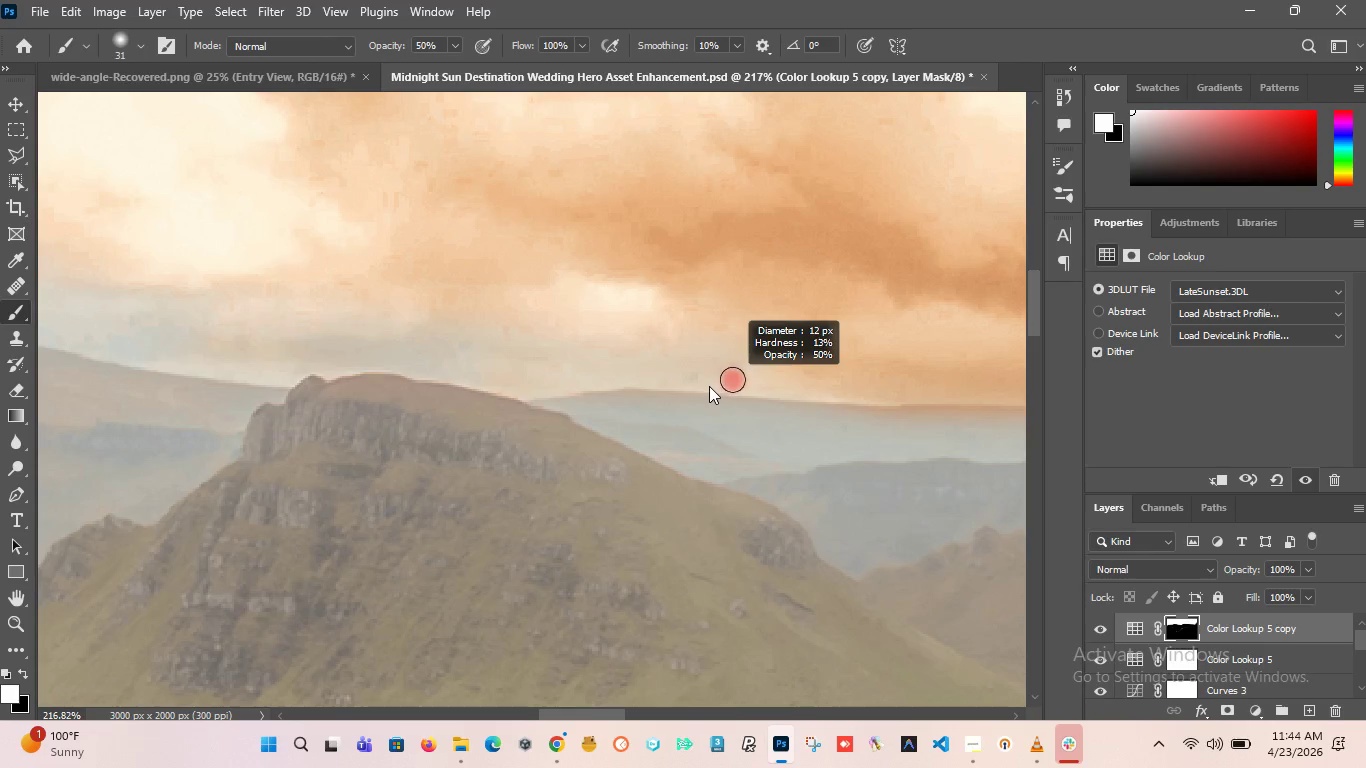 
left_click_drag(start_coordinate=[754, 383], to_coordinate=[924, 404])
 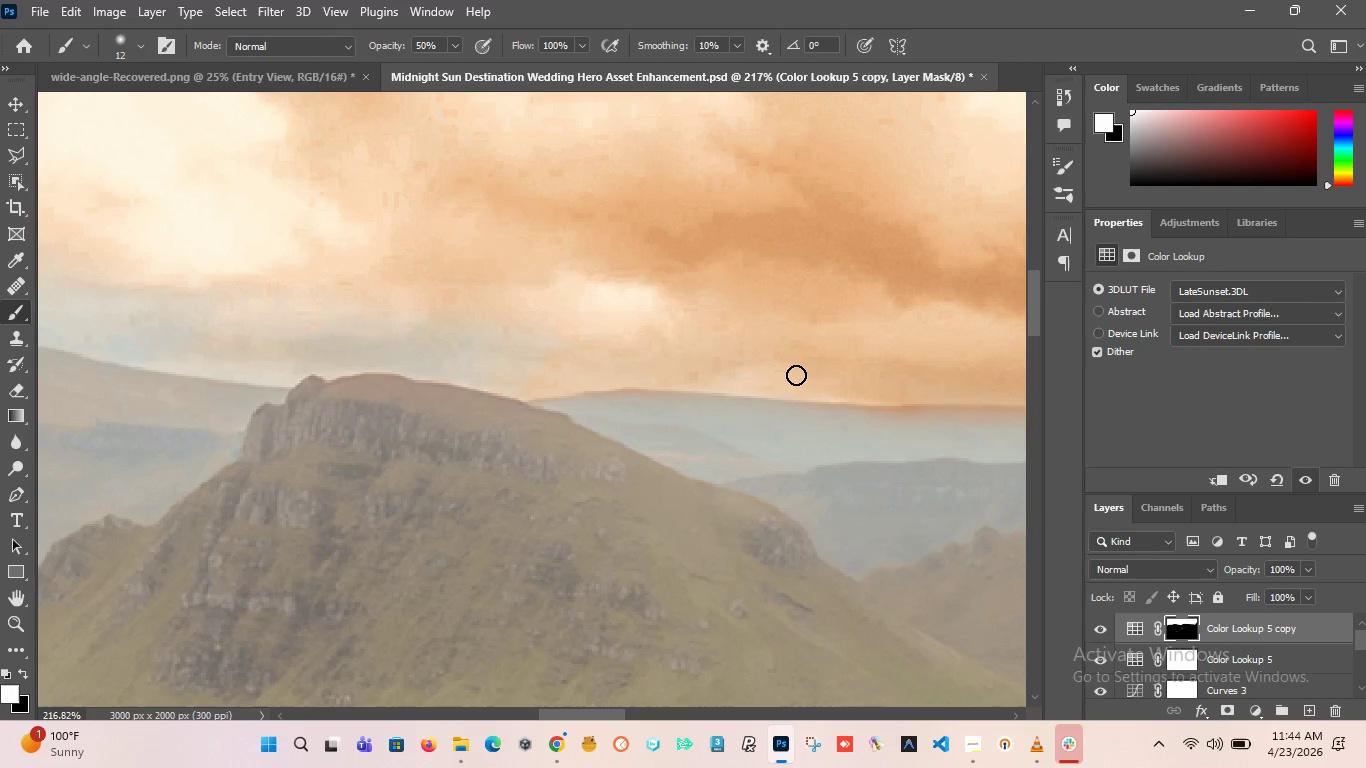 
key(Control+Z)
 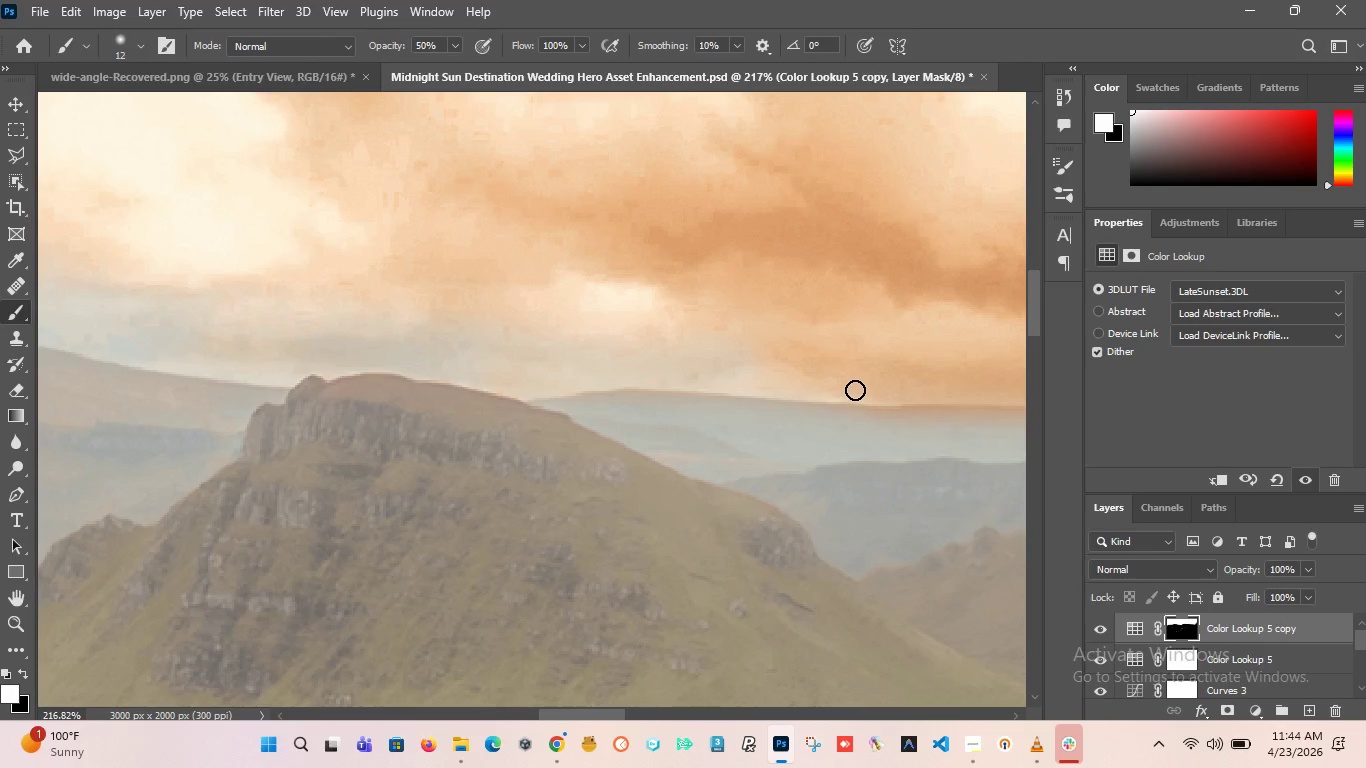 
left_click_drag(start_coordinate=[848, 390], to_coordinate=[463, 286])
 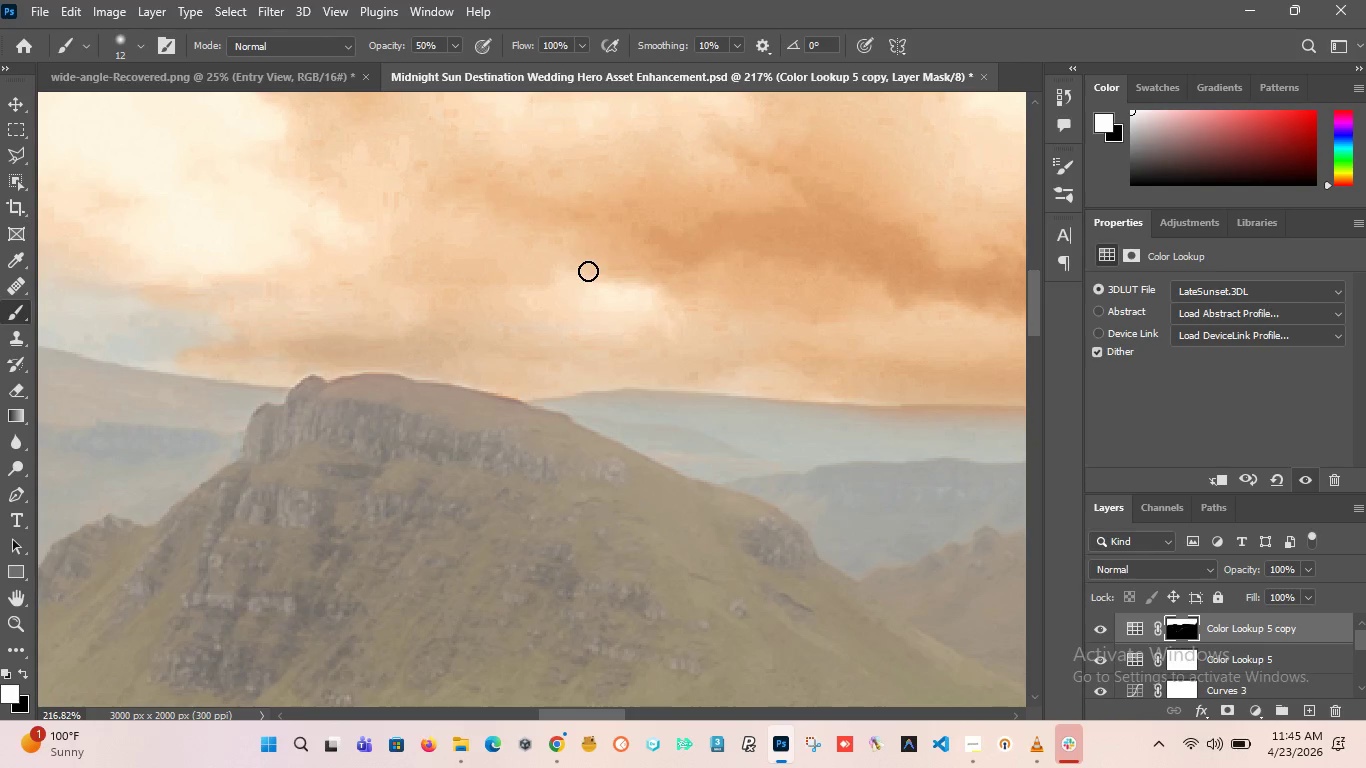 
hold_key(key=AltLeft, duration=3.31)
scroll: coordinate [655, 357], scroll_direction: down, amount: 5.0
 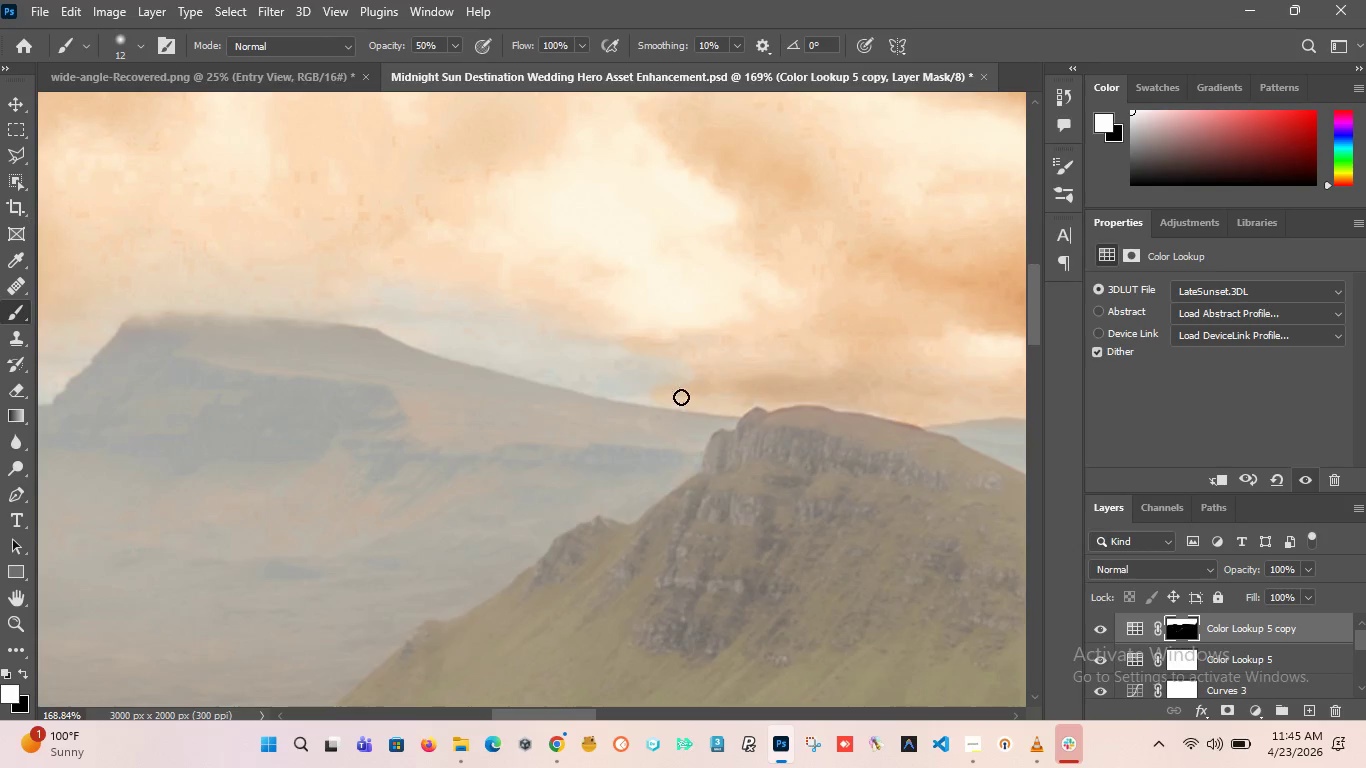 
left_click_drag(start_coordinate=[681, 398], to_coordinate=[566, 371])
 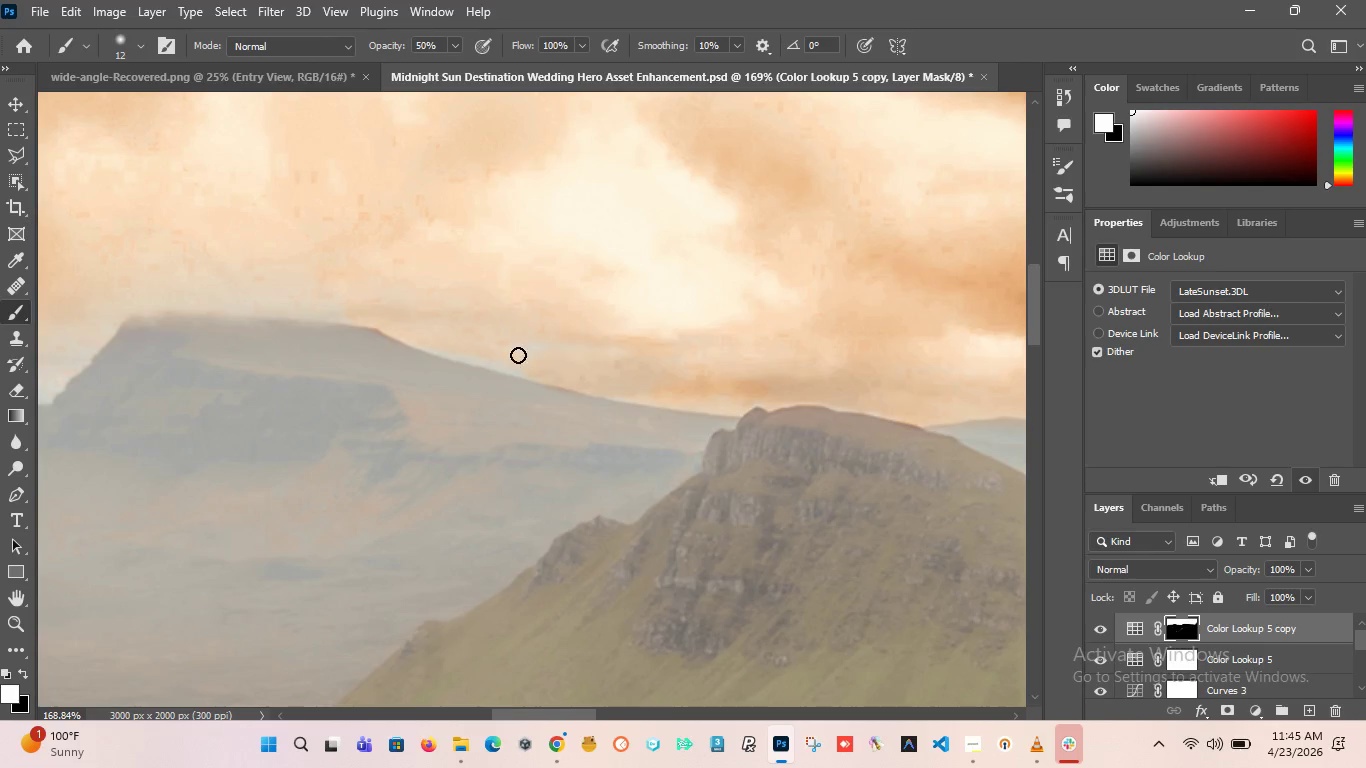 
left_click_drag(start_coordinate=[518, 355], to_coordinate=[498, 239])
 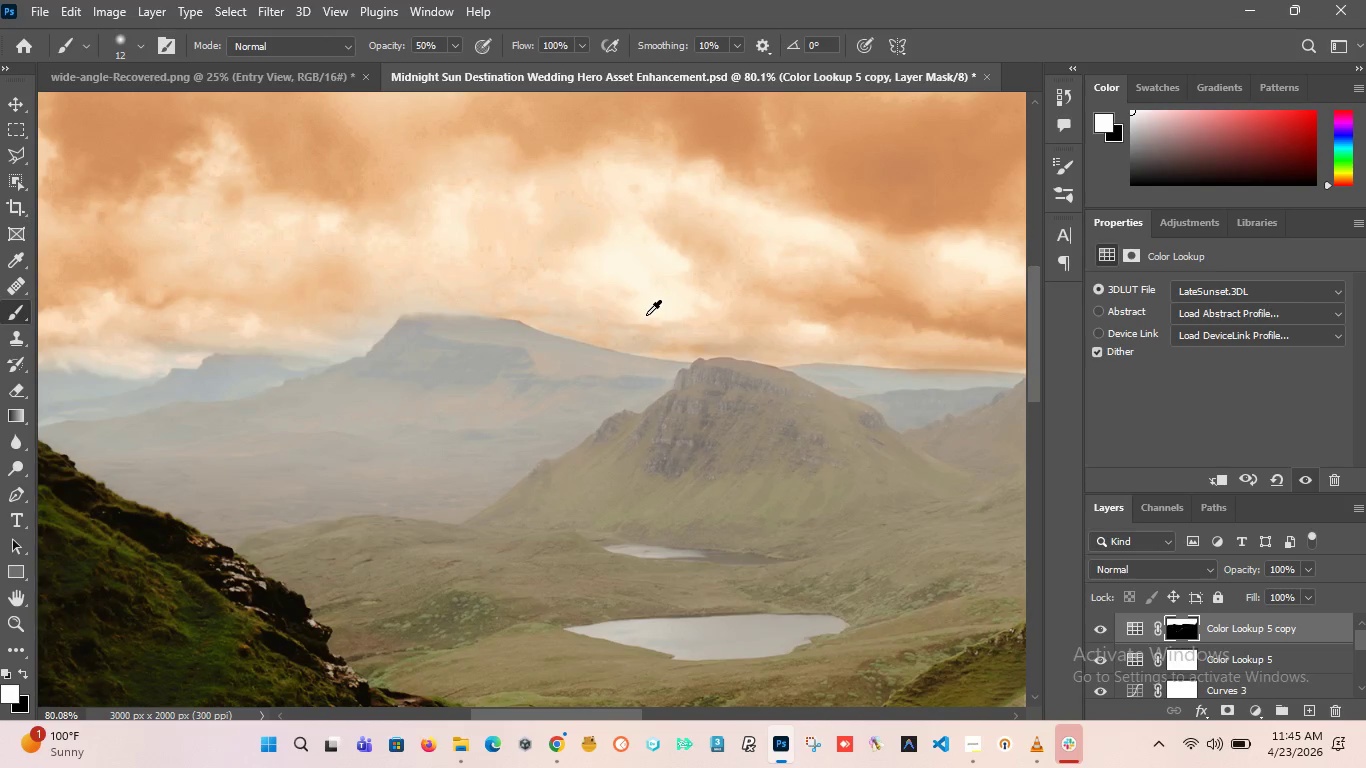 
hold_key(key=AltLeft, duration=2.47)
scroll: coordinate [632, 338], scroll_direction: up, amount: 1.0
 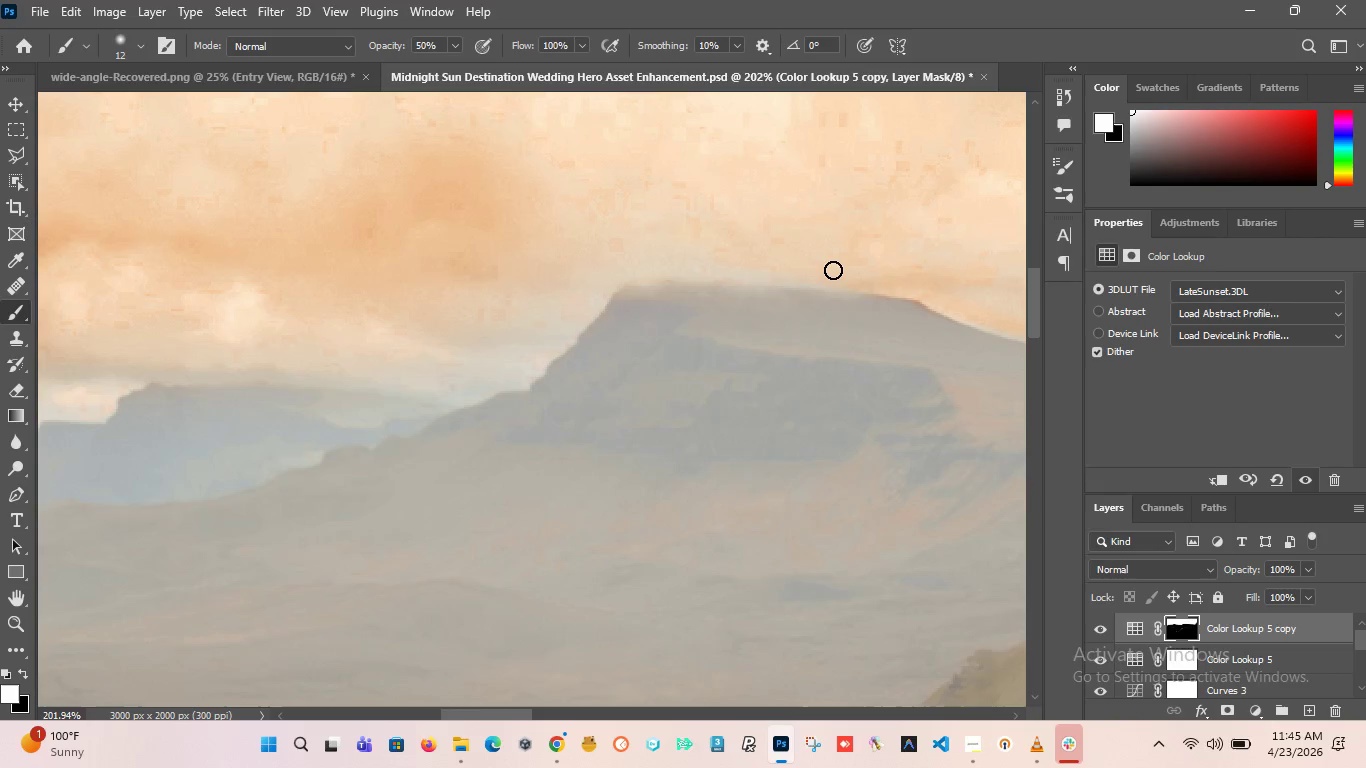 
left_click_drag(start_coordinate=[825, 276], to_coordinate=[629, 274])
 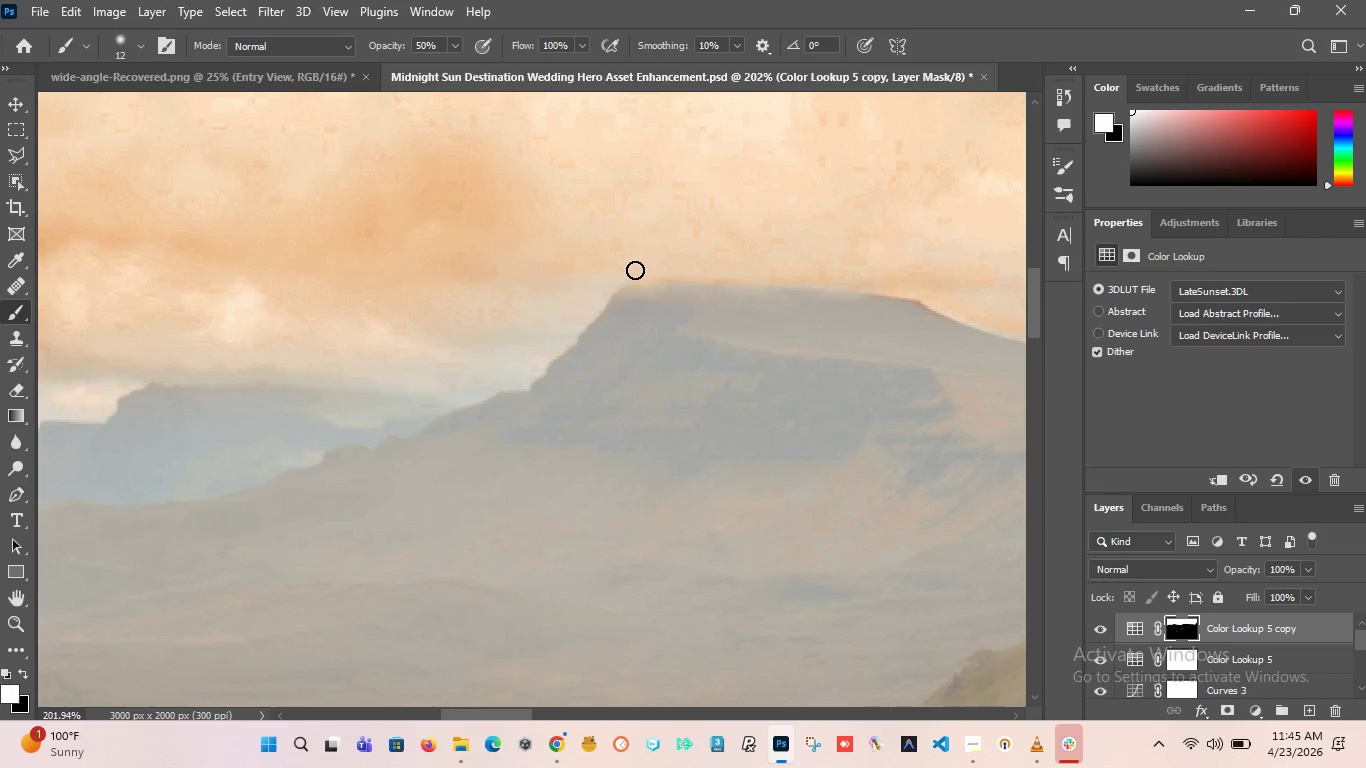 
left_click_drag(start_coordinate=[635, 270], to_coordinate=[815, 274])
 